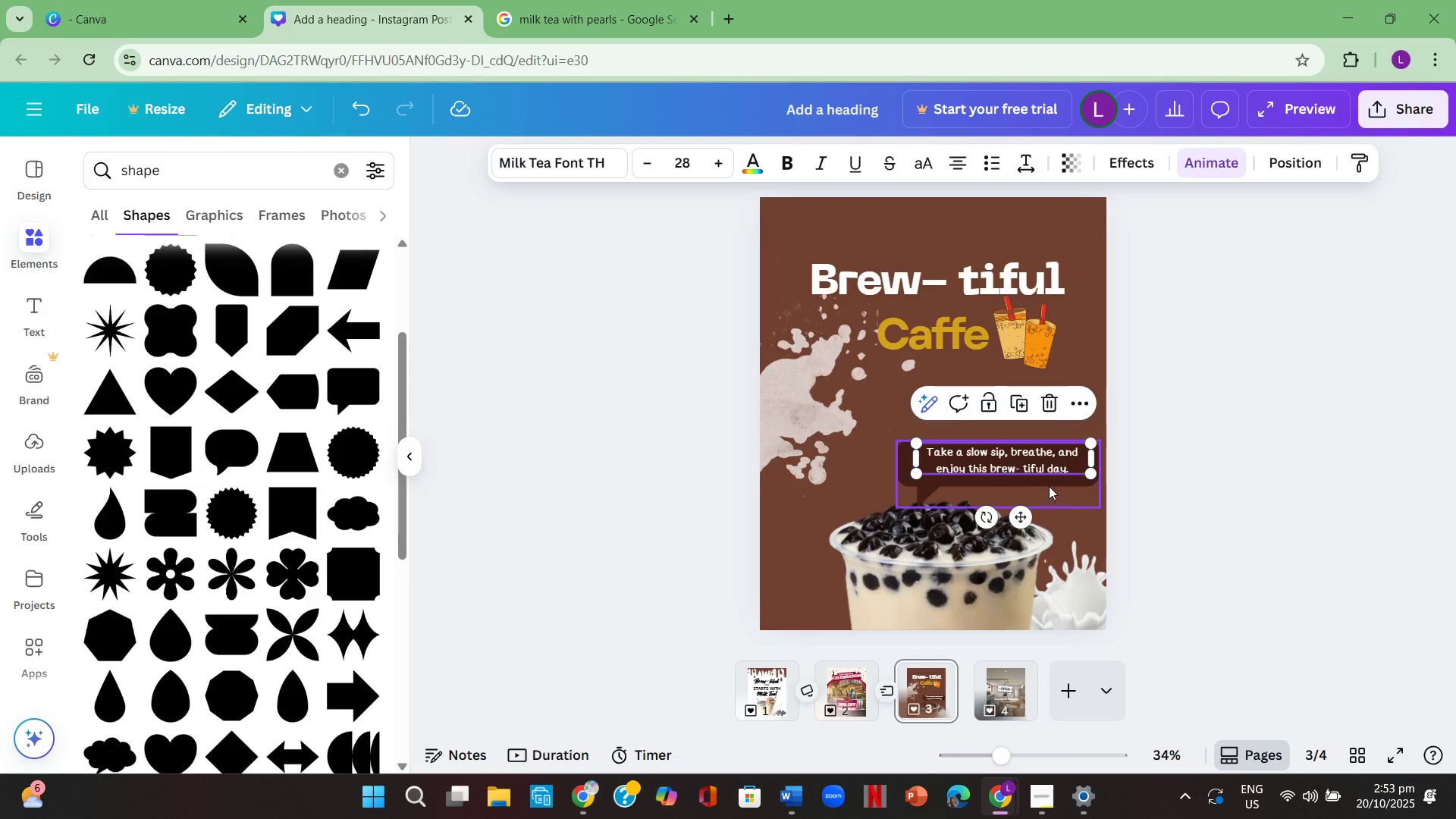 
left_click([1050, 482])
 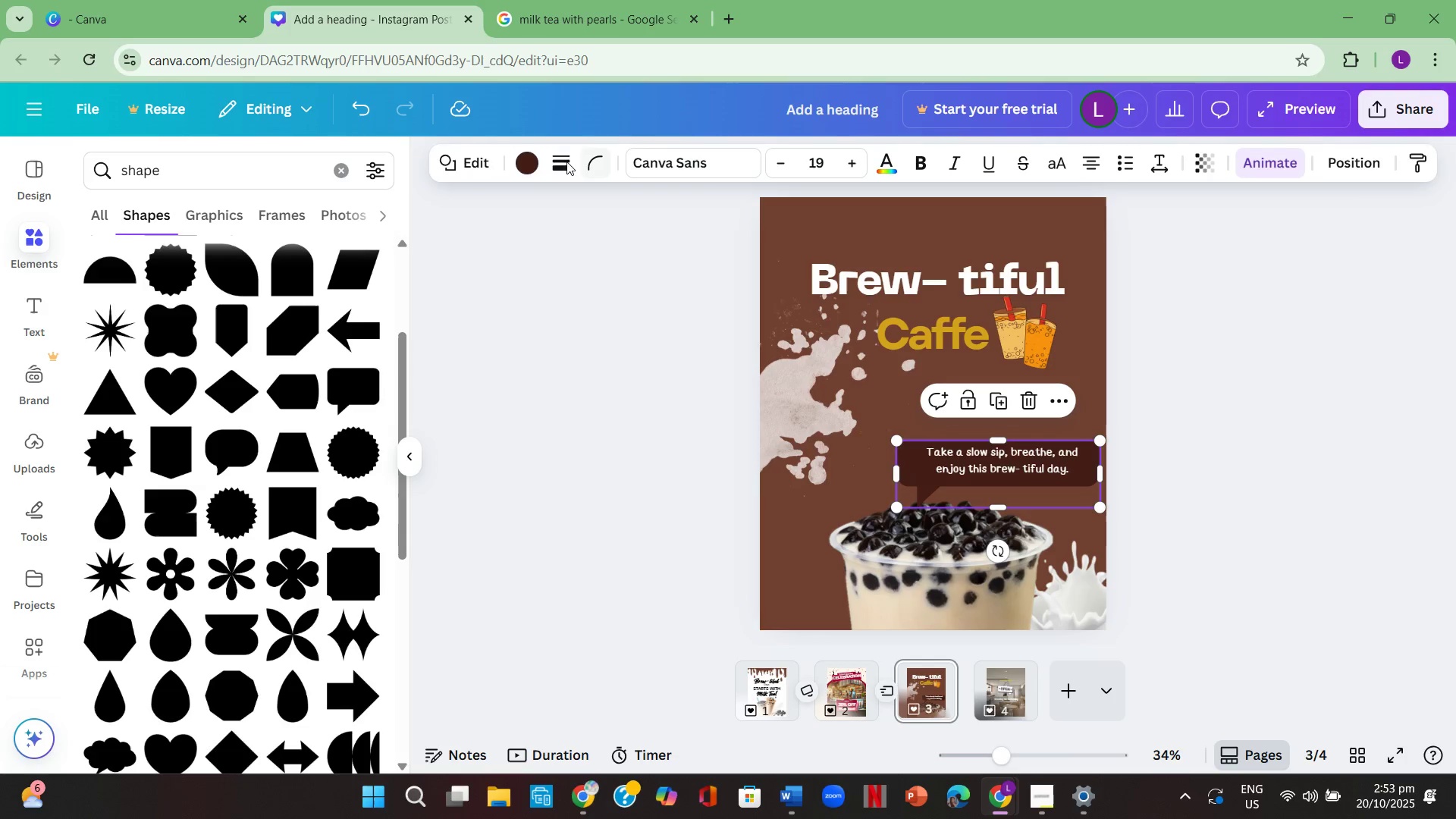 
left_click([530, 162])
 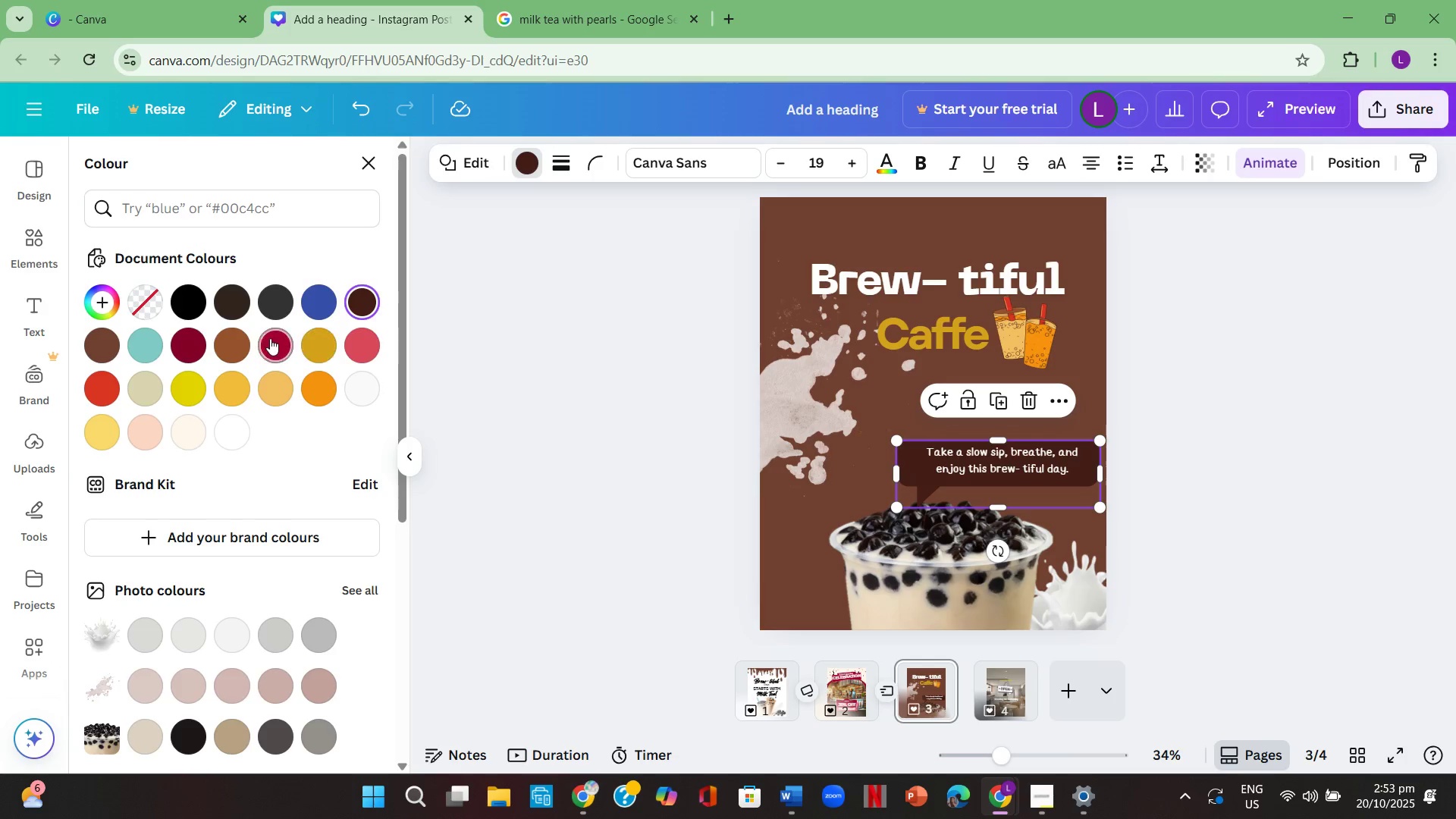 
left_click([228, 342])
 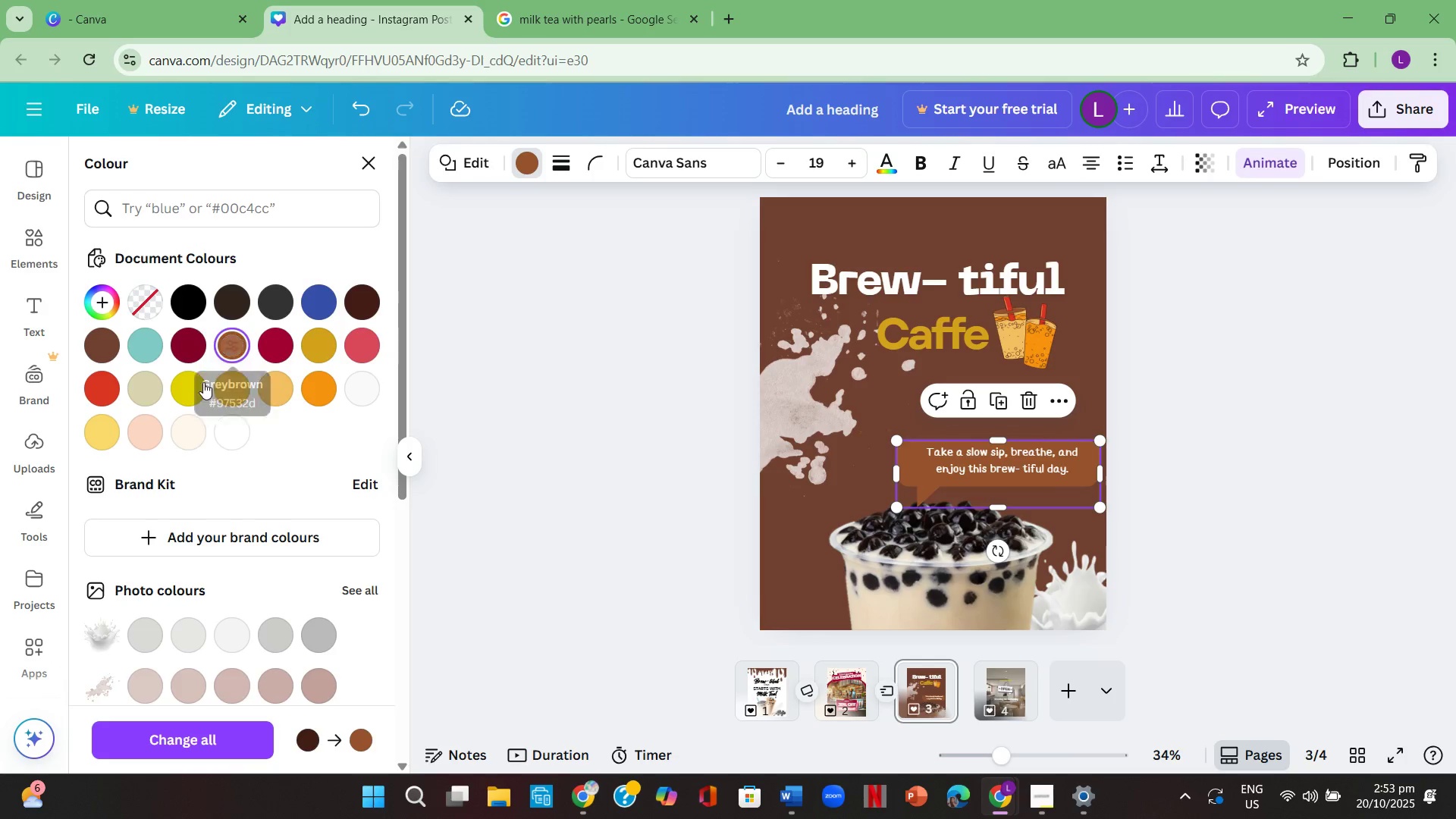 
left_click([141, 390])
 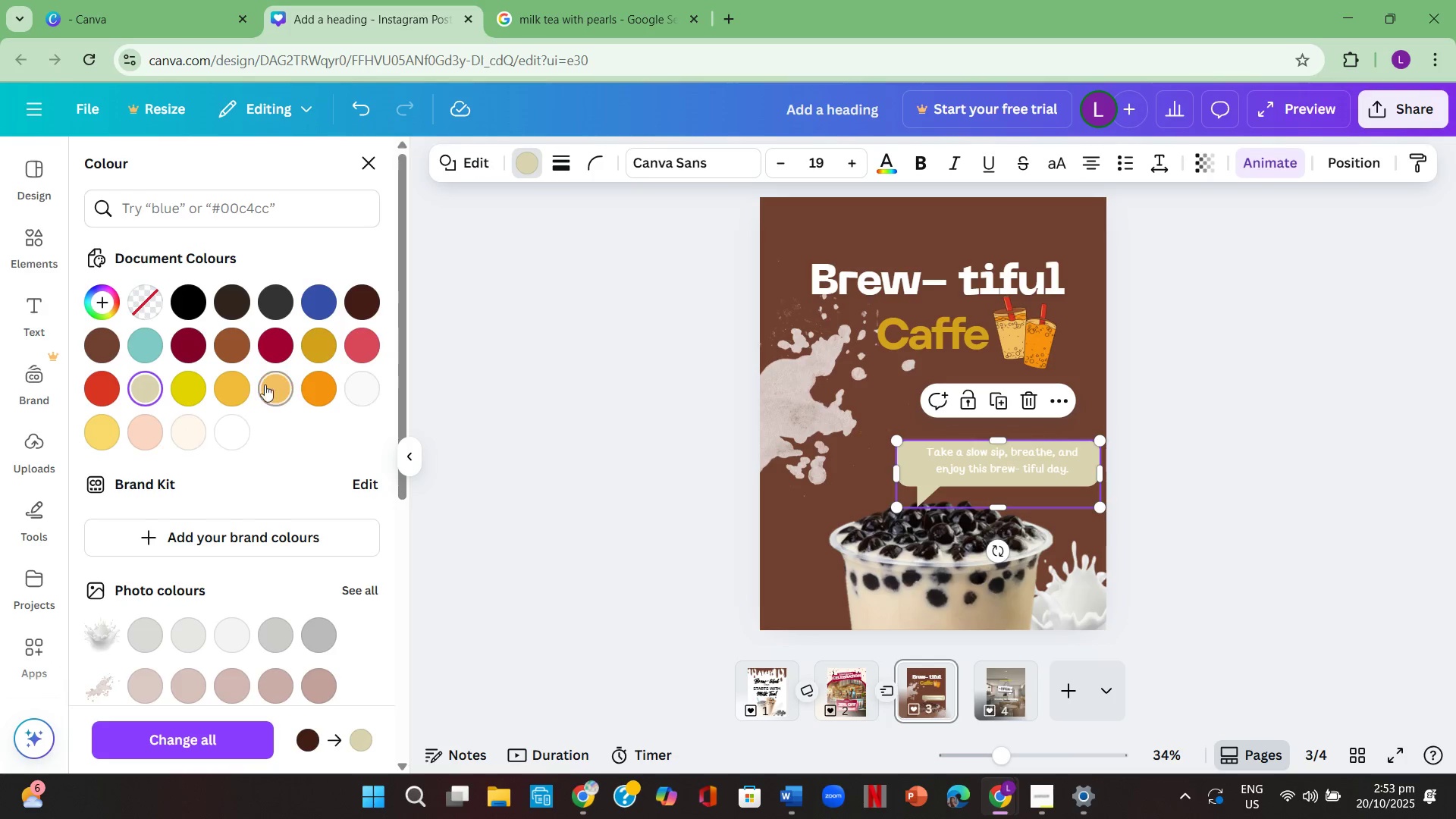 
mouse_move([330, 394])
 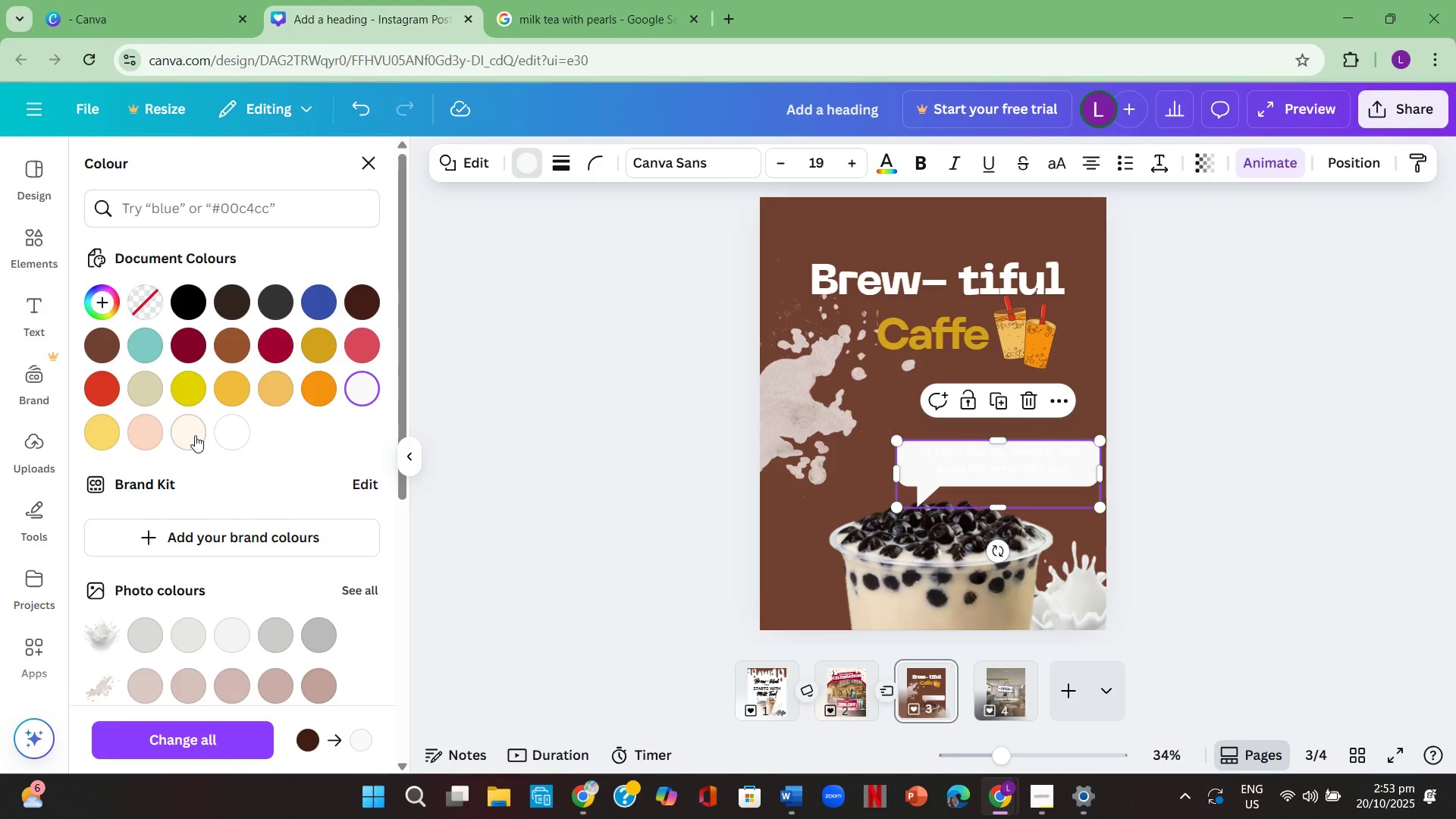 
left_click([189, 435])
 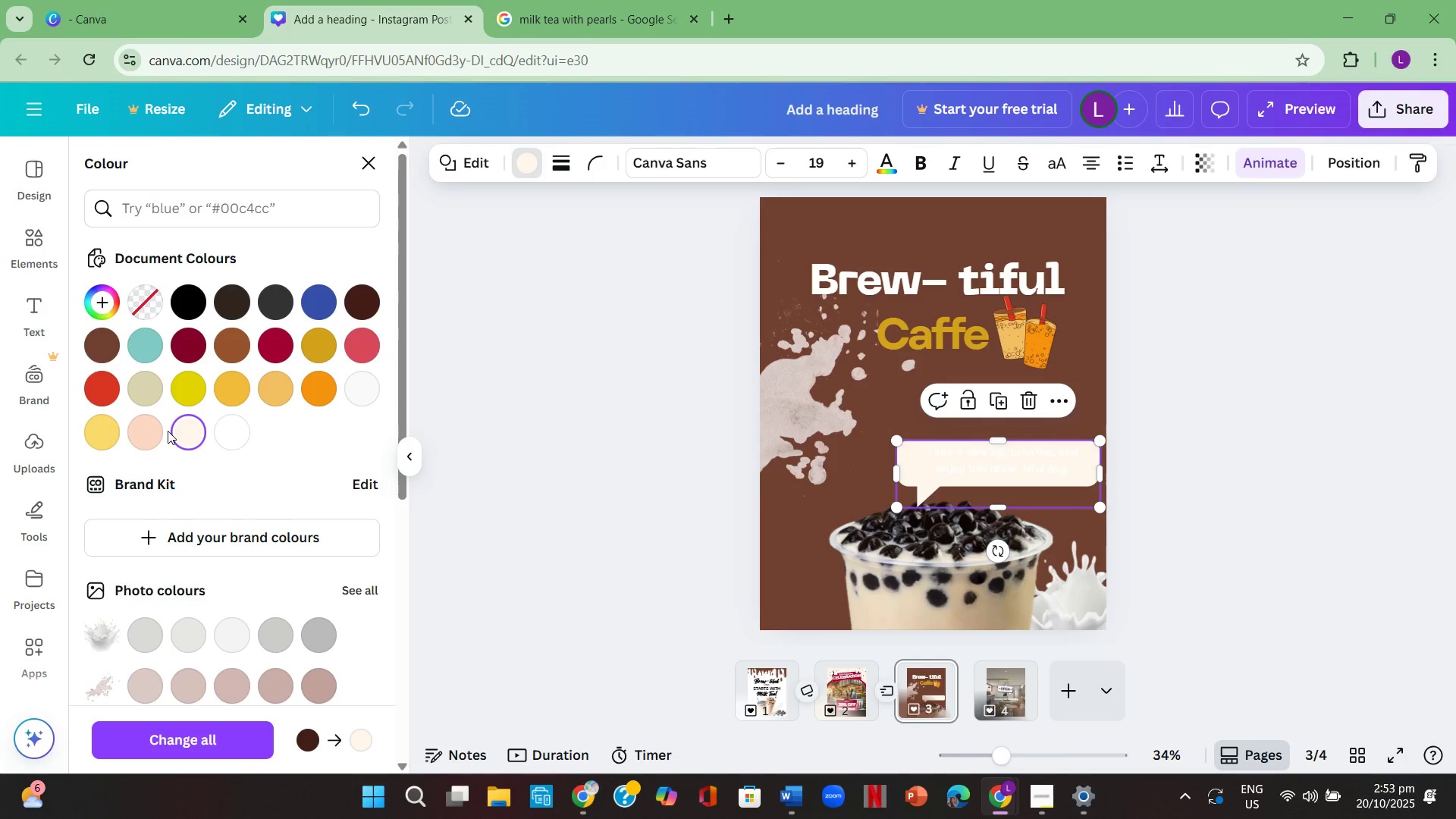 
double_click([145, 430])
 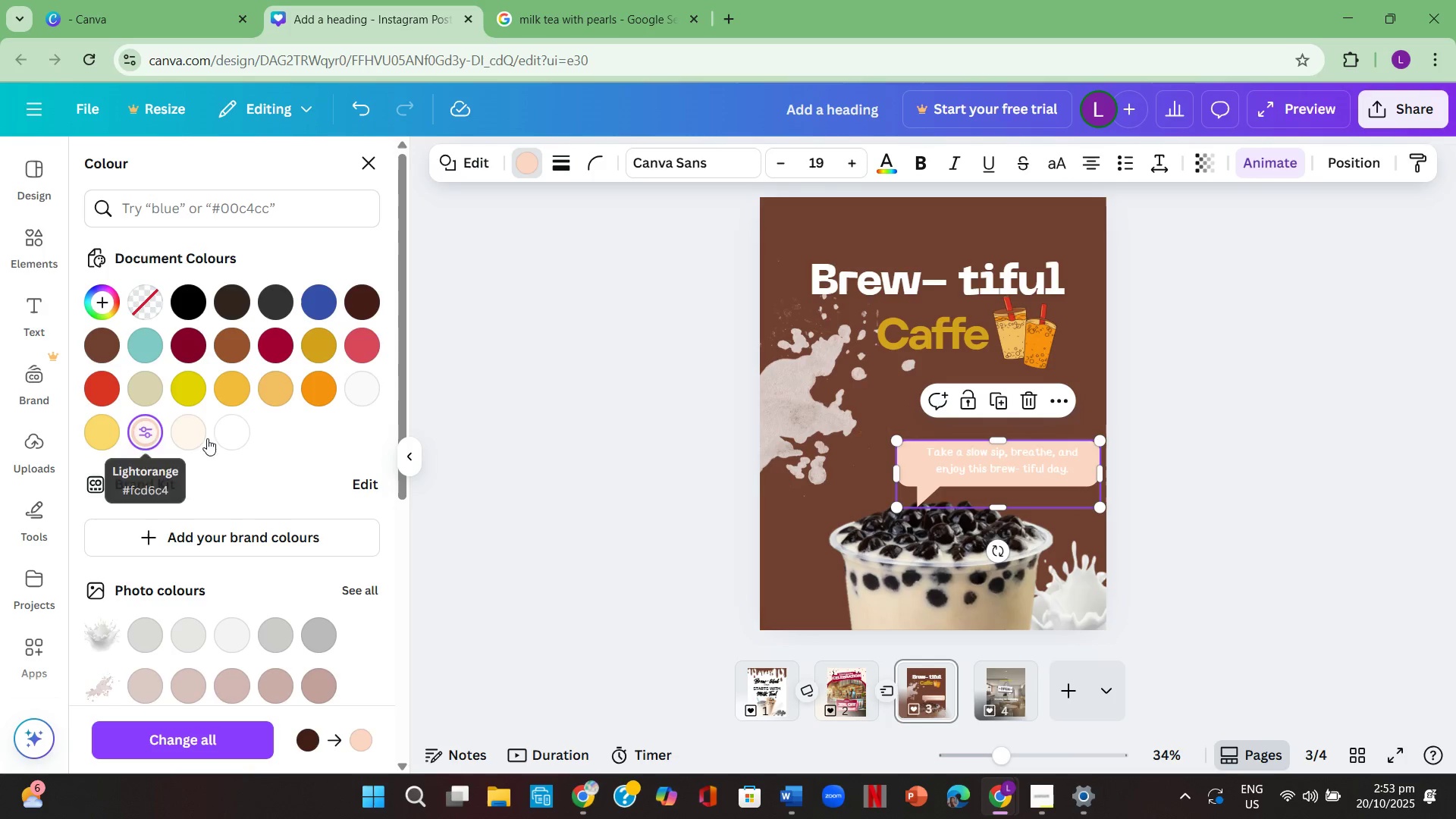 
scroll: coordinate [211, 440], scroll_direction: down, amount: 1.0
 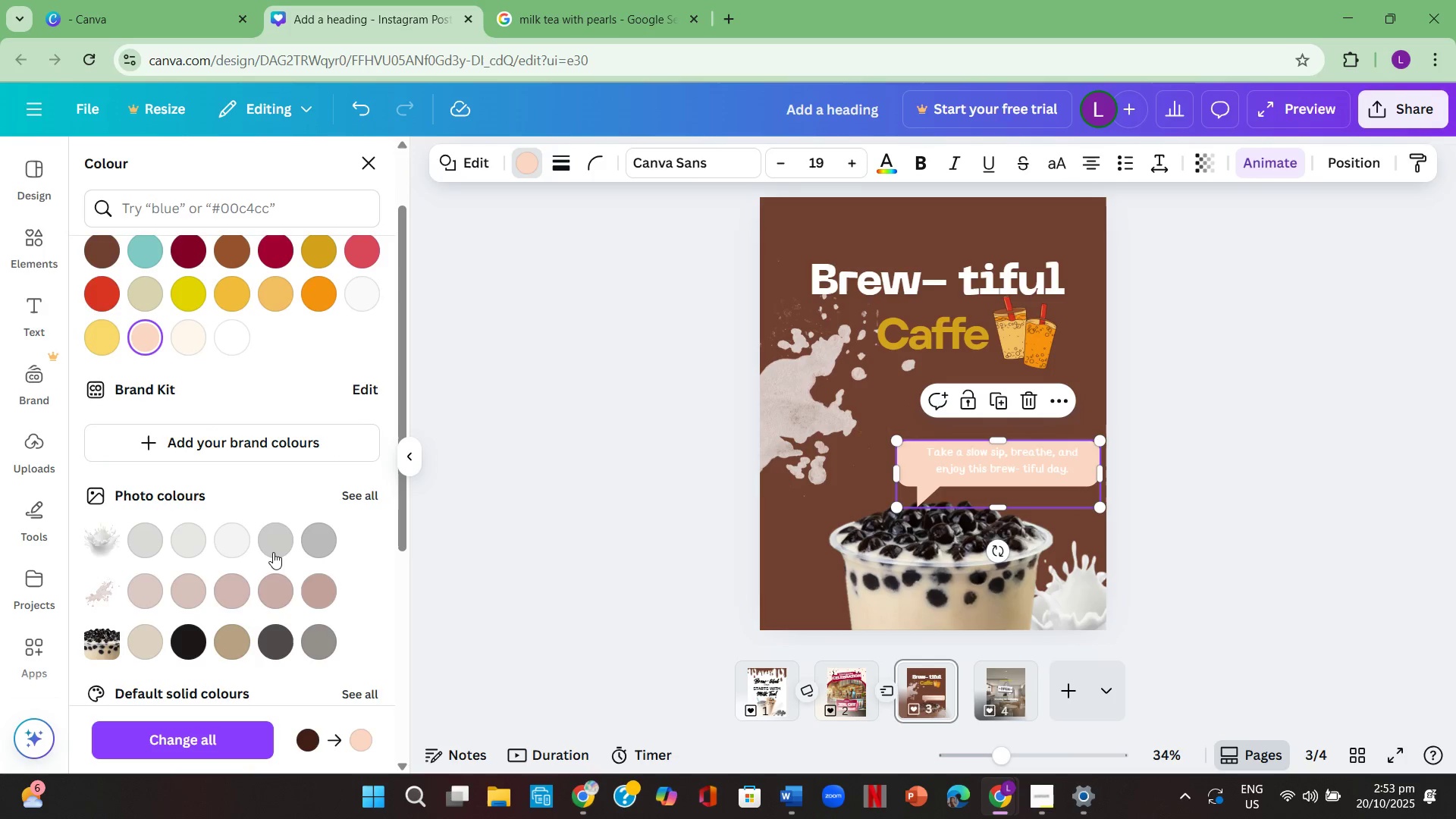 
left_click([273, 552])
 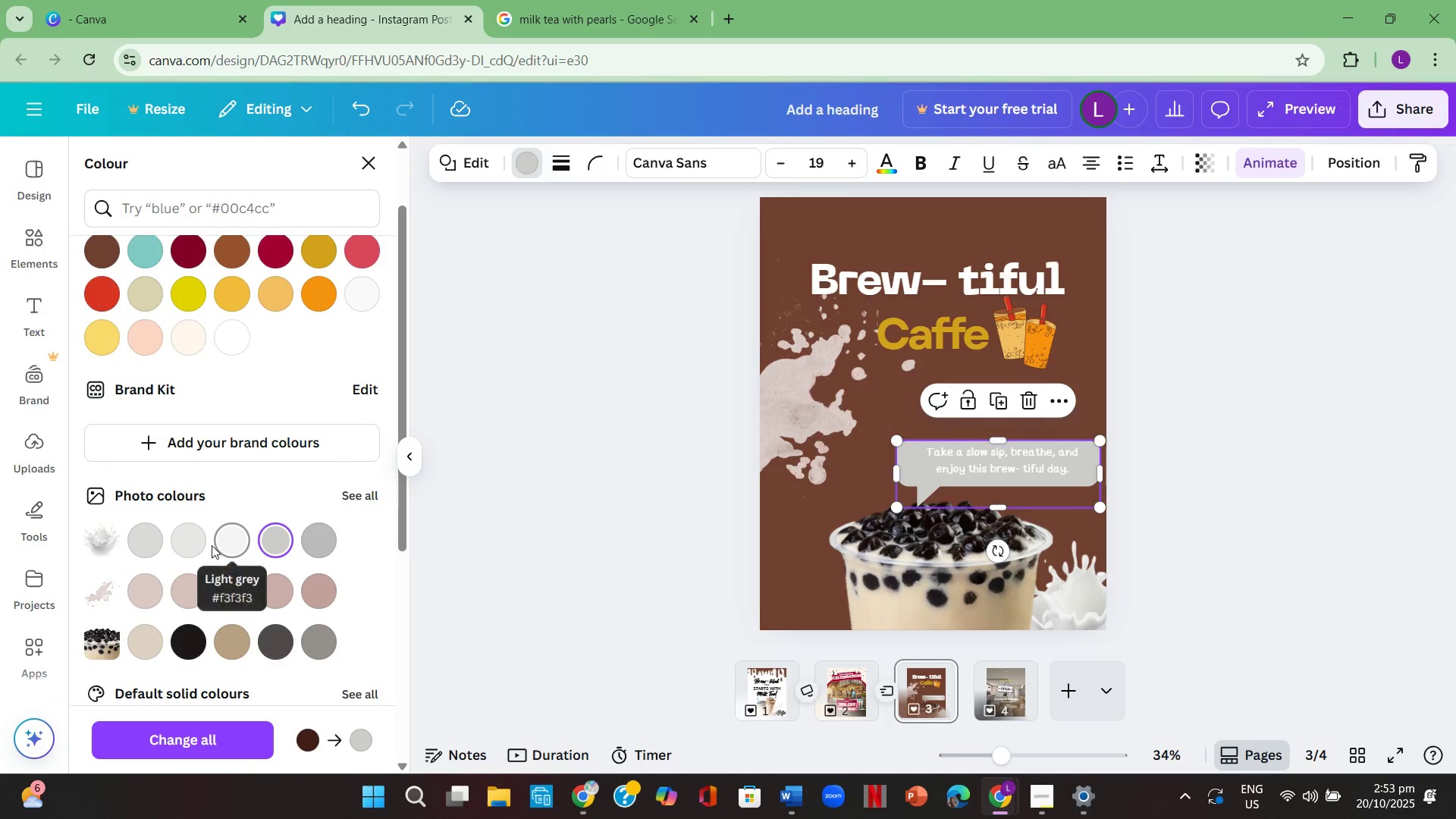 
left_click([193, 540])
 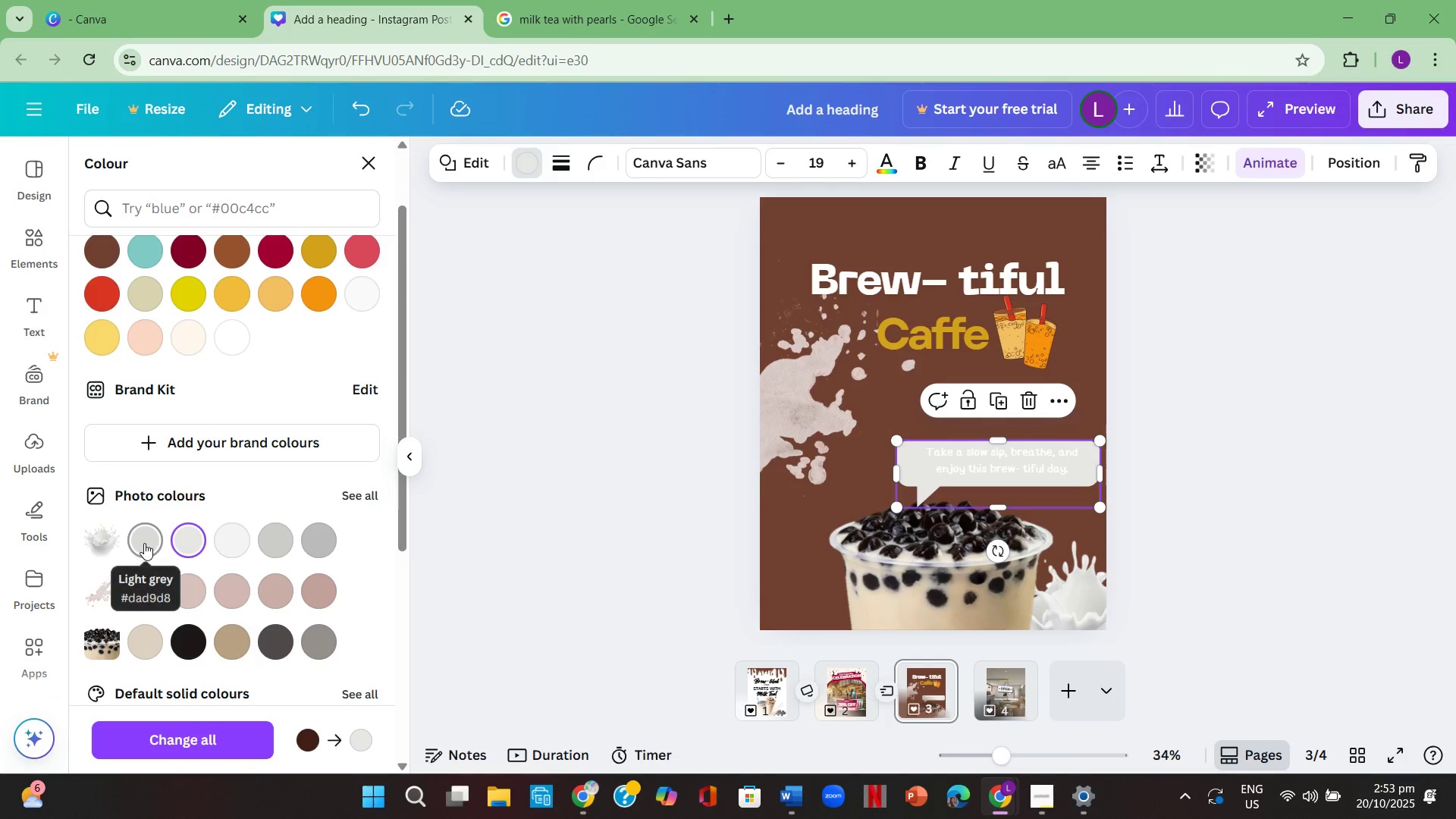 
left_click([144, 543])
 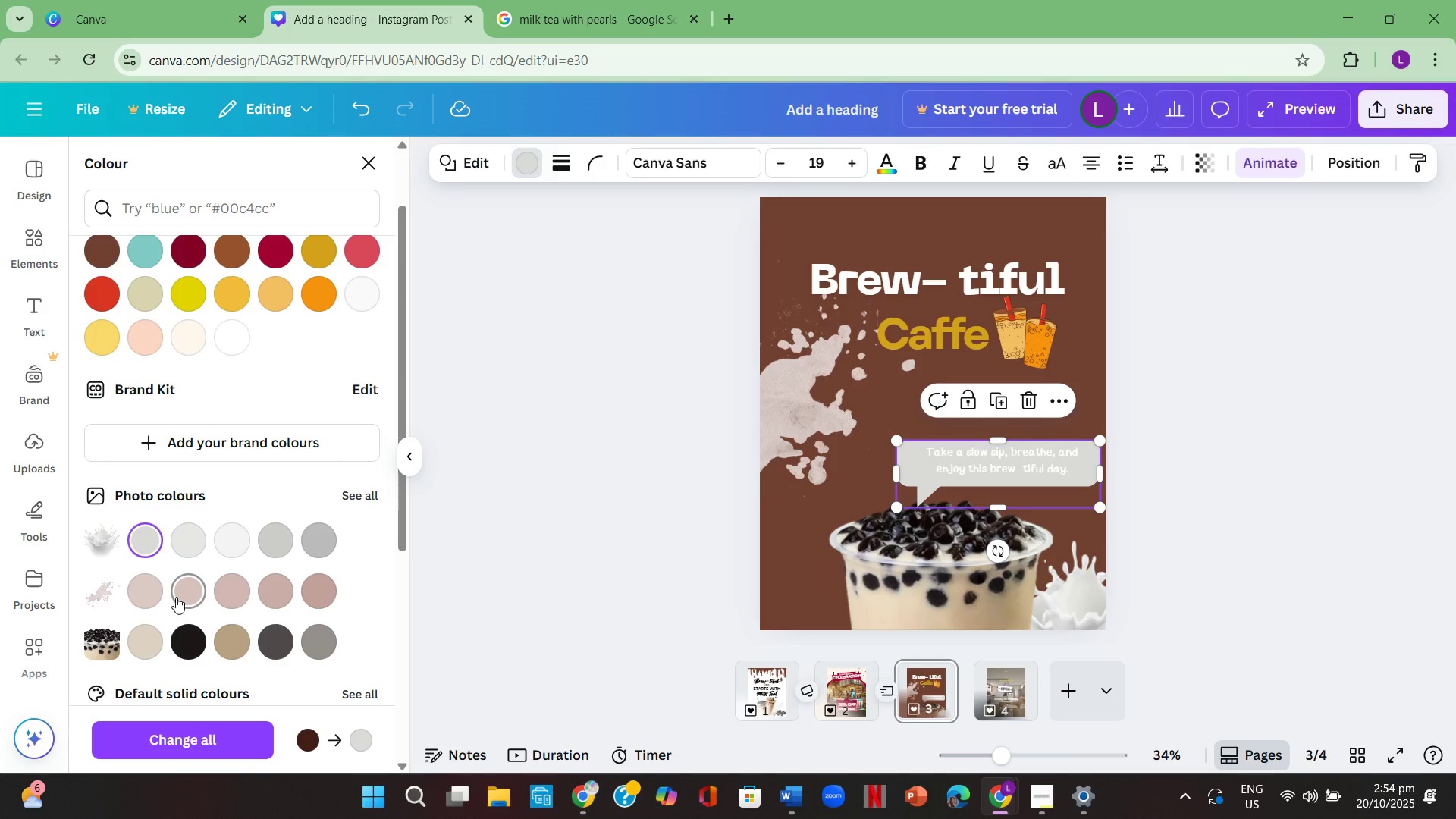 
left_click([150, 585])
 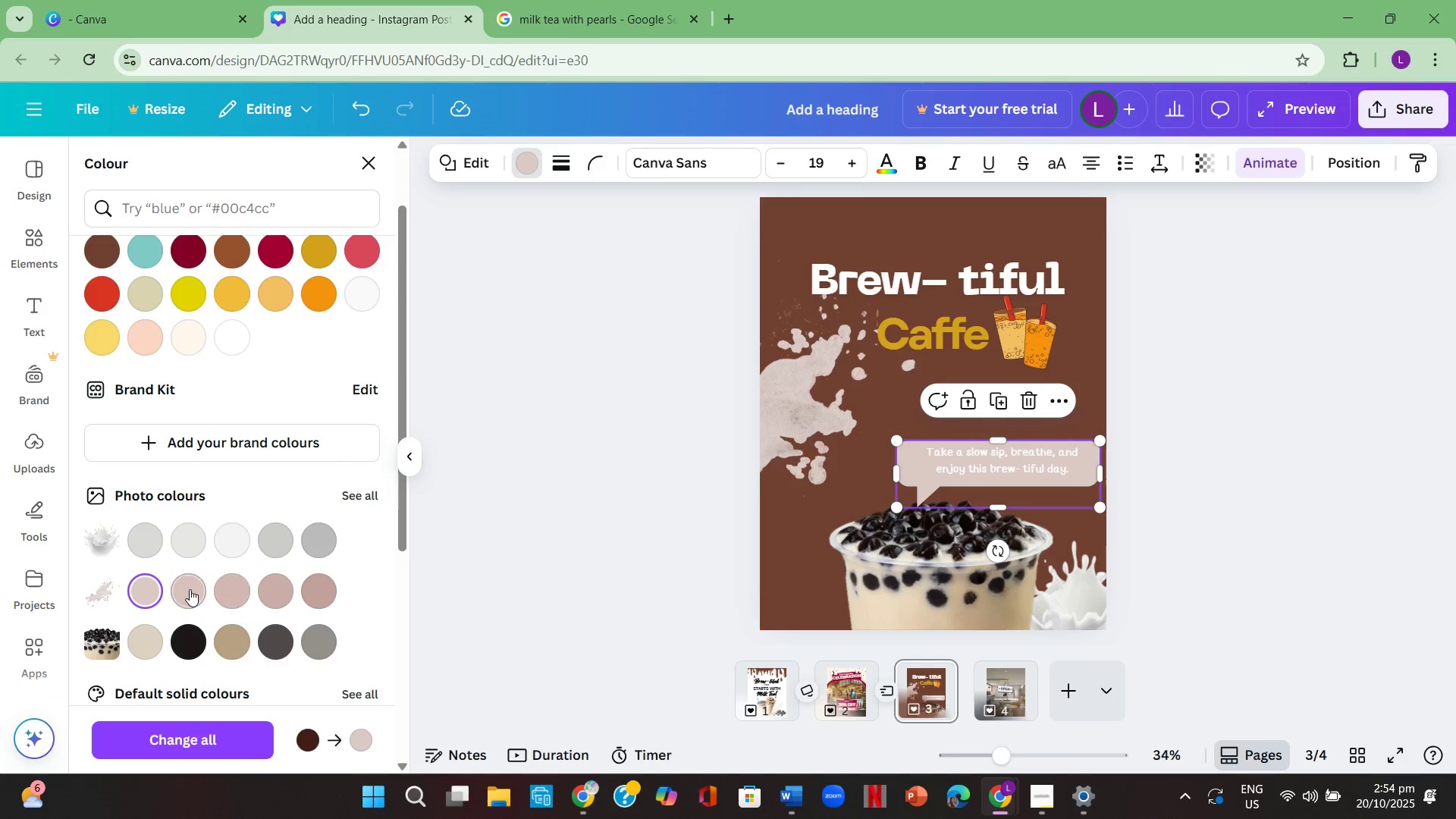 
left_click([190, 588])
 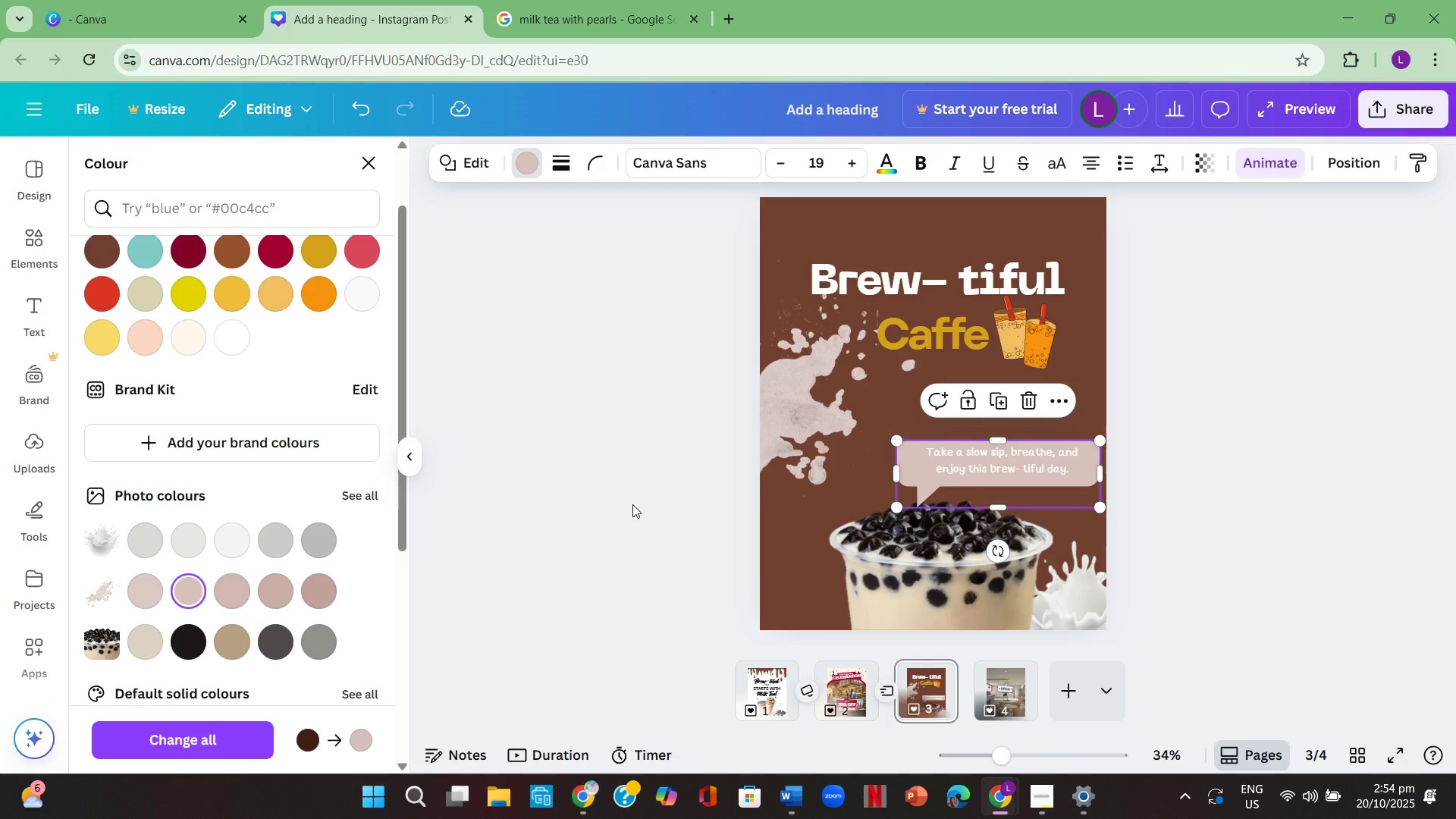 
double_click([632, 504])
 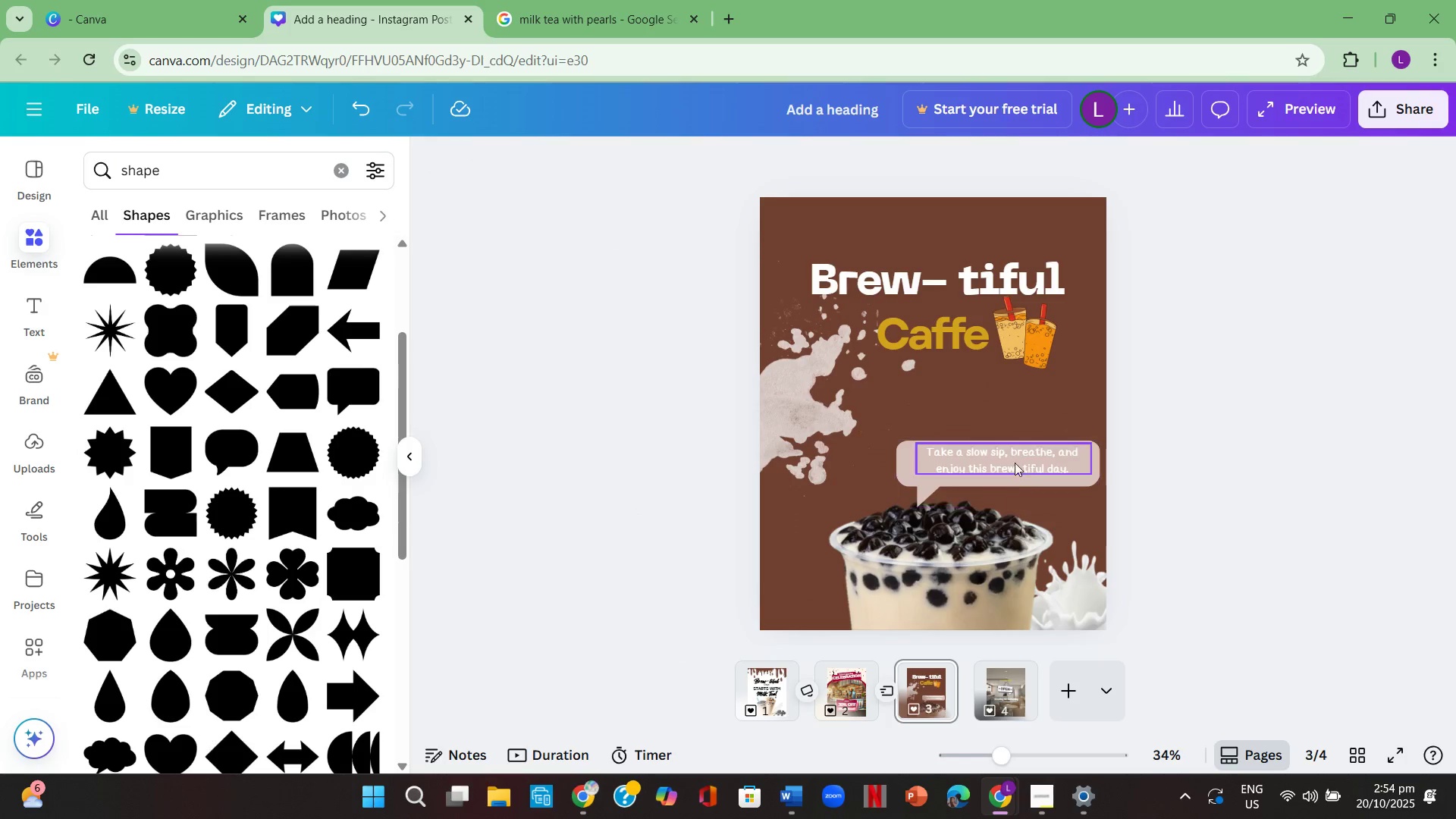 
double_click([1014, 460])
 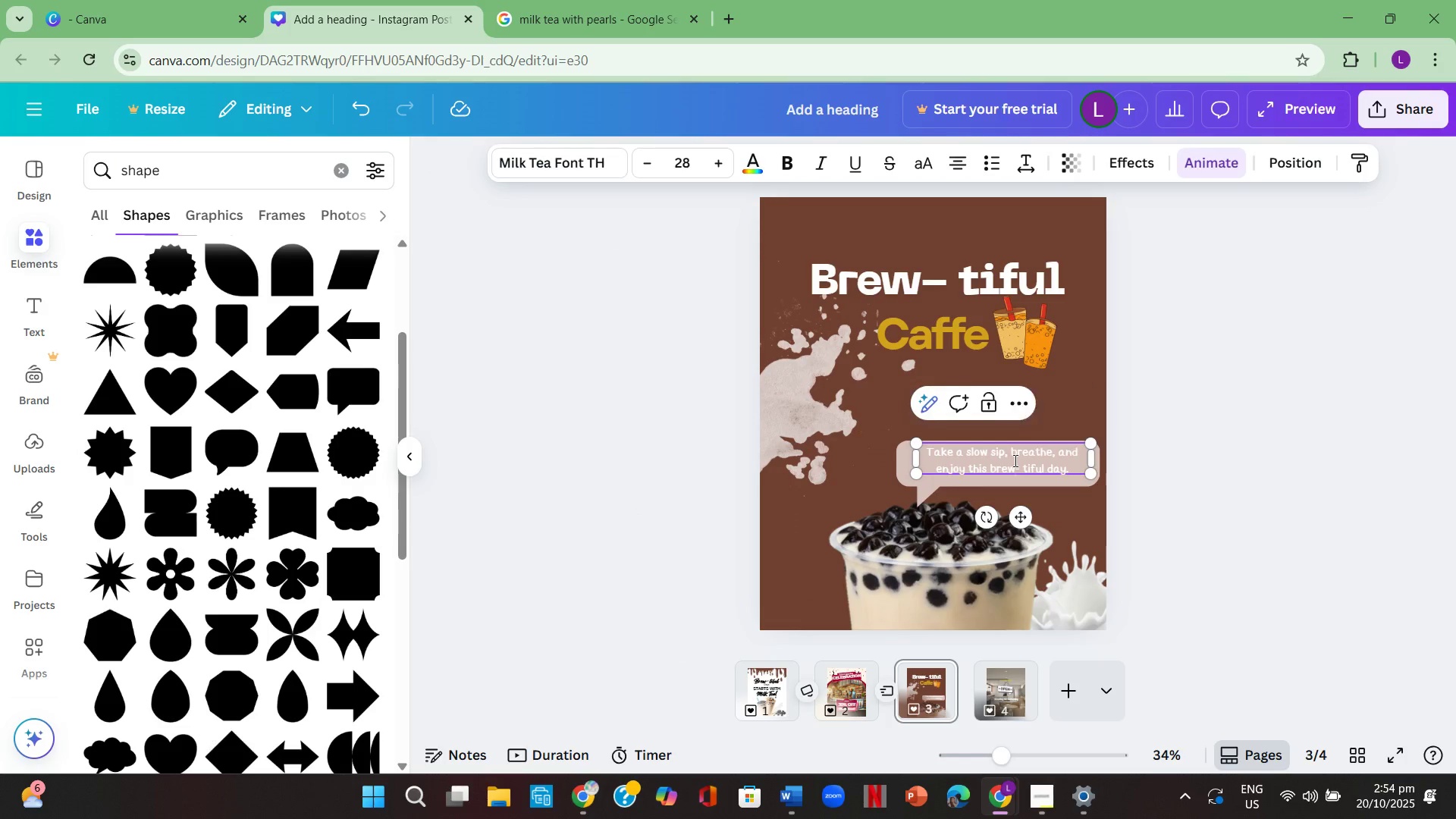 
triple_click([1014, 460])
 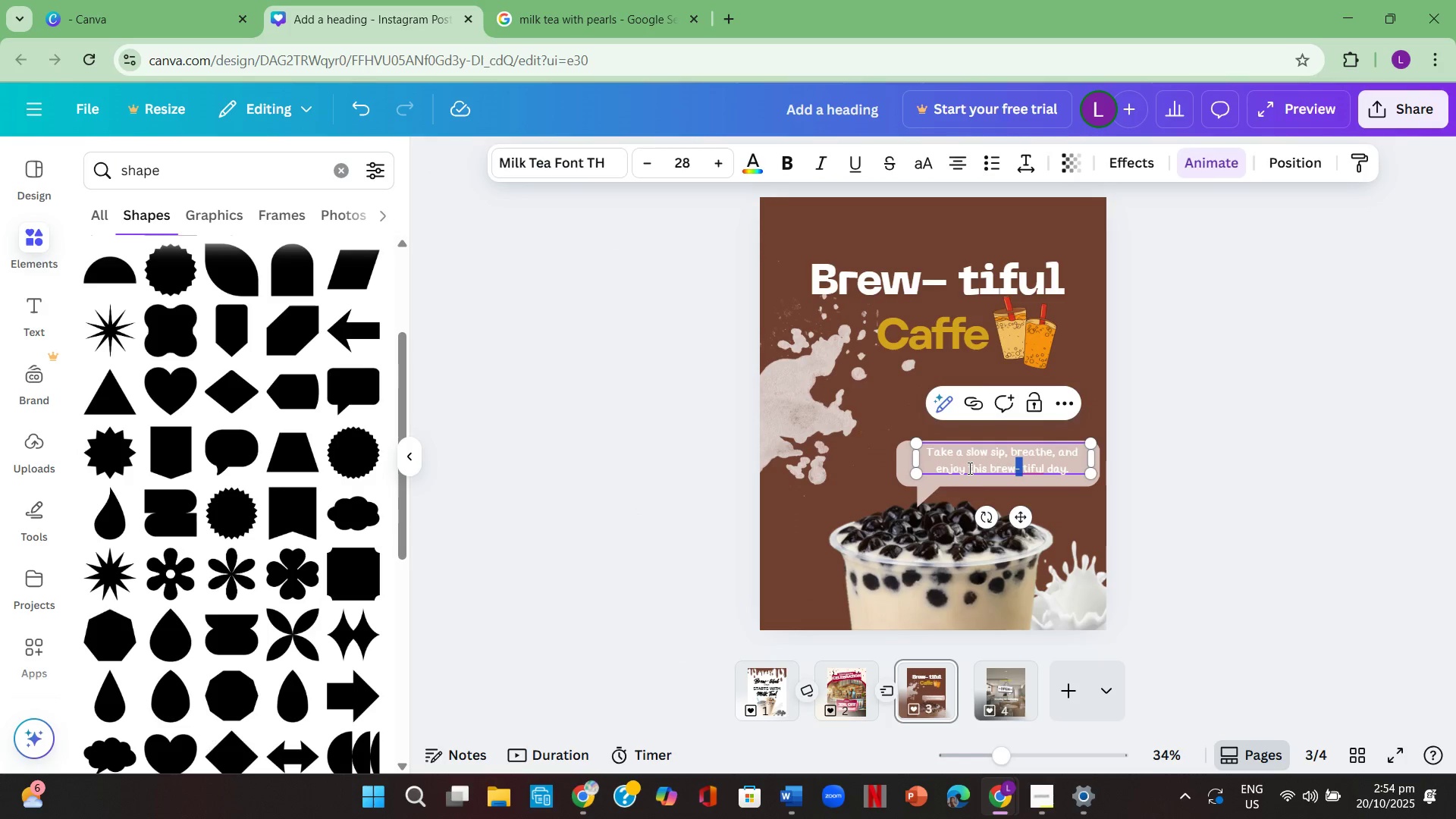 
key(Control+A)
 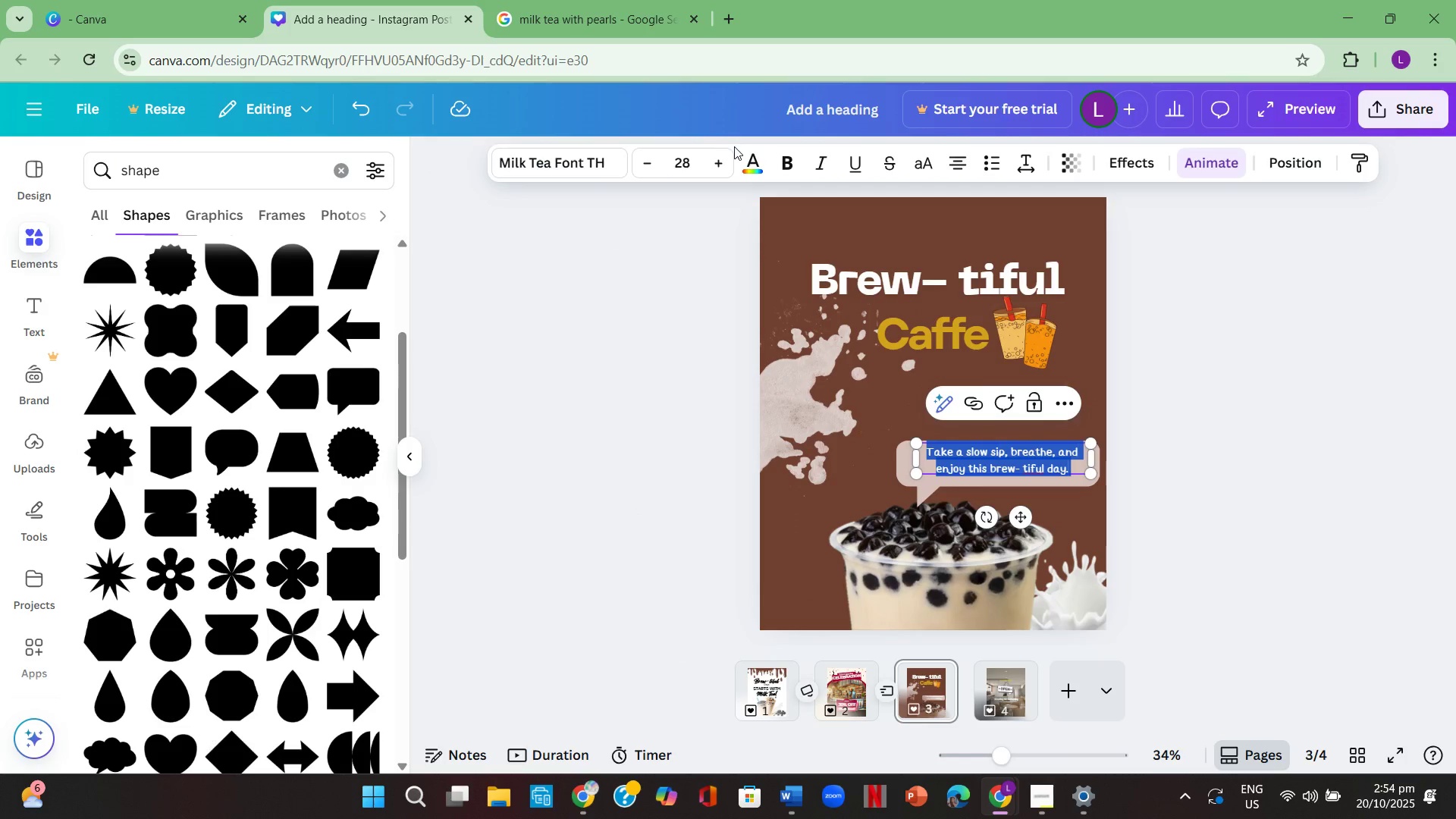 
left_click([748, 155])
 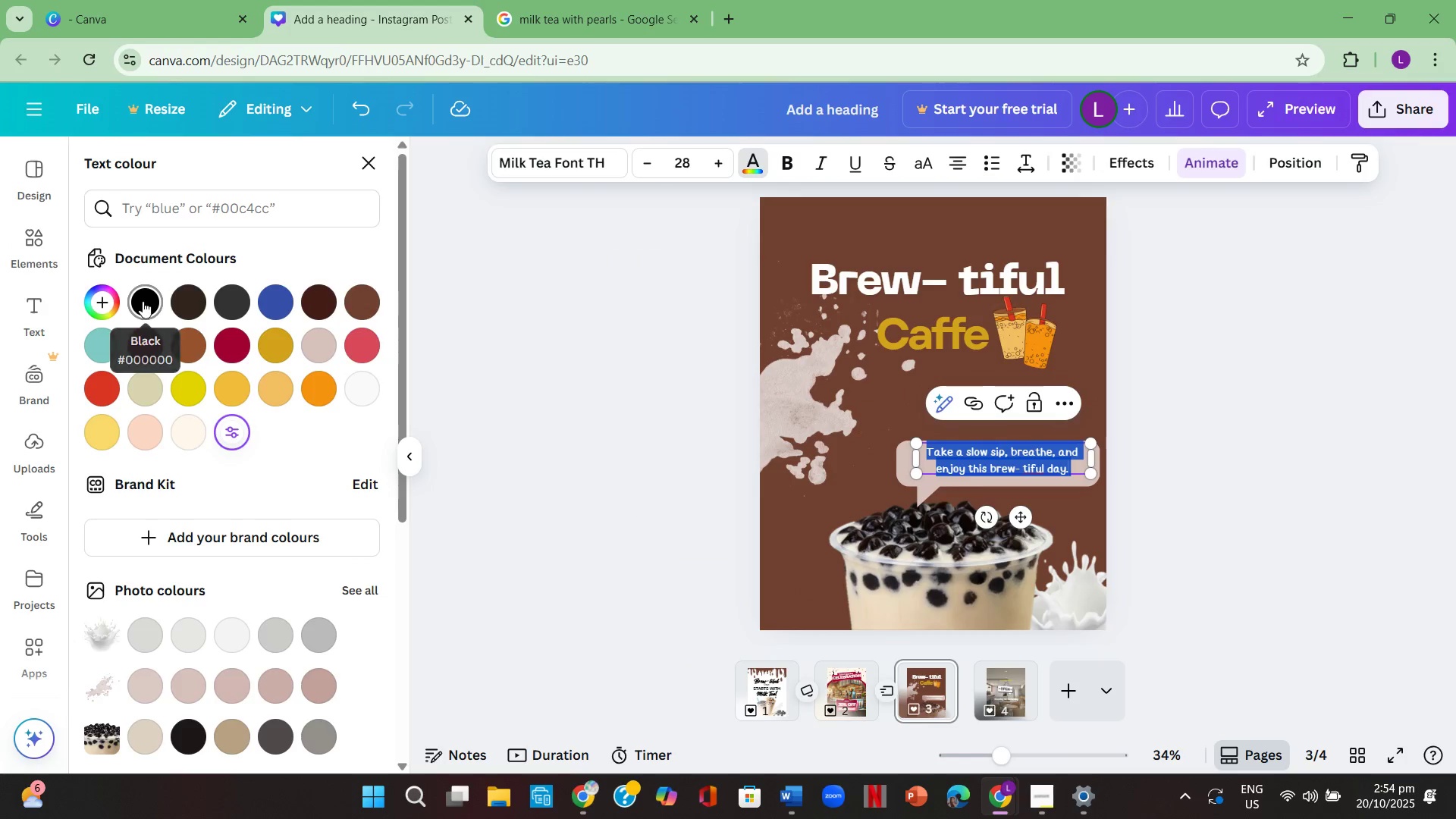 
double_click([489, 400])
 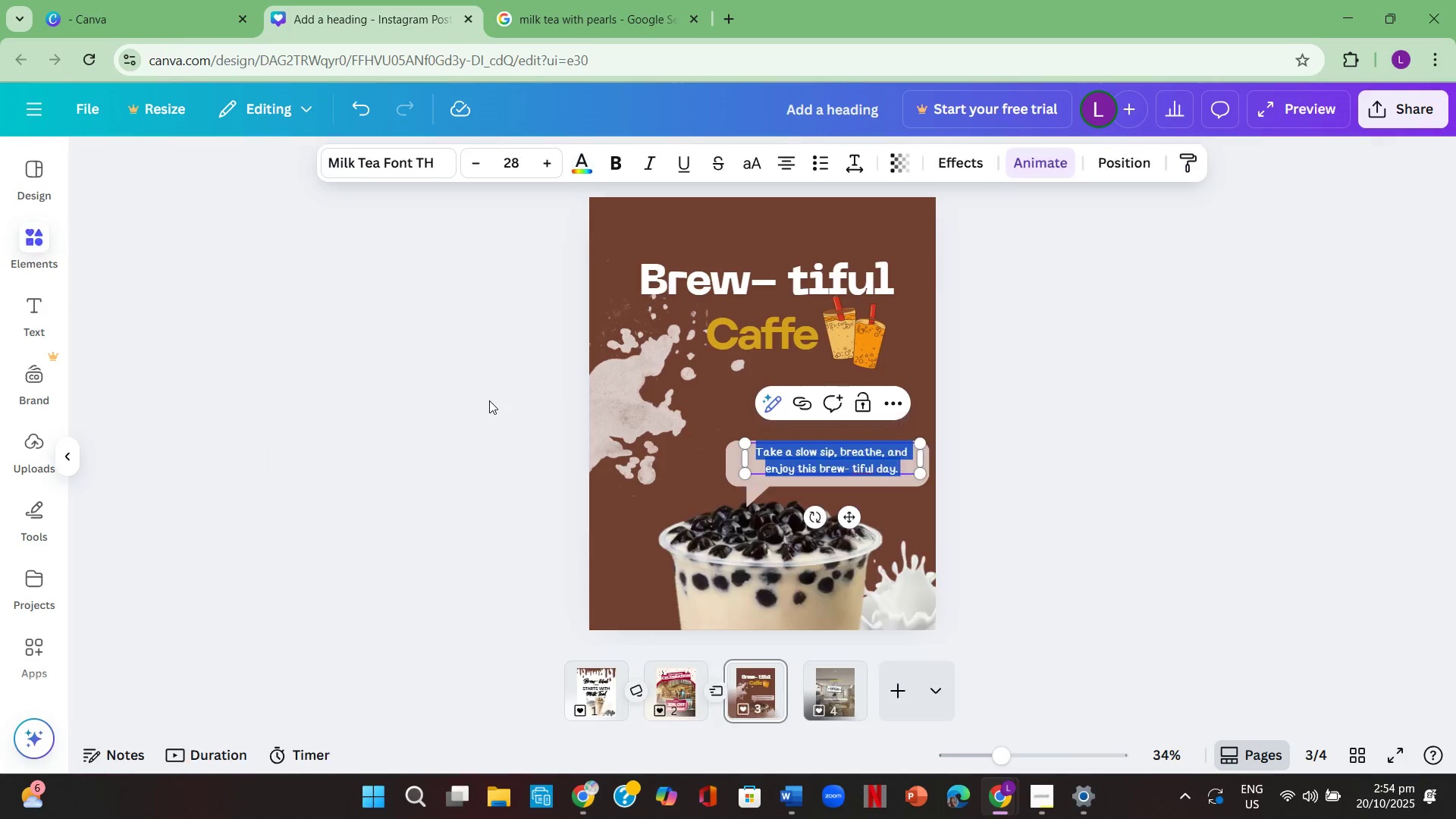 
triple_click([489, 400])
 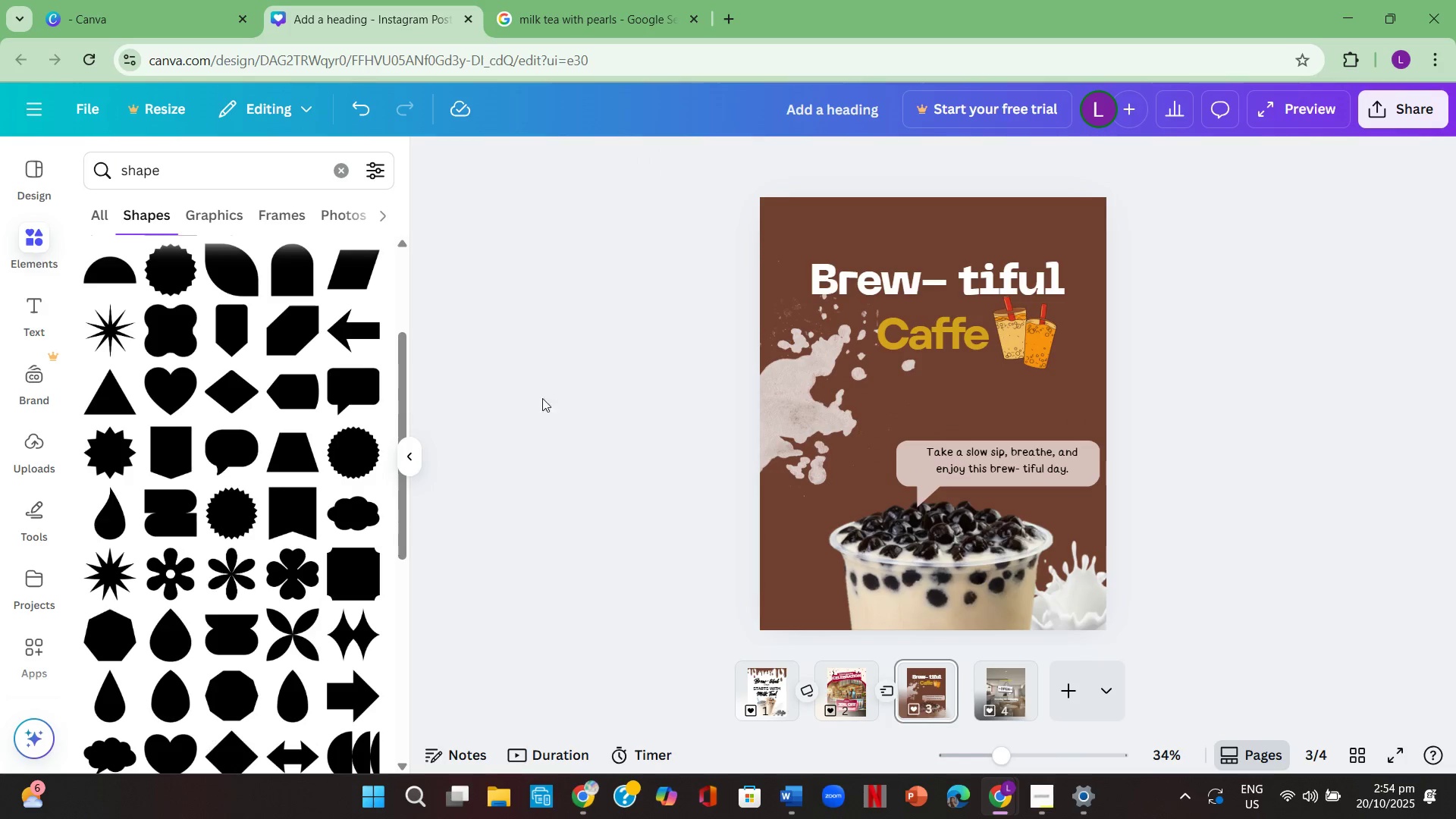 
scroll: coordinate [218, 413], scroll_direction: up, amount: 10.0
 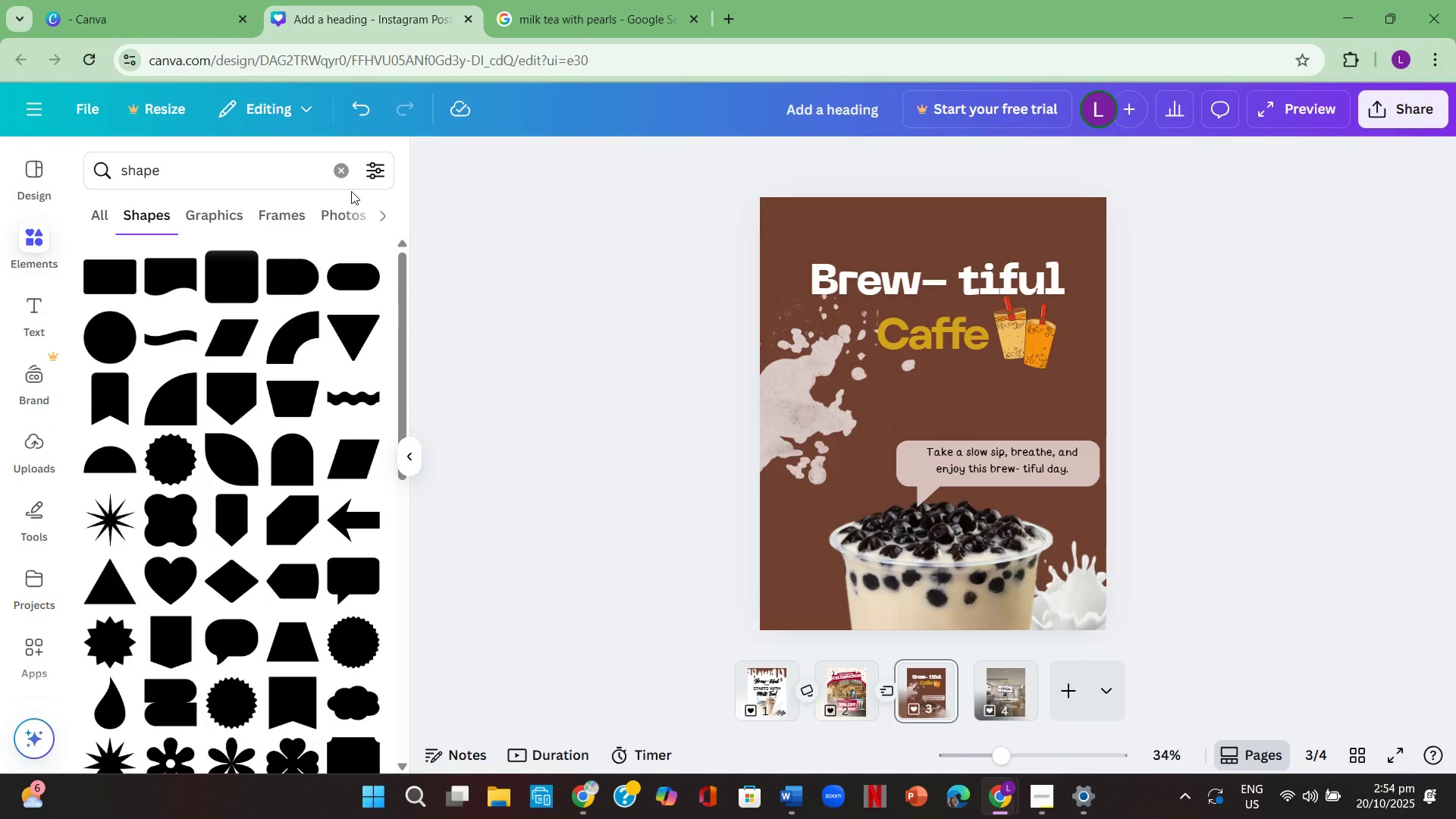 
left_click([350, 173])
 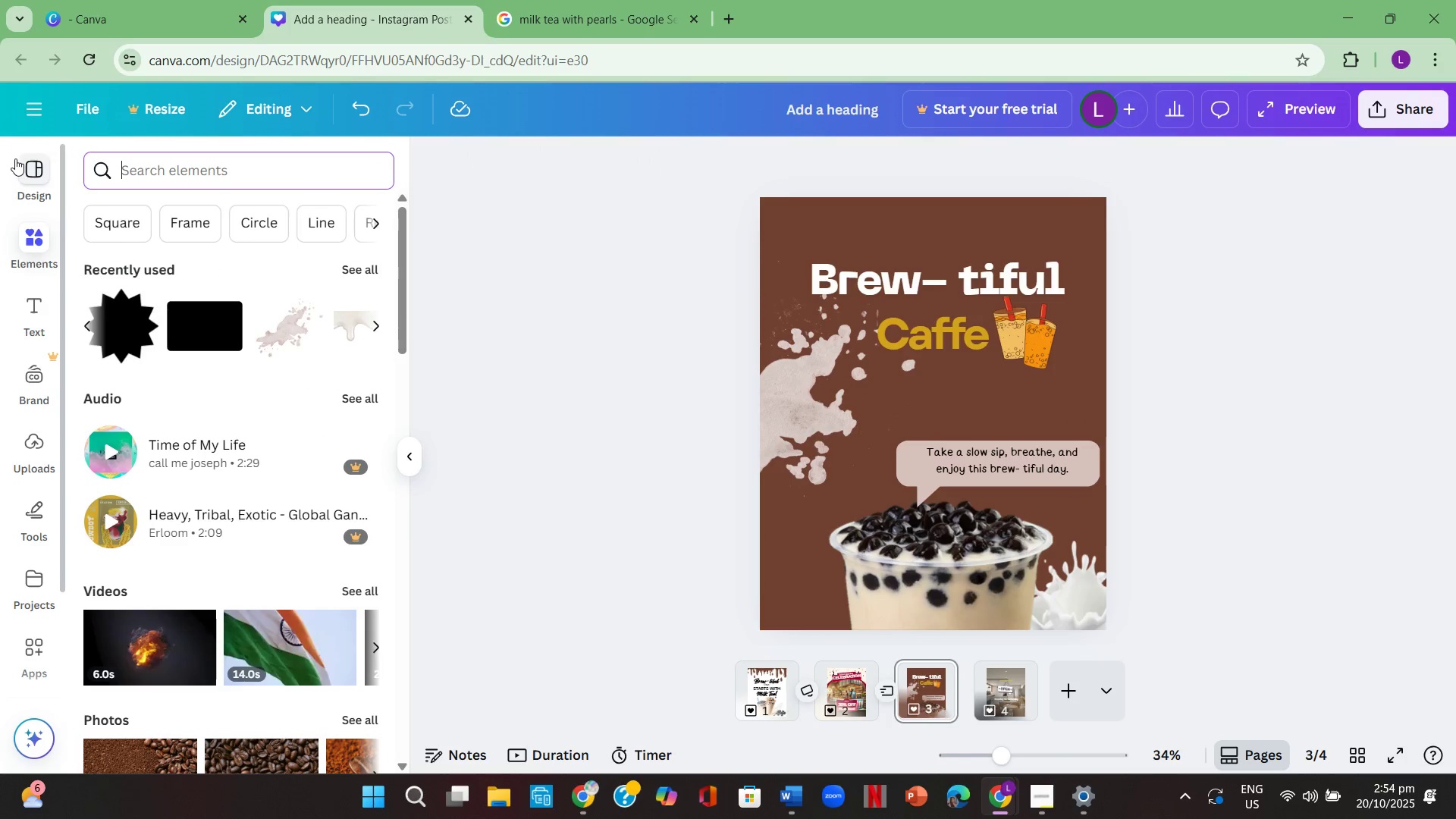 
left_click([24, 160])
 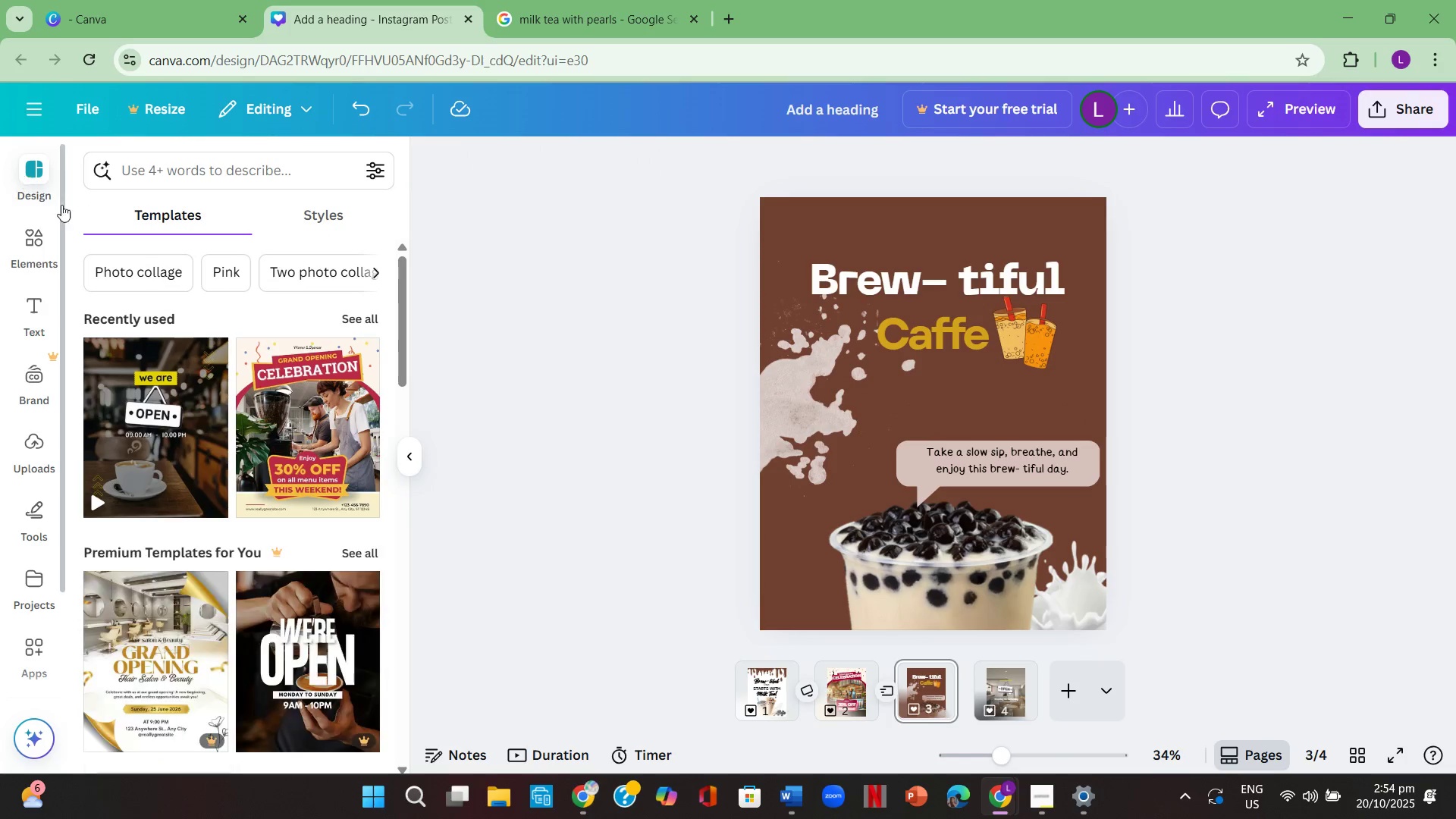 
scroll: coordinate [249, 375], scroll_direction: down, amount: 2.0
 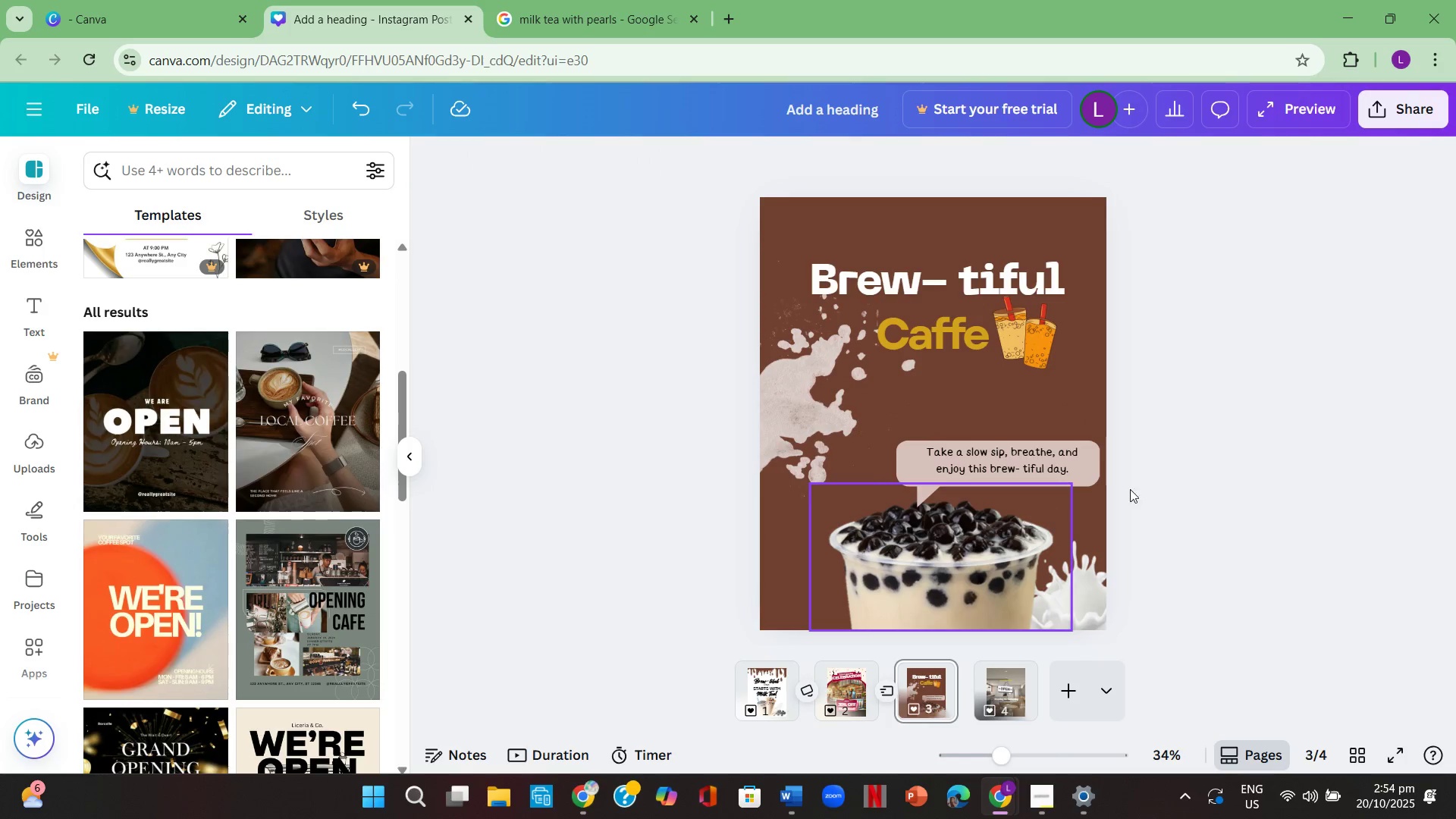 
left_click([1303, 489])
 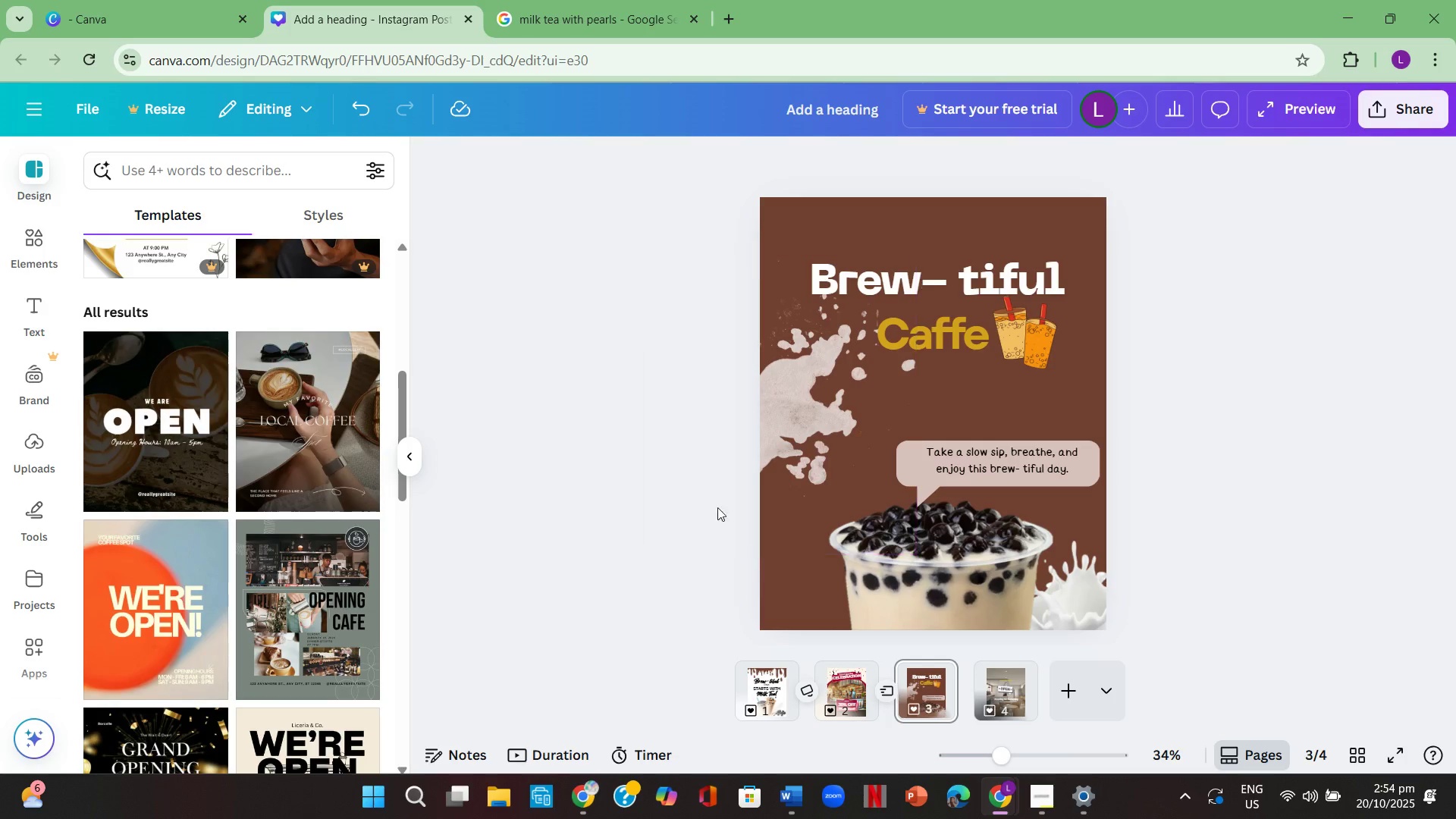 
wait(6.02)
 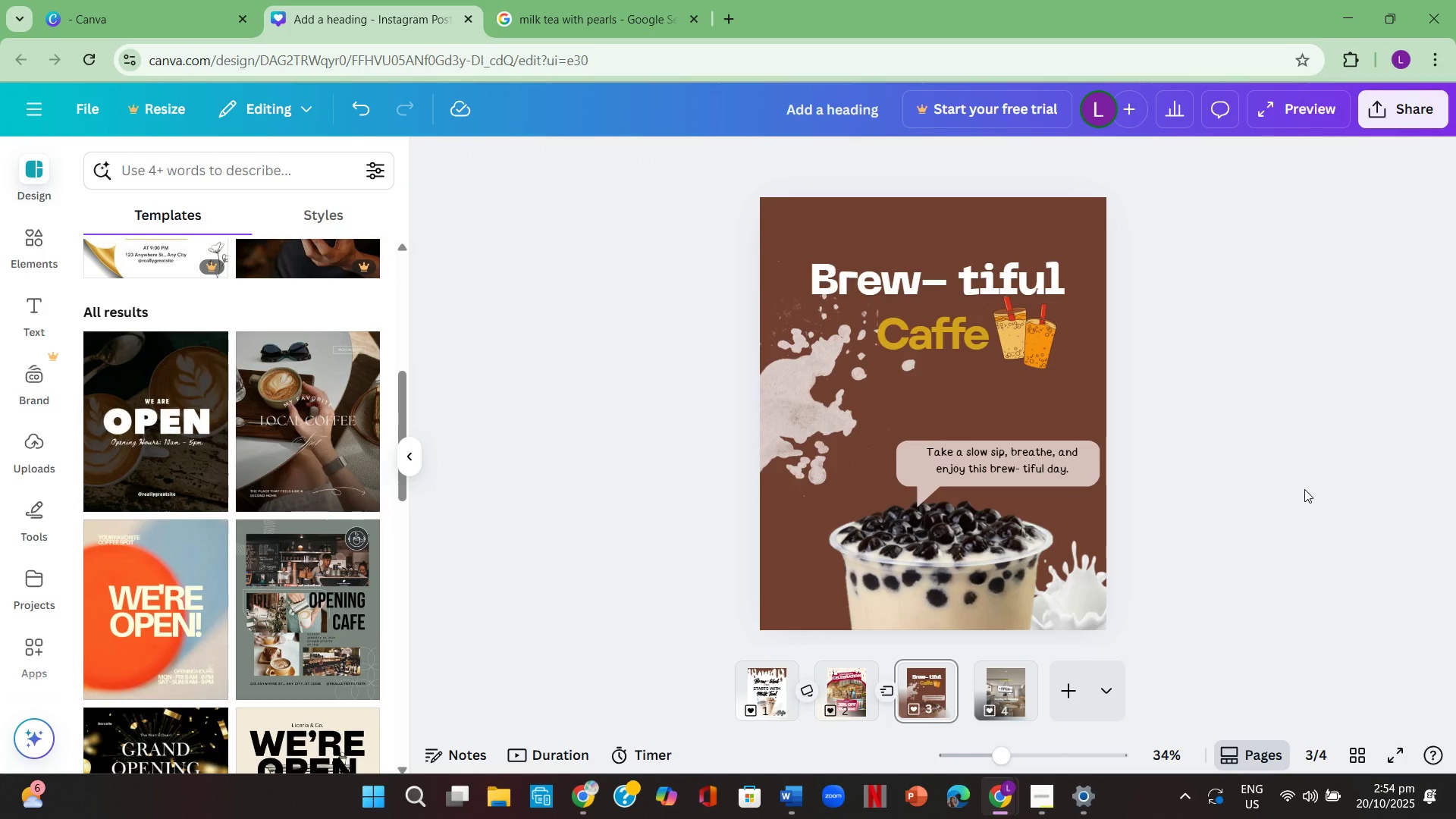 
scroll: coordinate [278, 630], scroll_direction: down, amount: 1.0
 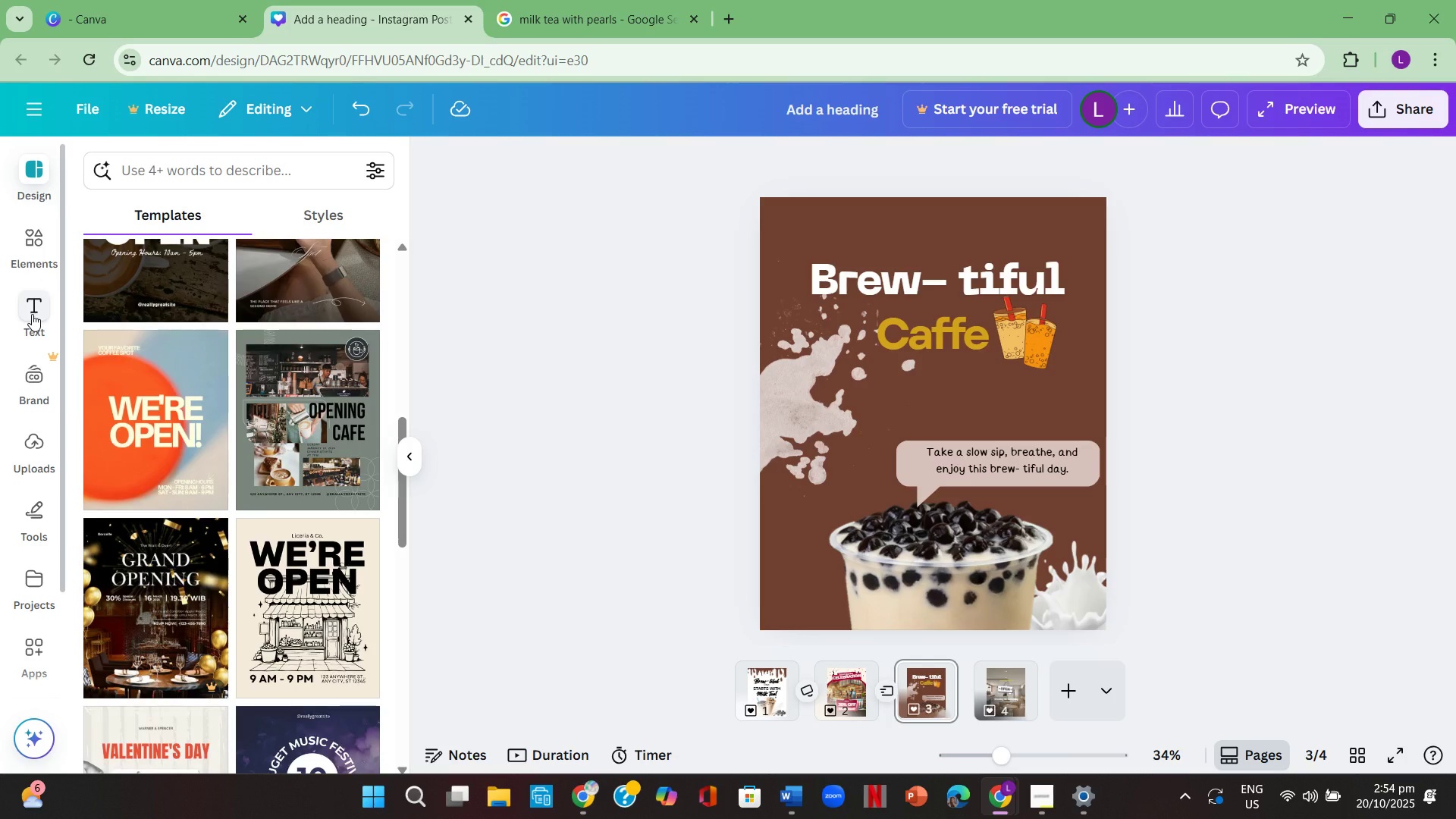 
left_click([32, 313])
 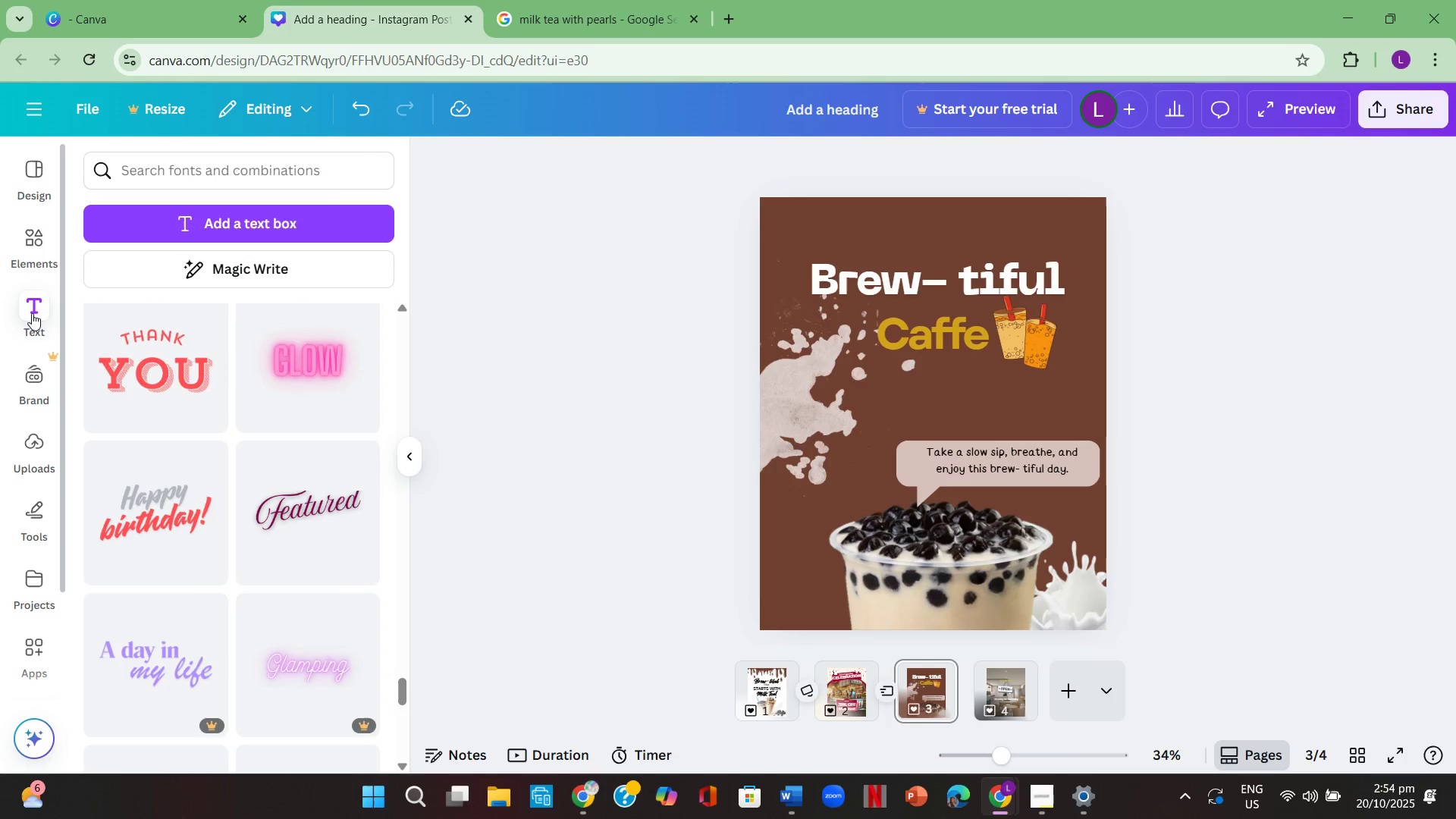 
mouse_move([326, 381])
 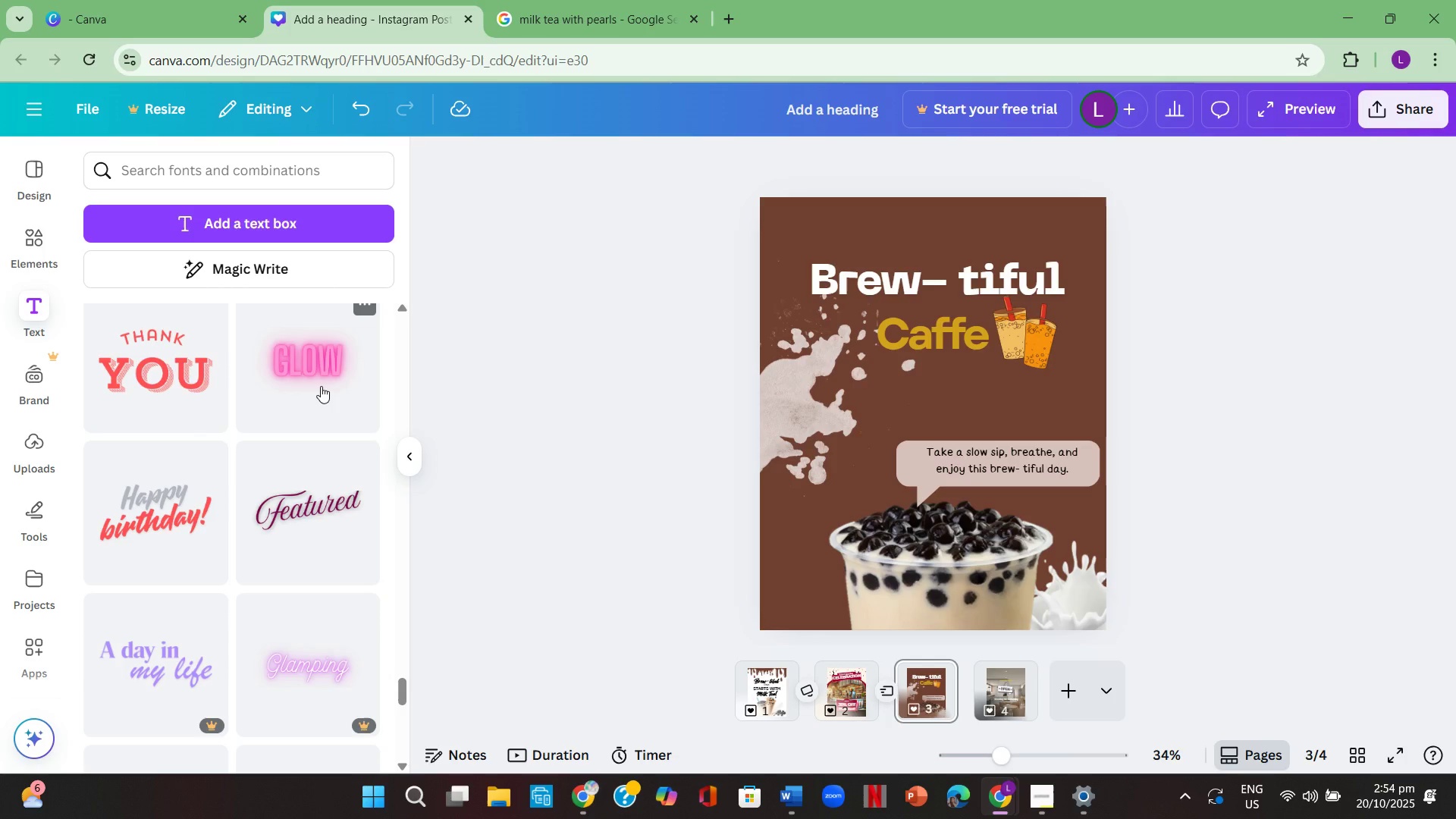 
wait(8.58)
 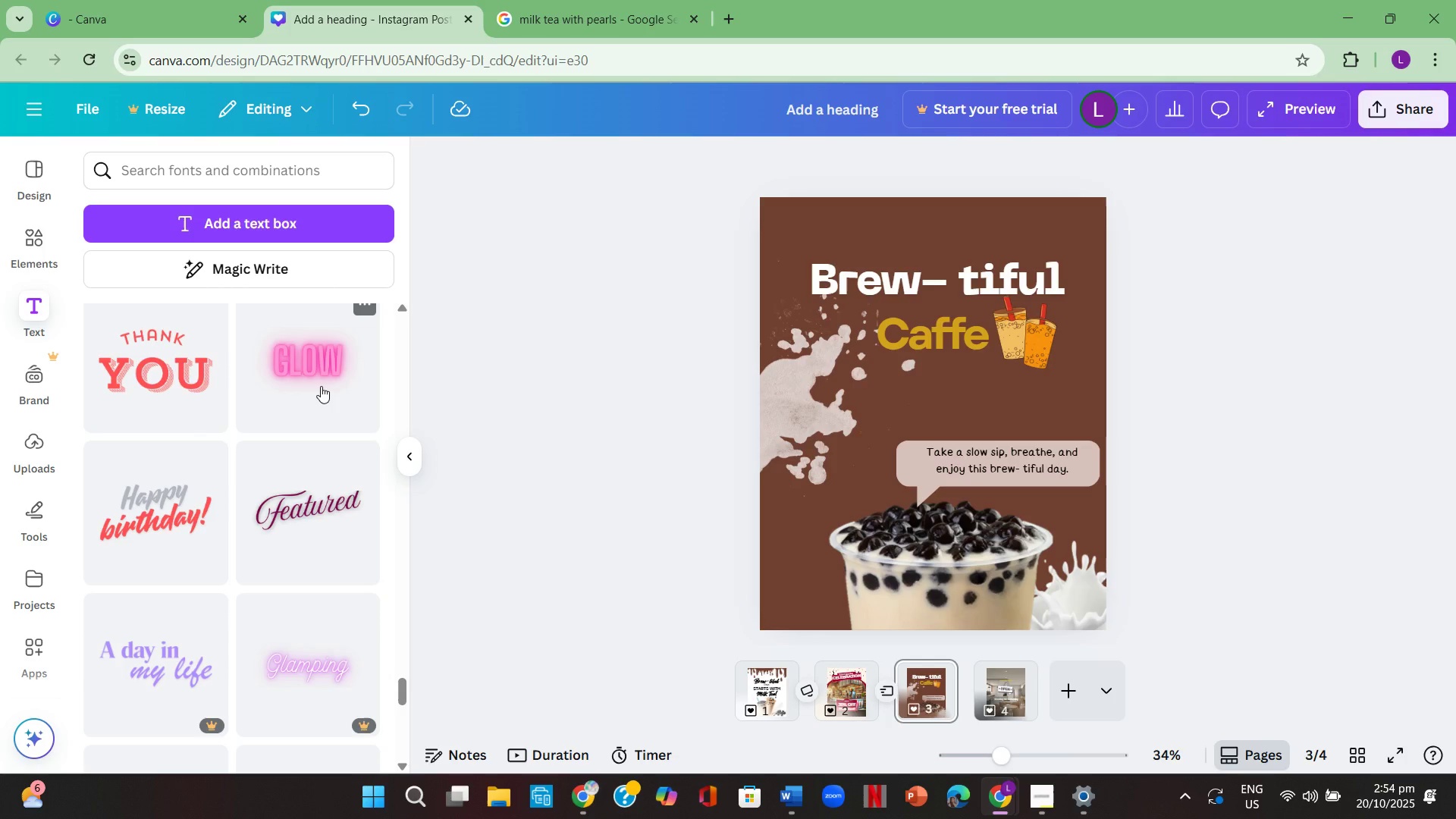 
scroll: coordinate [243, 313], scroll_direction: up, amount: 68.0
 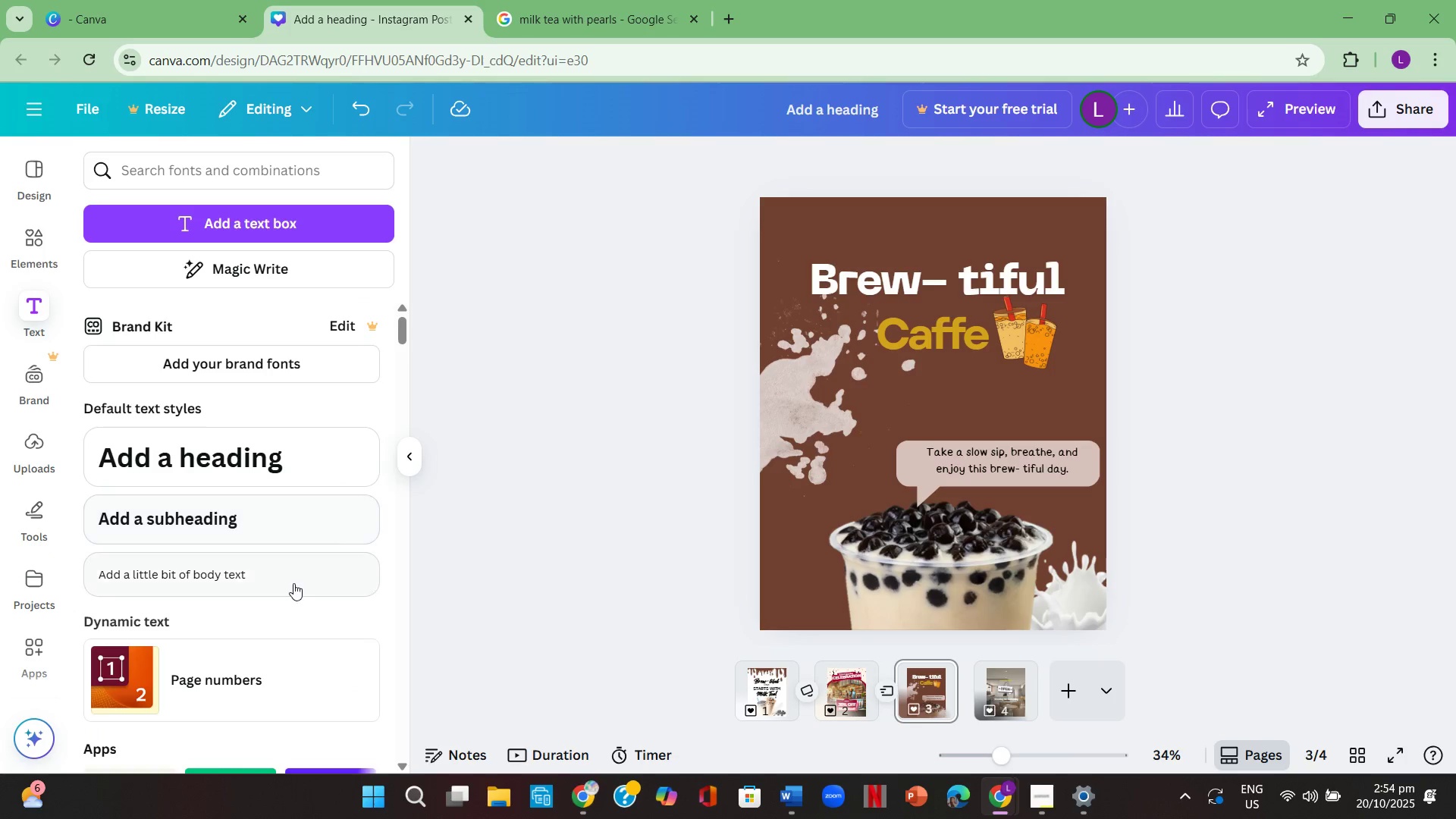 
left_click([297, 583])
 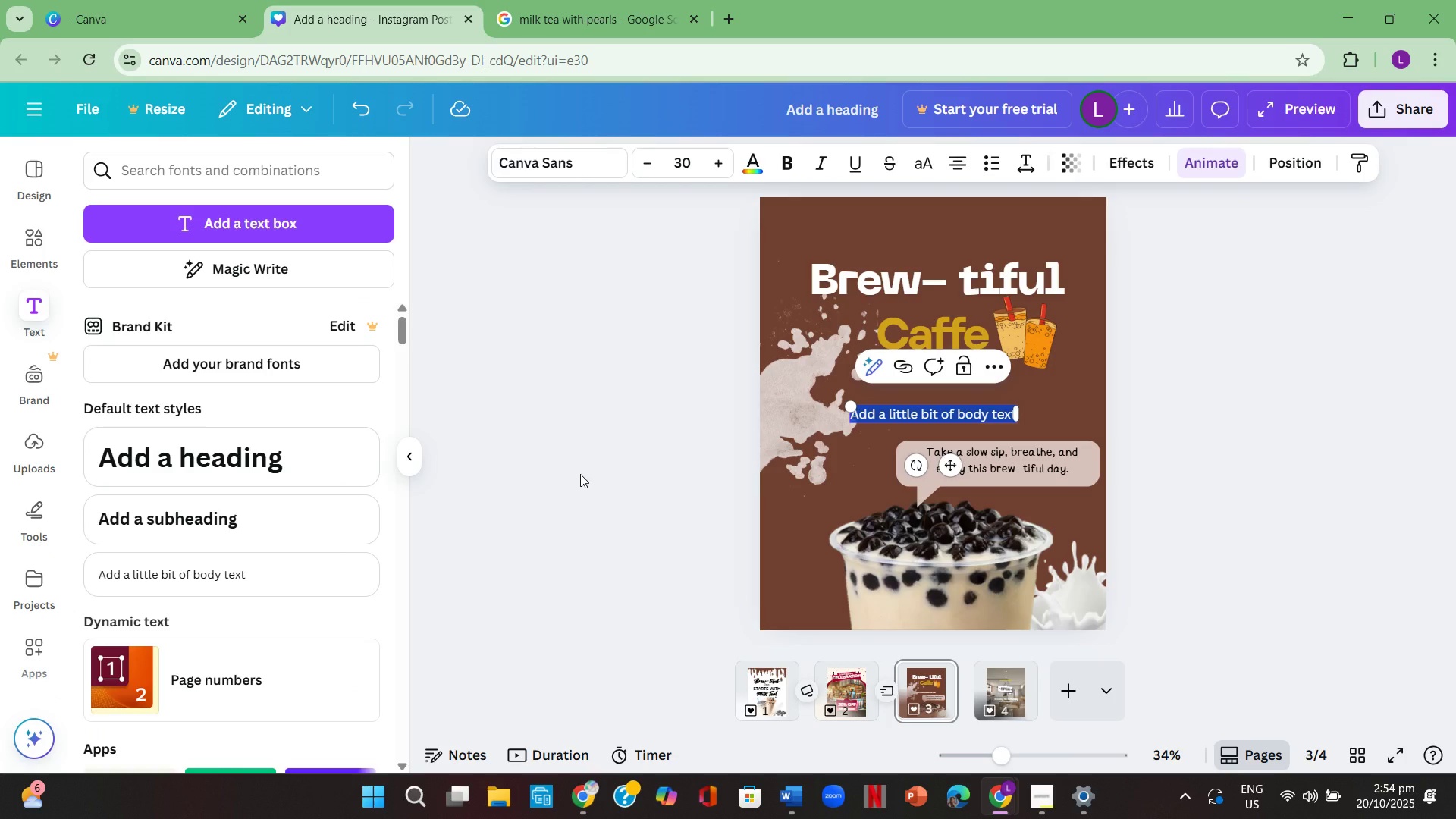 
key(Backspace)
type(Opning Day: )
 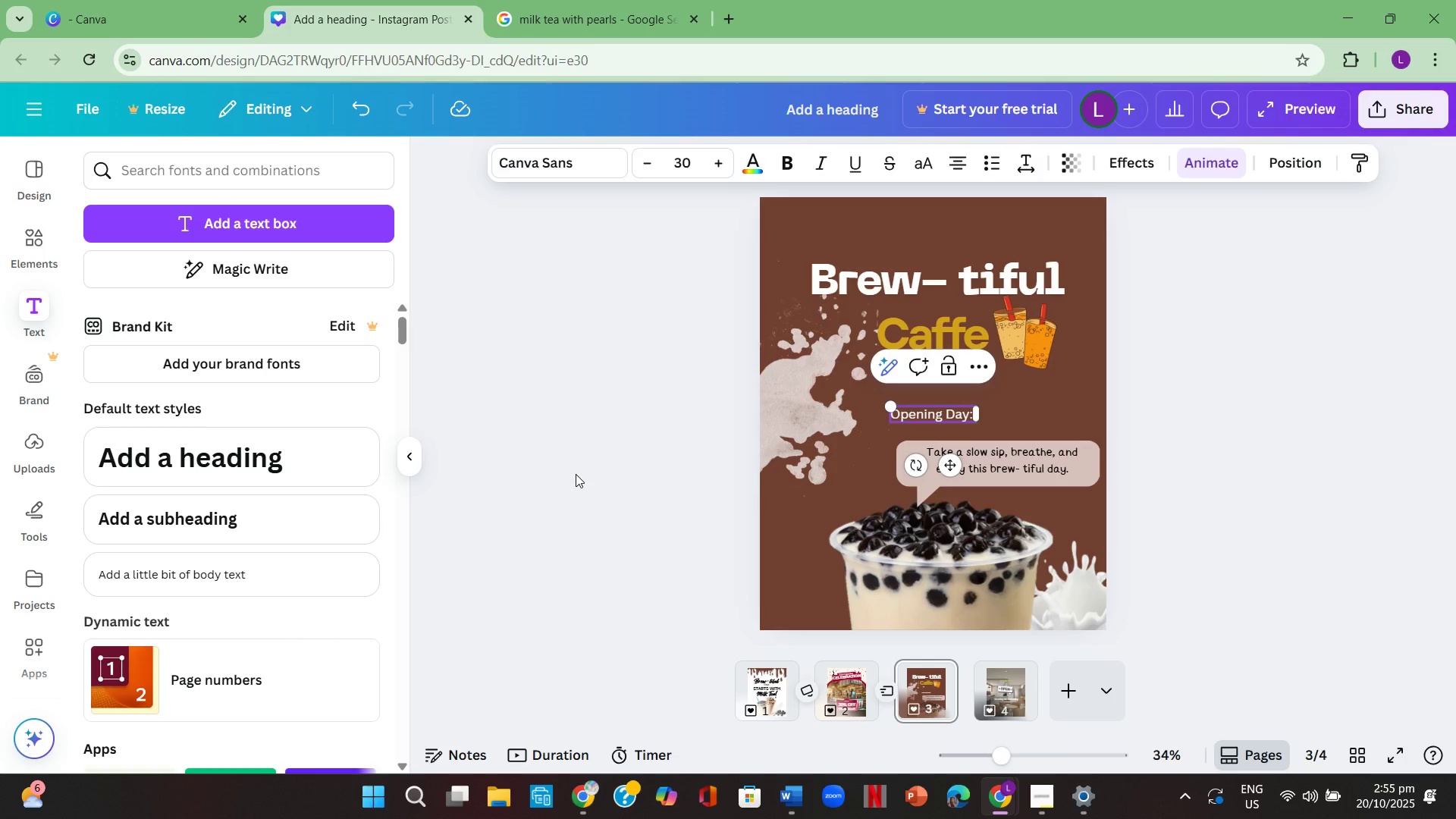 
left_click_drag(start_coordinate=[924, 414], to_coordinate=[798, 562])
 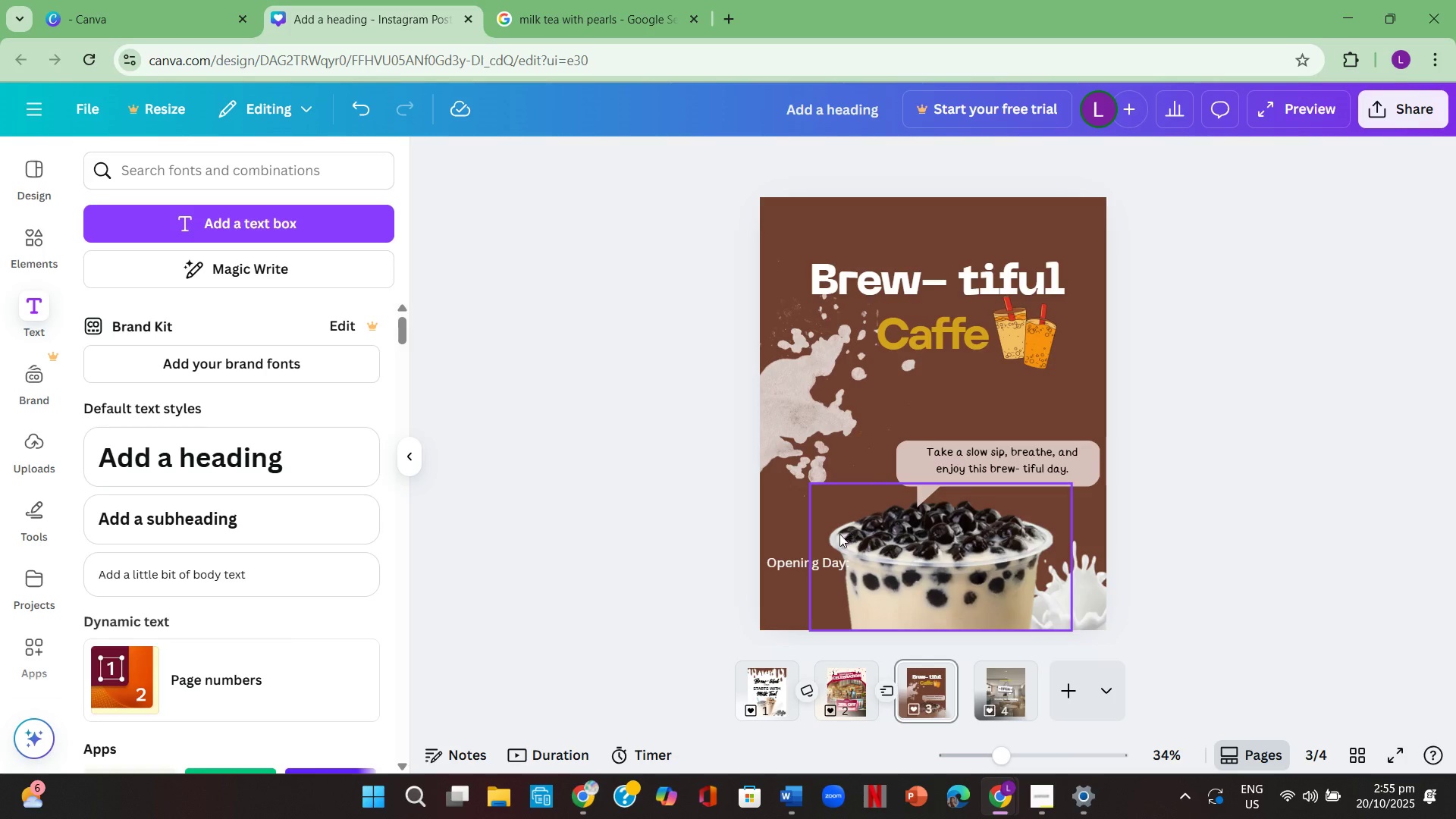 
left_click_drag(start_coordinate=[785, 560], to_coordinate=[802, 563])
 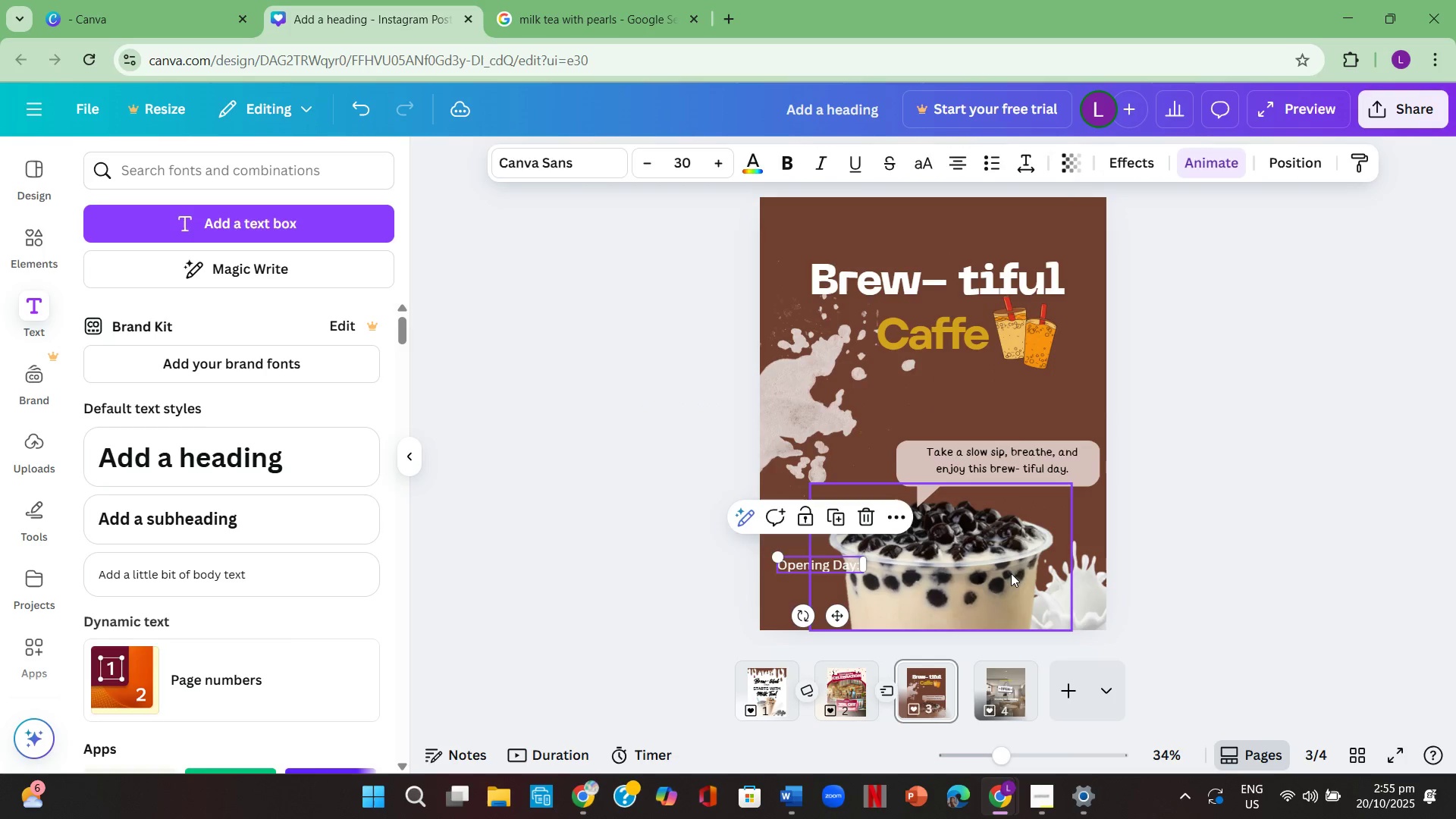 
left_click_drag(start_coordinate=[1011, 573], to_coordinate=[1030, 574])
 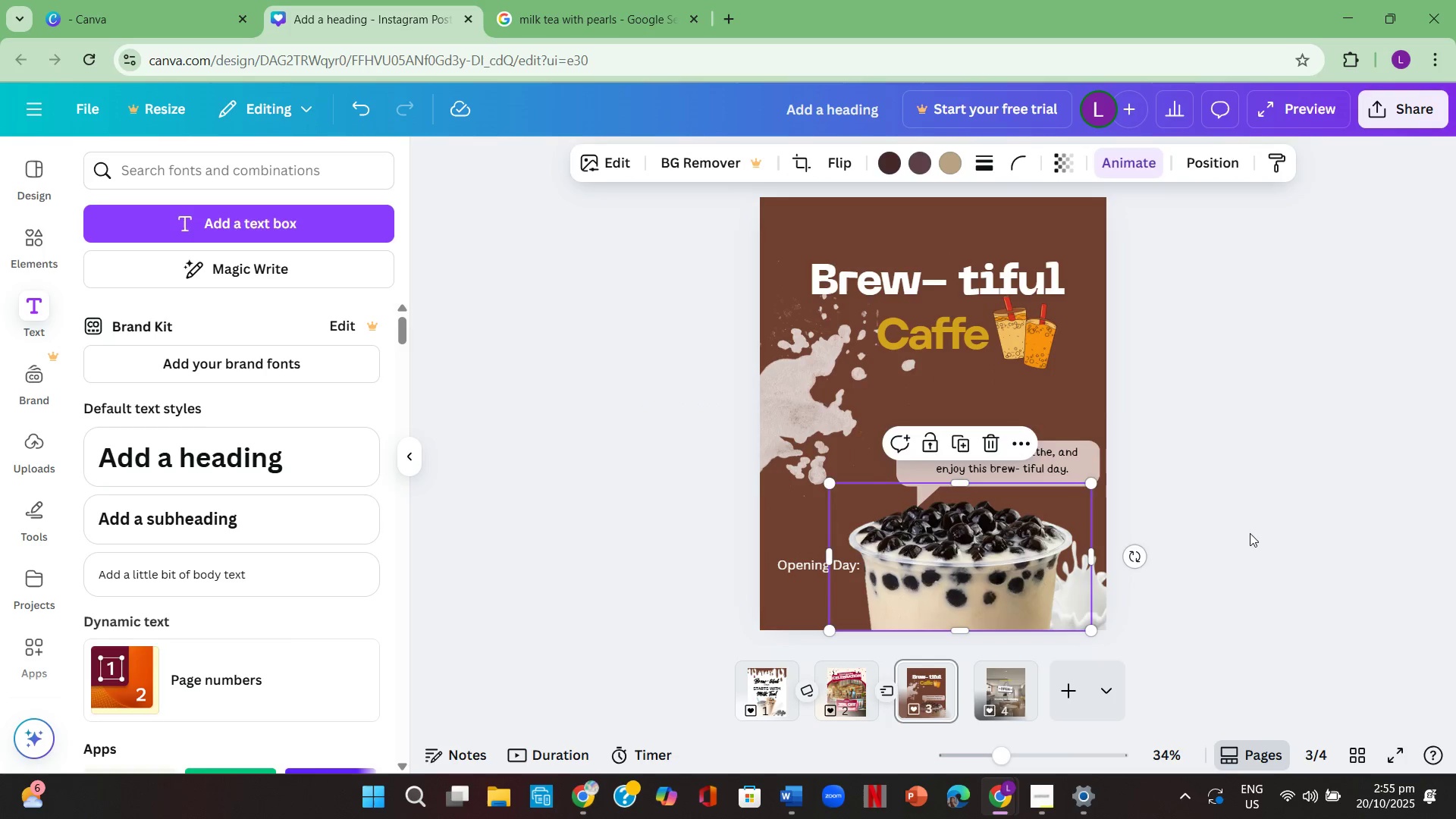 
left_click([1250, 533])
 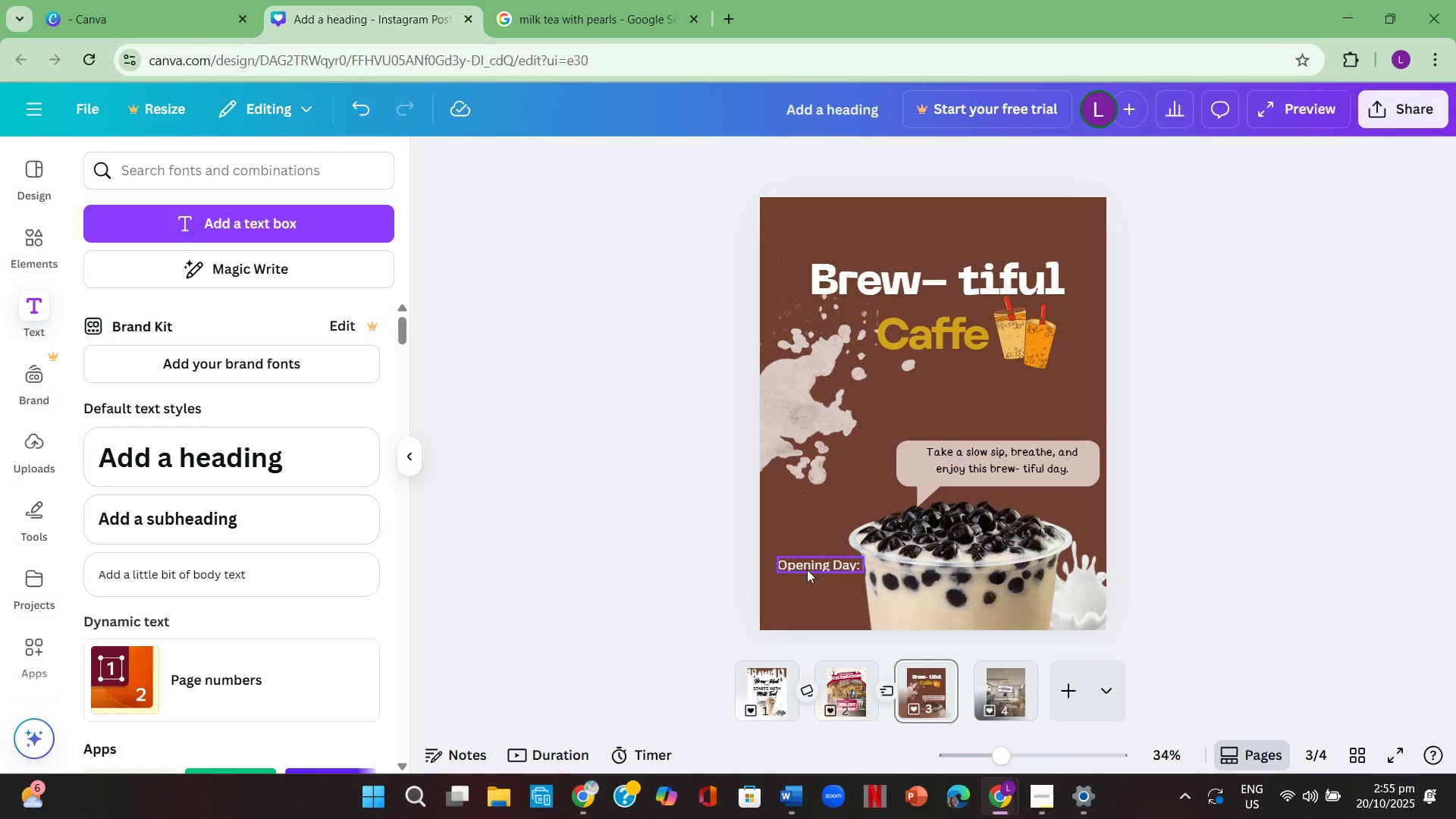 
left_click_drag(start_coordinate=[814, 567], to_coordinate=[805, 559])
 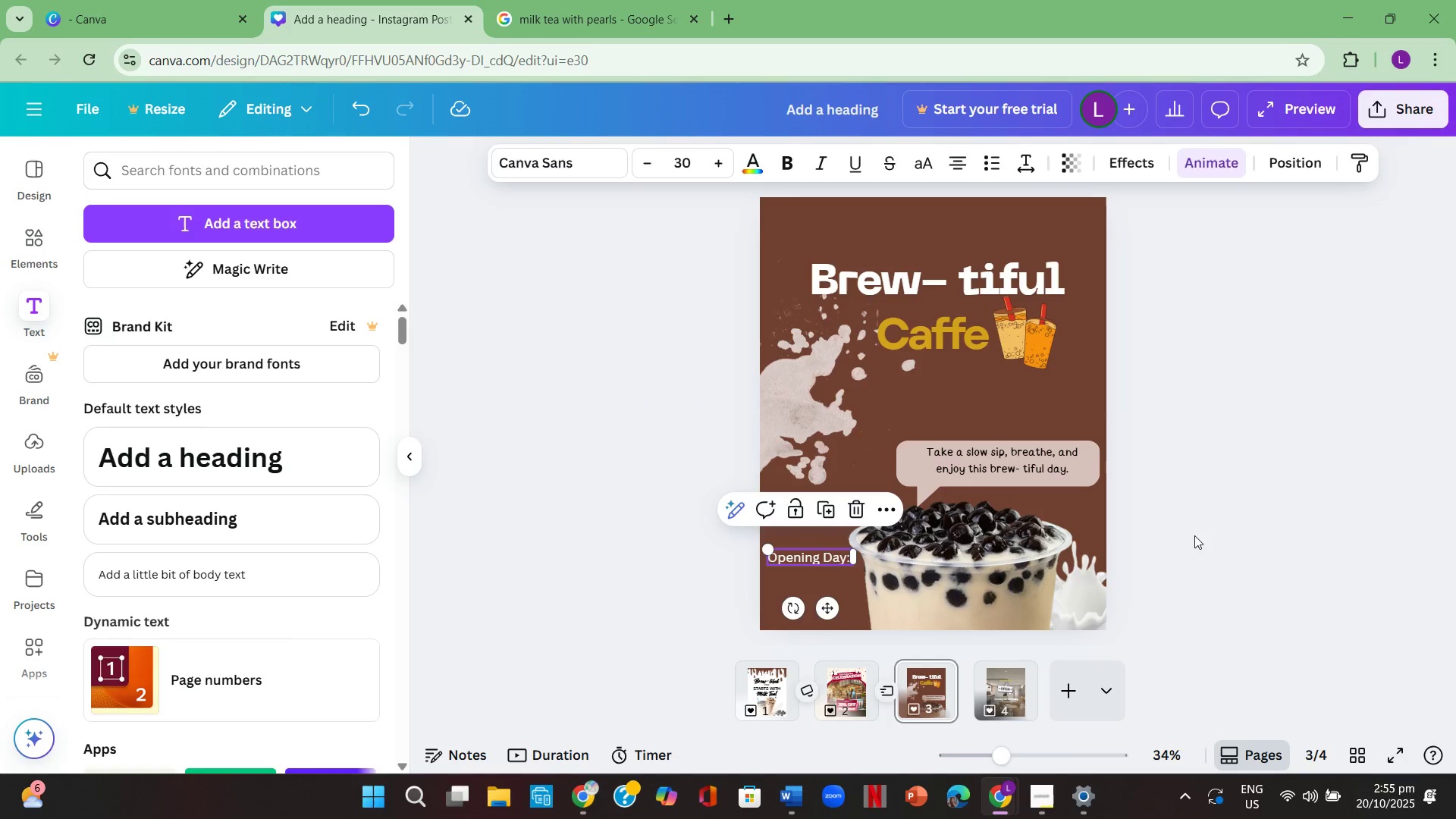 
left_click([1194, 535])
 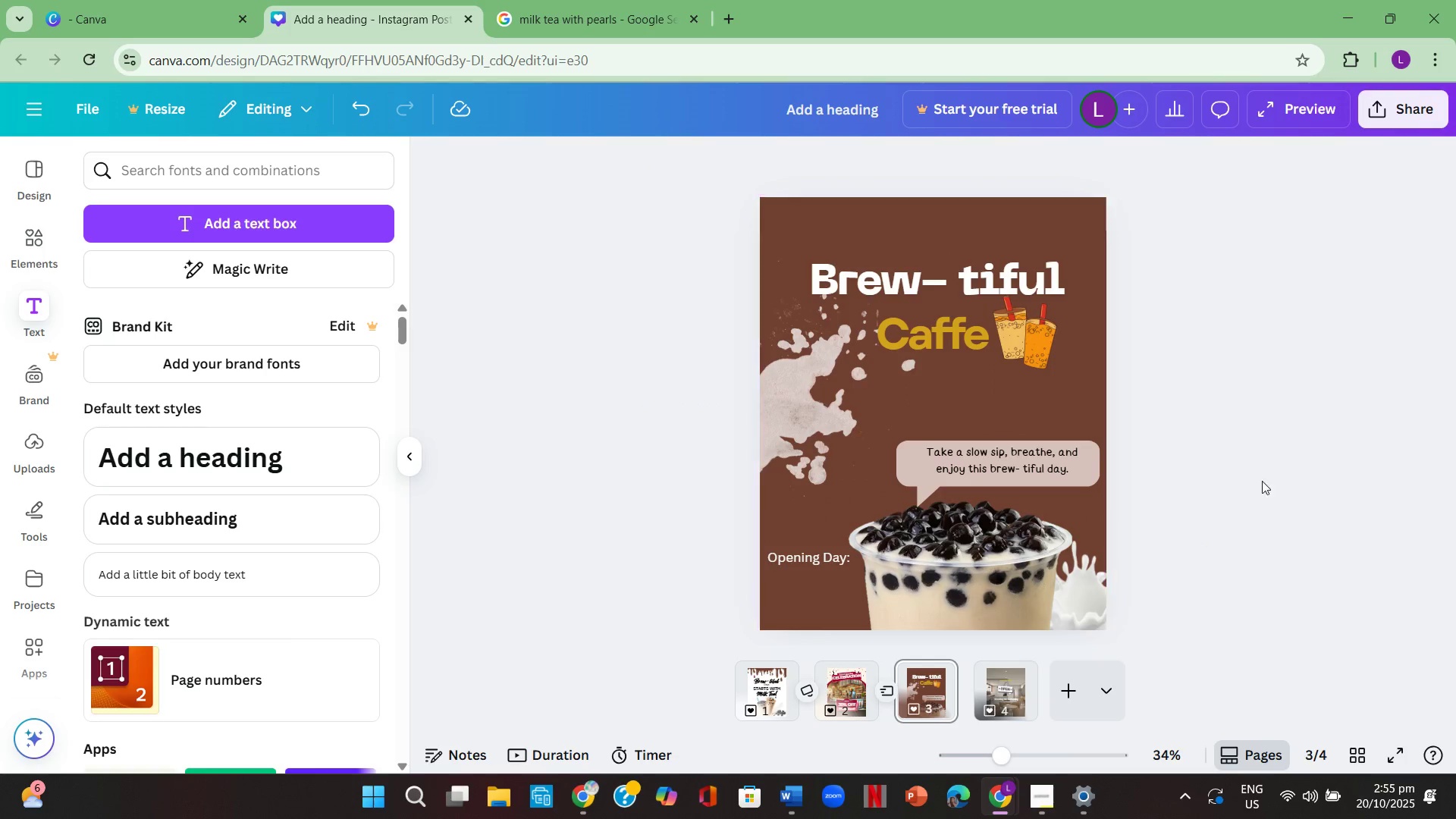 
left_click([1277, 479])
 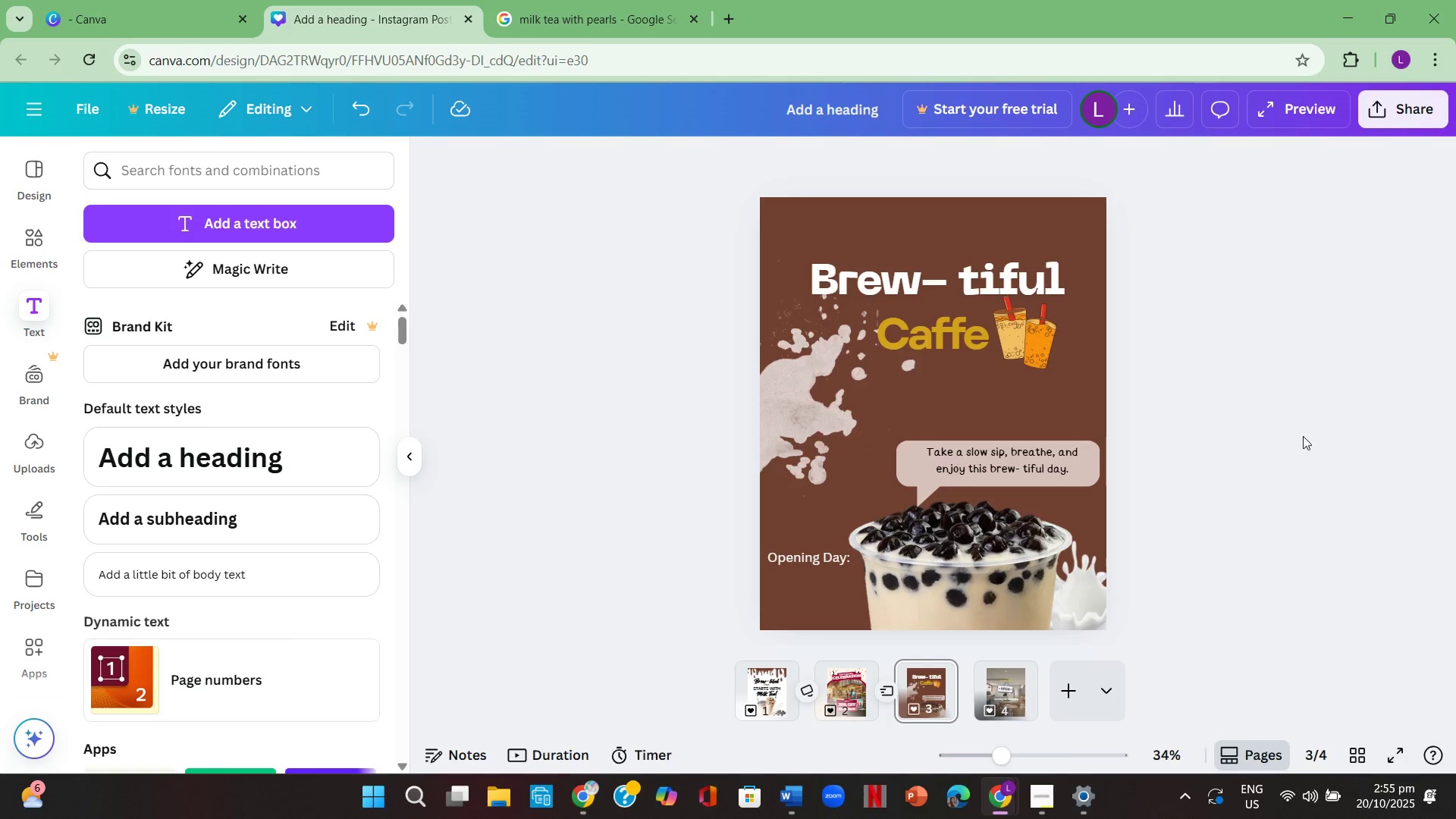 
wait(9.94)
 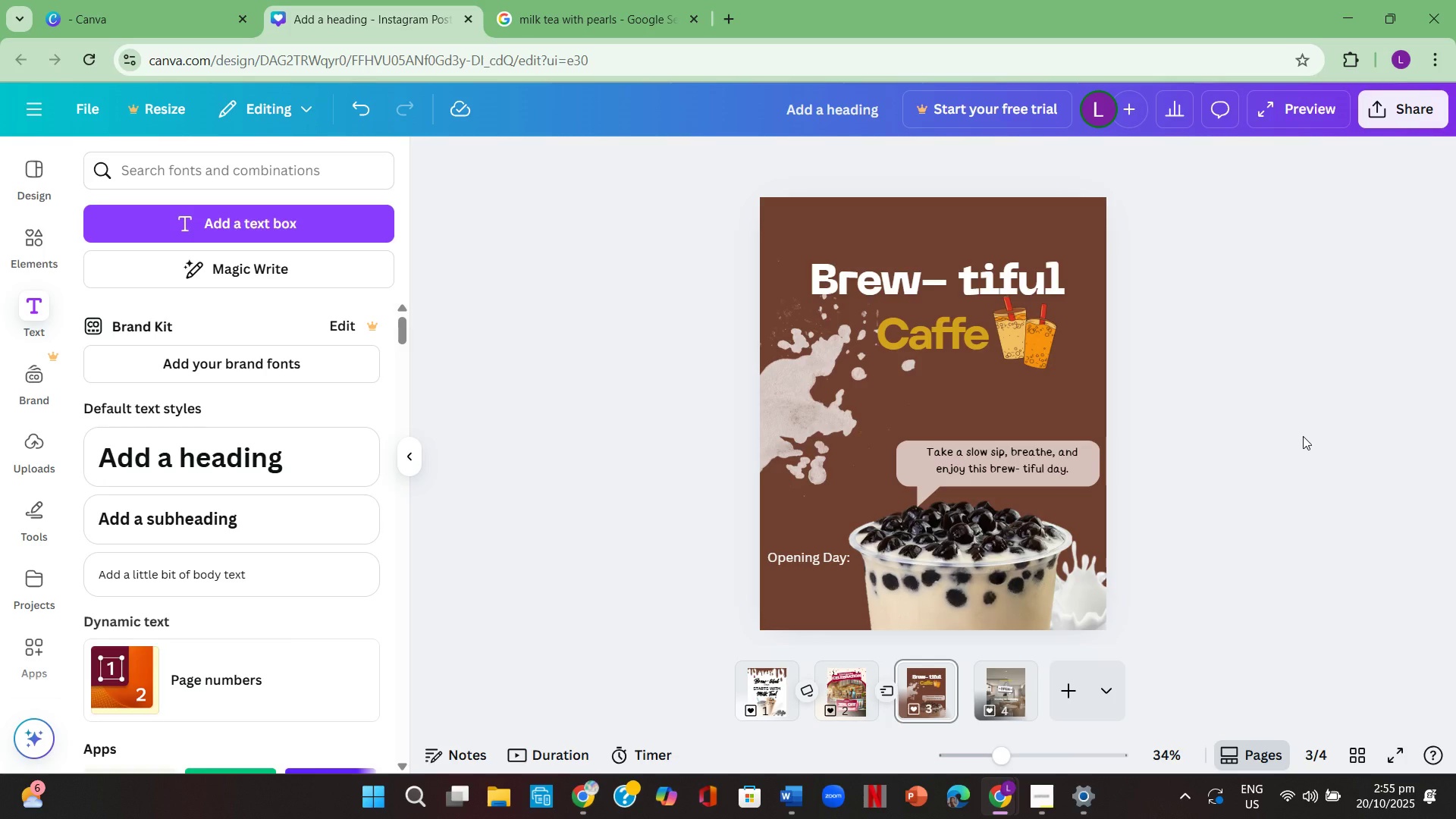 
left_click([1283, 513])
 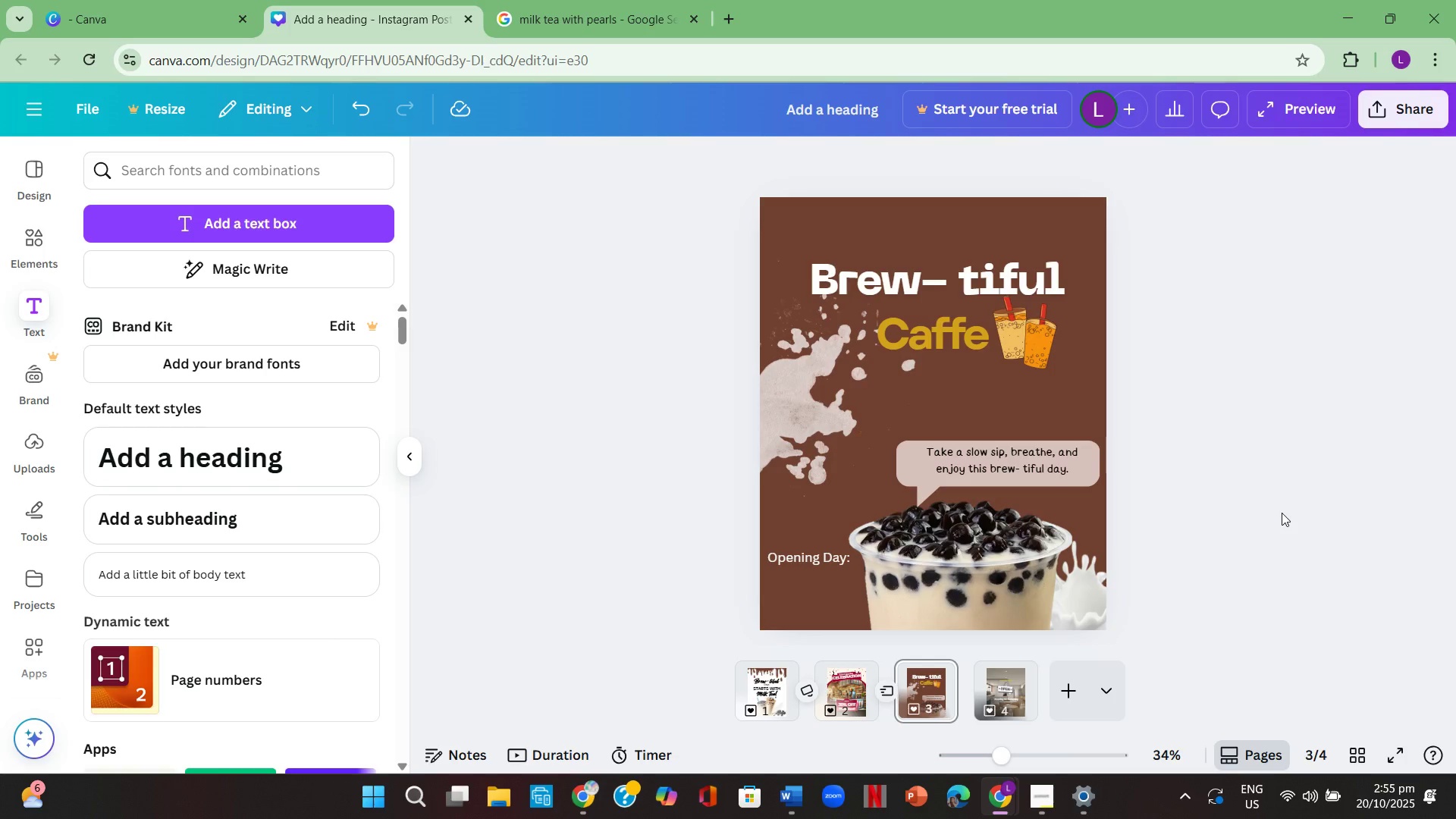 
scroll: coordinate [1280, 513], scroll_direction: up, amount: 2.0
 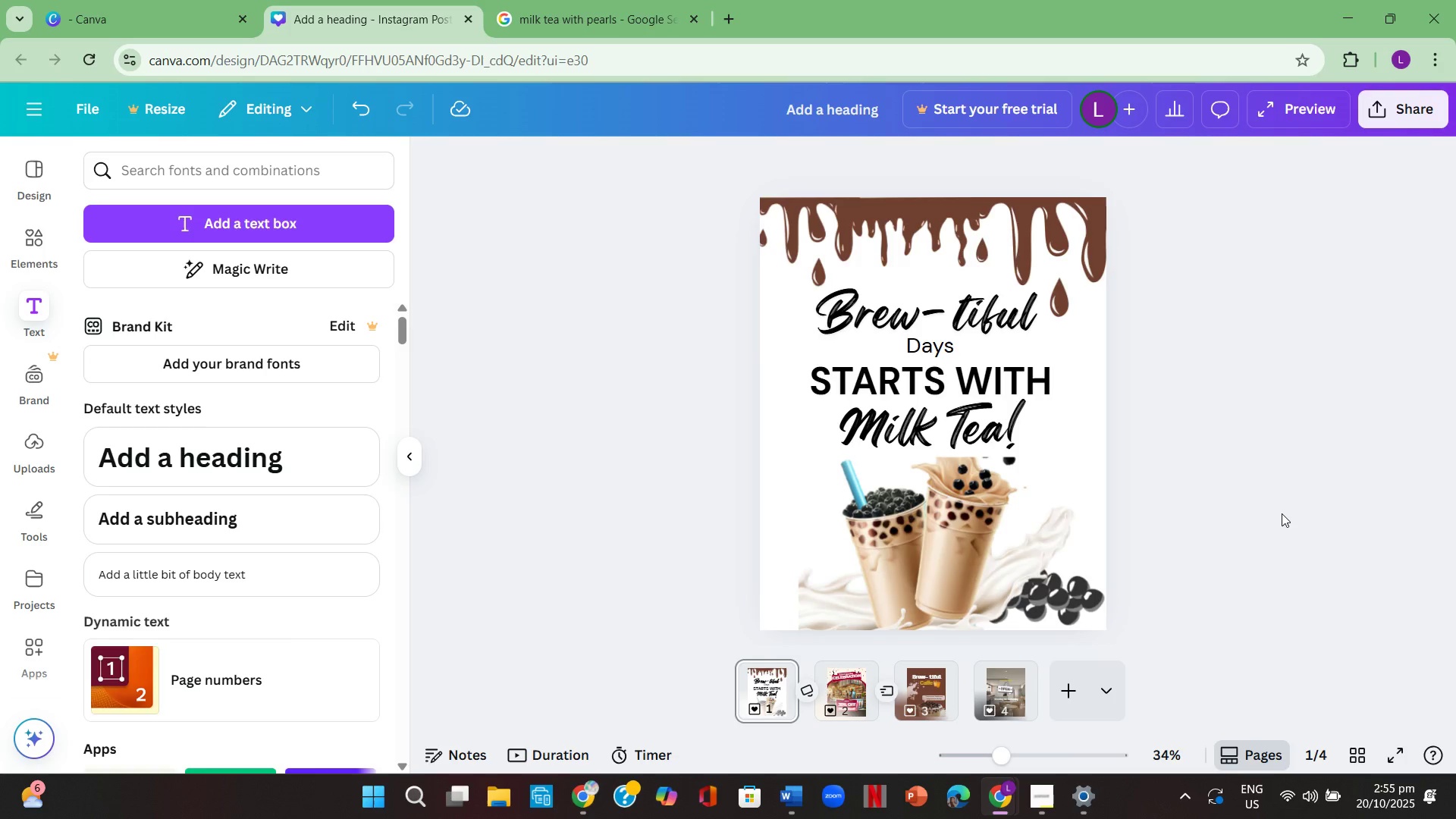 
scroll: coordinate [1270, 518], scroll_direction: down, amount: 2.0
 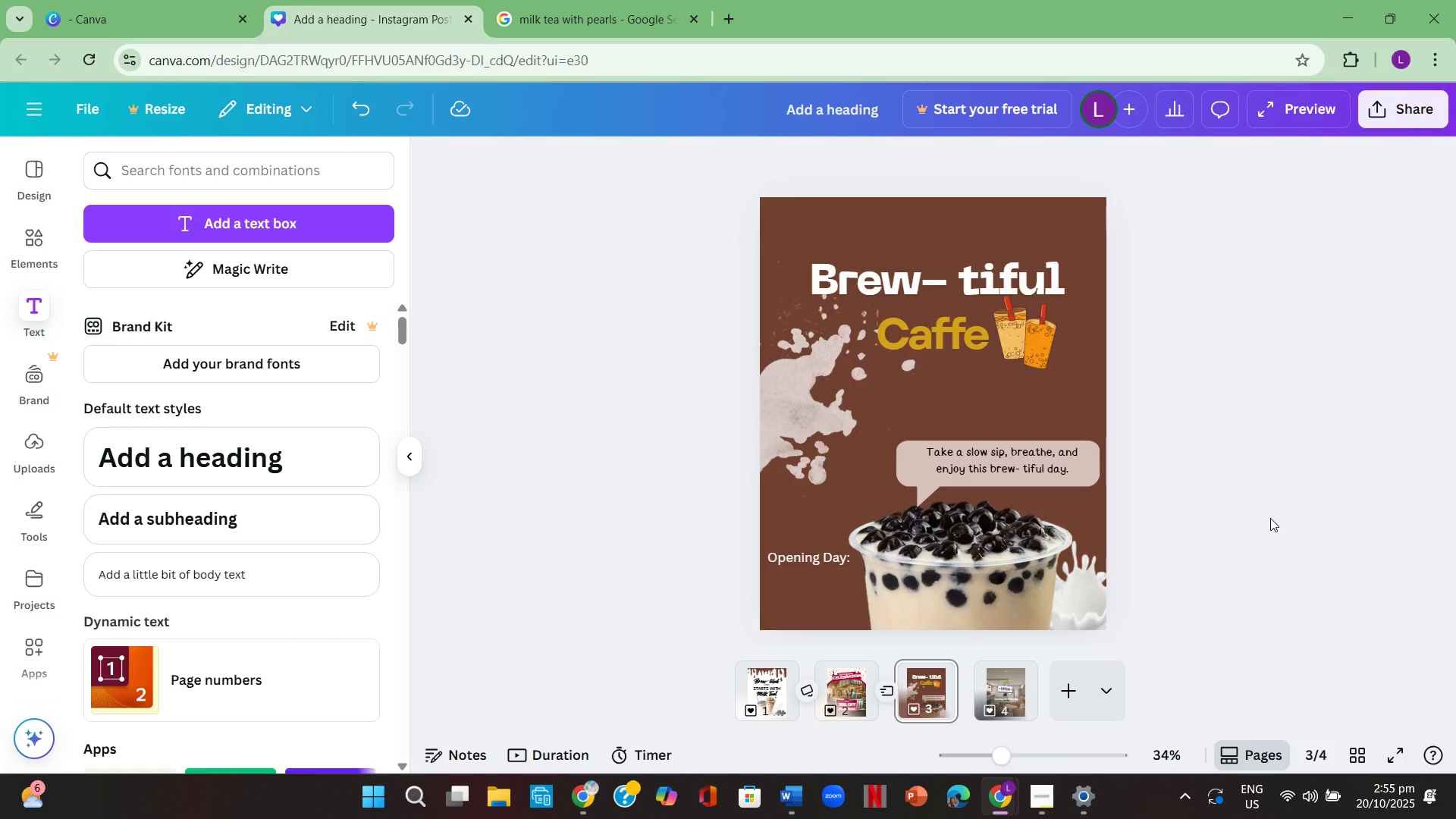 
scroll: coordinate [1270, 518], scroll_direction: up, amount: 1.0
 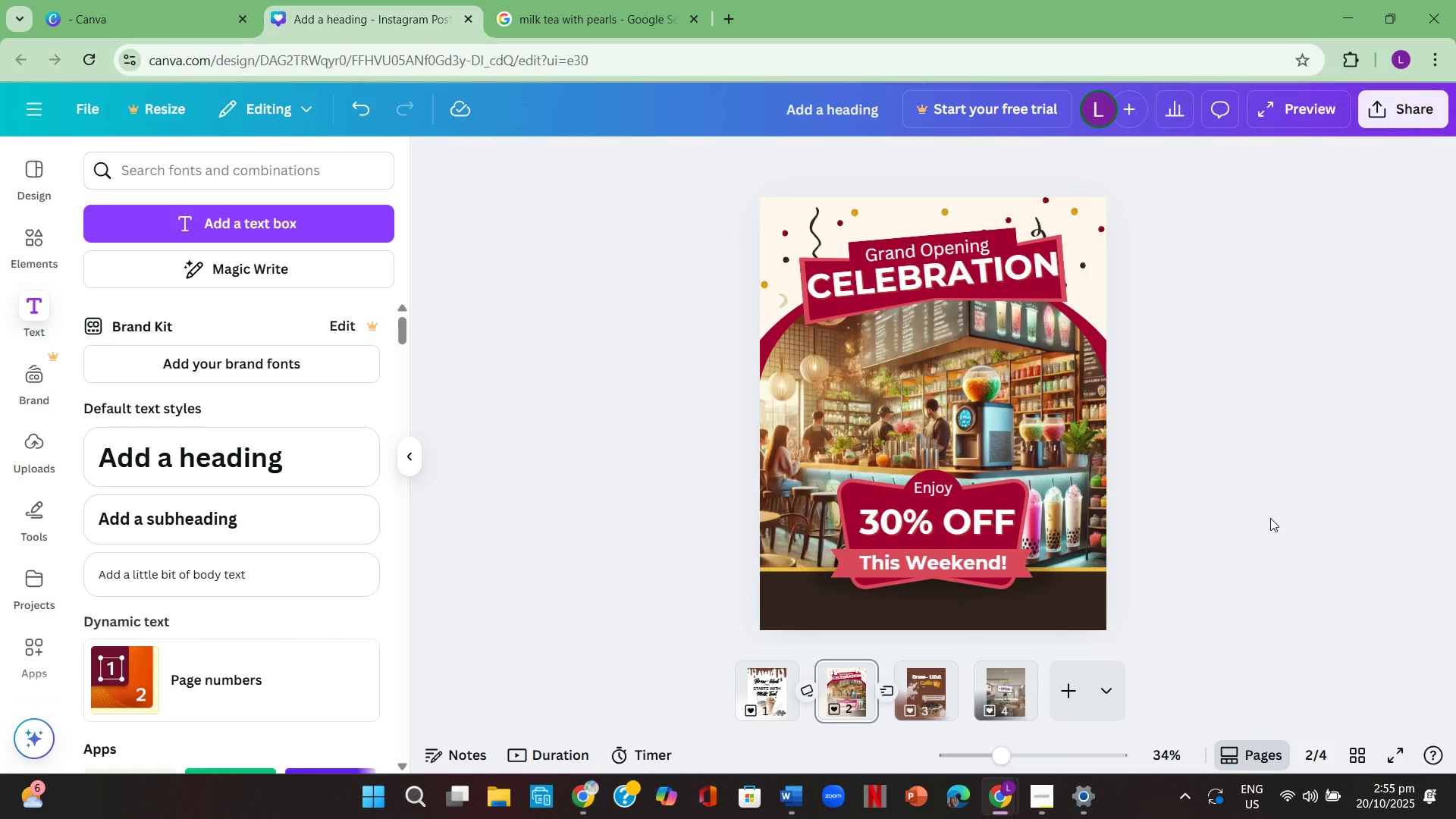 
scroll: coordinate [1270, 518], scroll_direction: down, amount: 1.0
 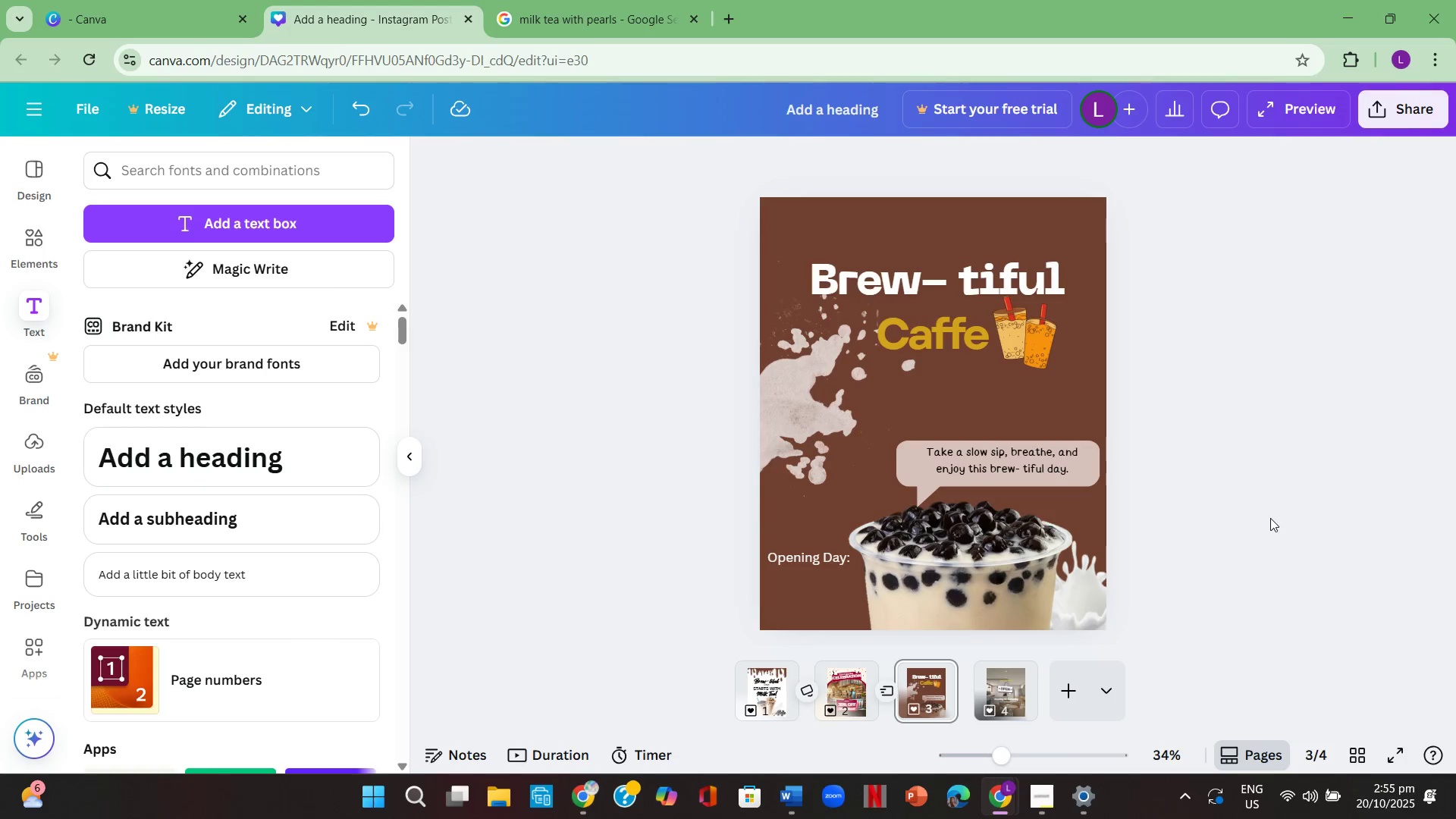 
scroll: coordinate [1270, 518], scroll_direction: up, amount: 1.0
 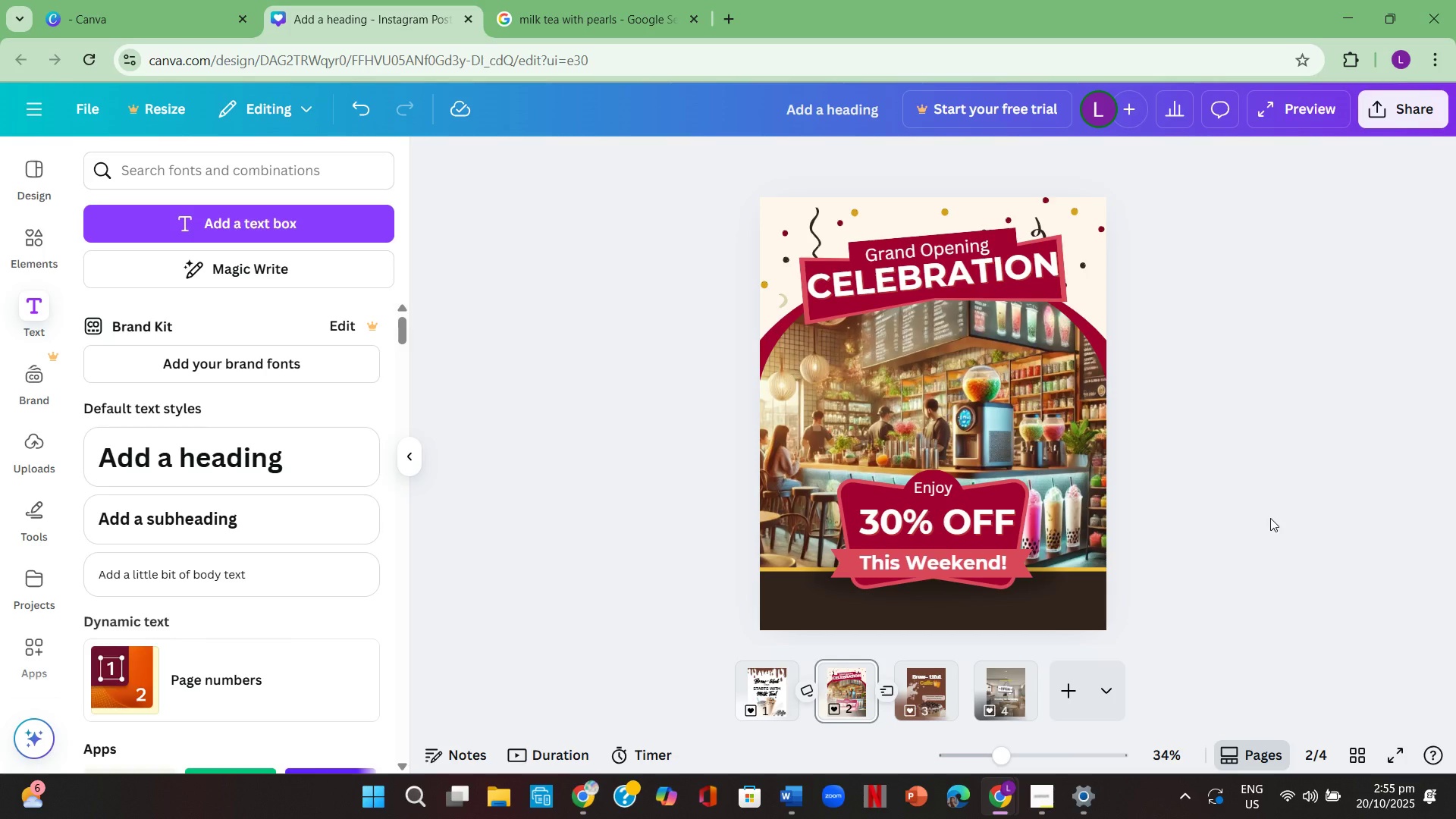 
scroll: coordinate [1270, 518], scroll_direction: down, amount: 2.0
 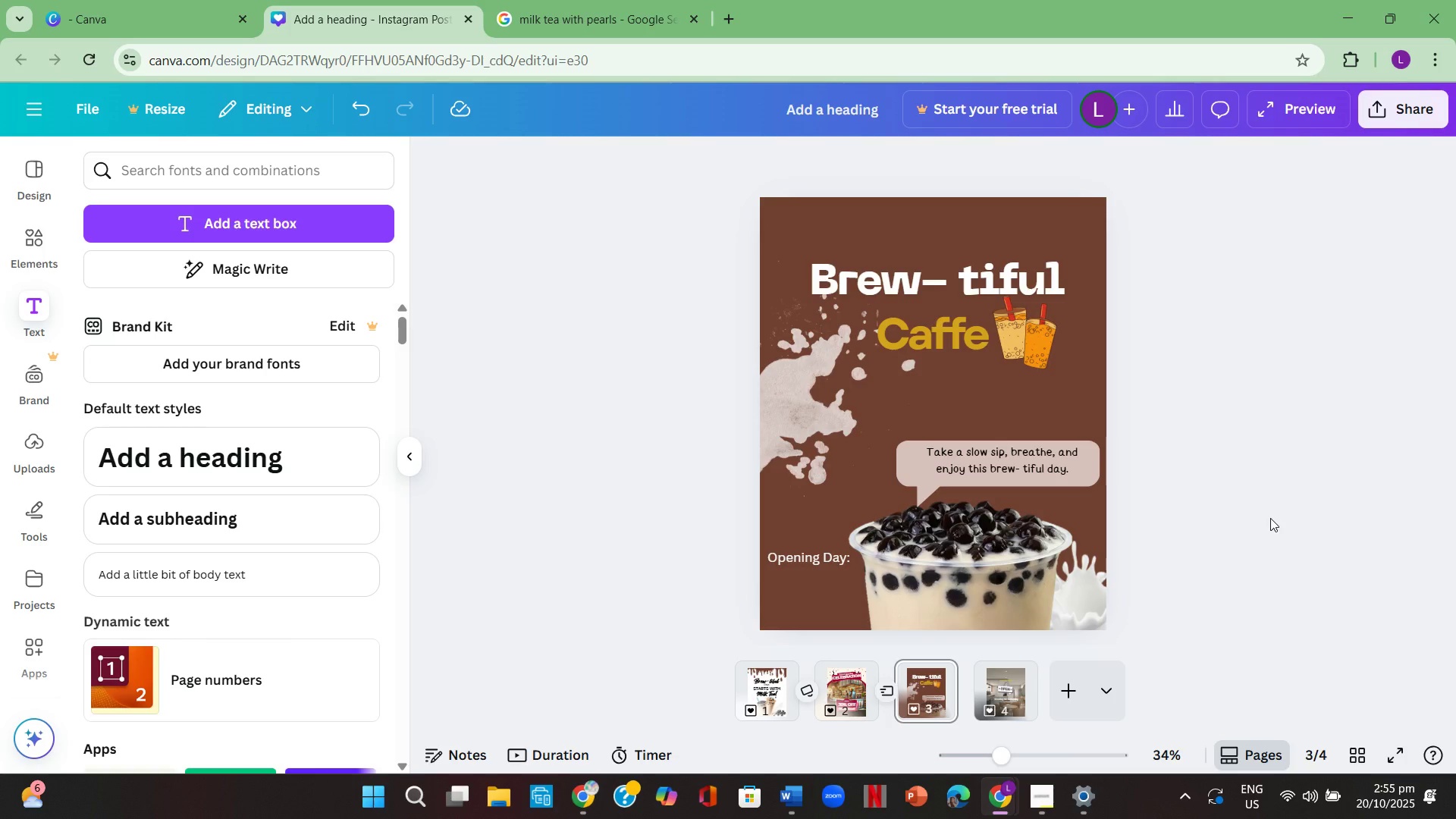 
scroll: coordinate [1270, 518], scroll_direction: up, amount: 1.0
 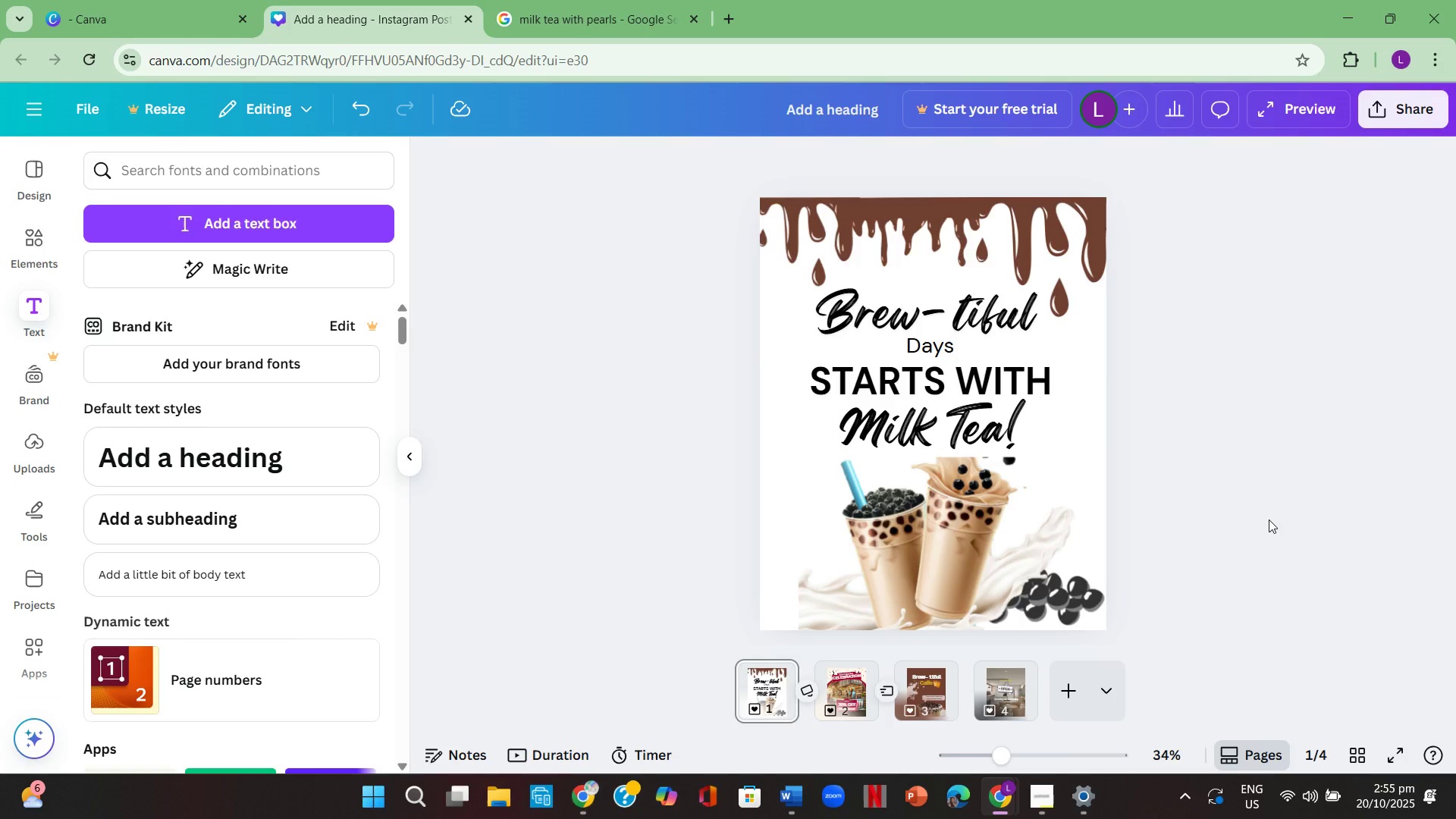 
scroll: coordinate [1269, 520], scroll_direction: down, amount: 2.0
 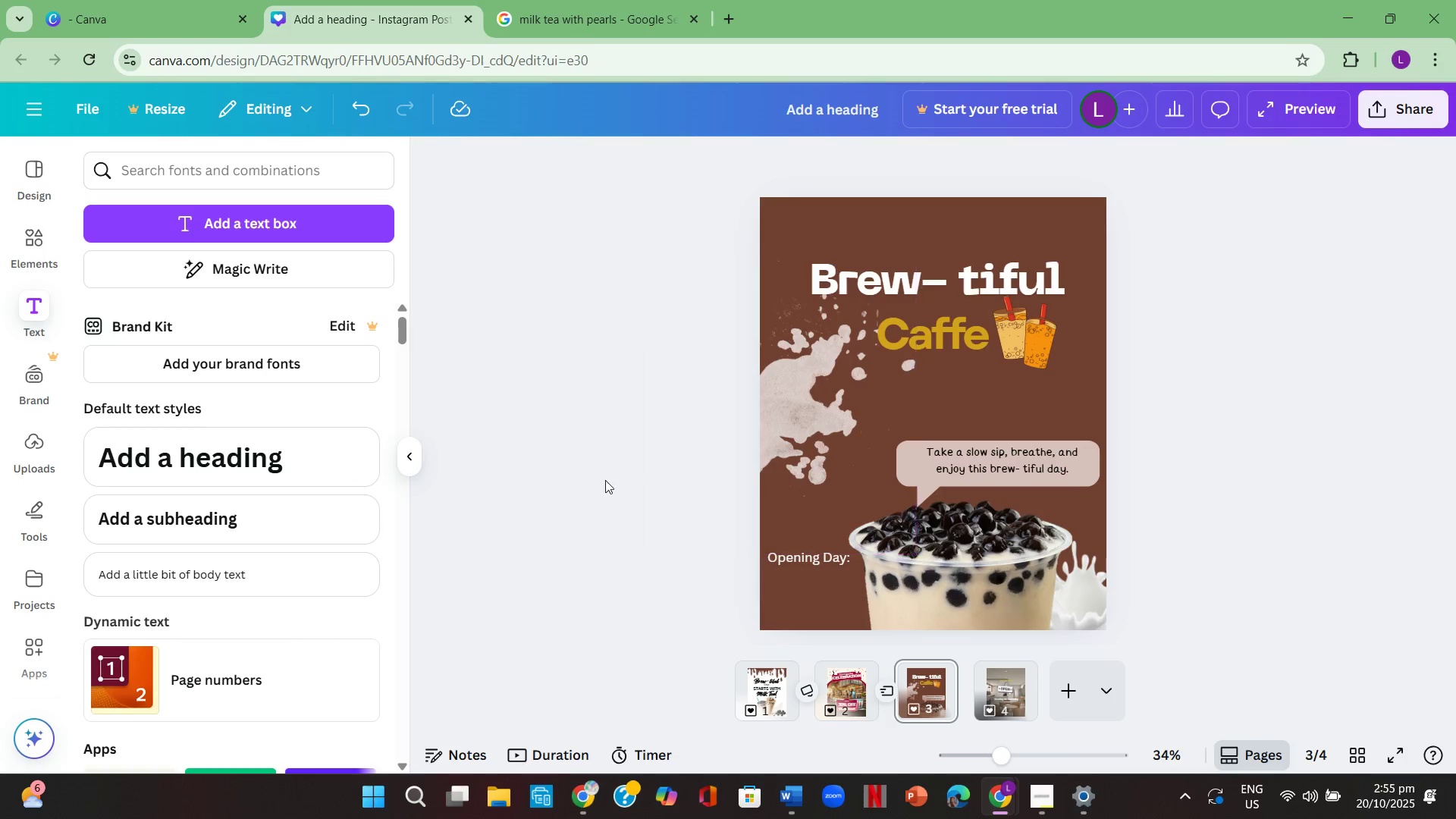 
left_click_drag(start_coordinate=[574, 472], to_coordinate=[578, 470])
 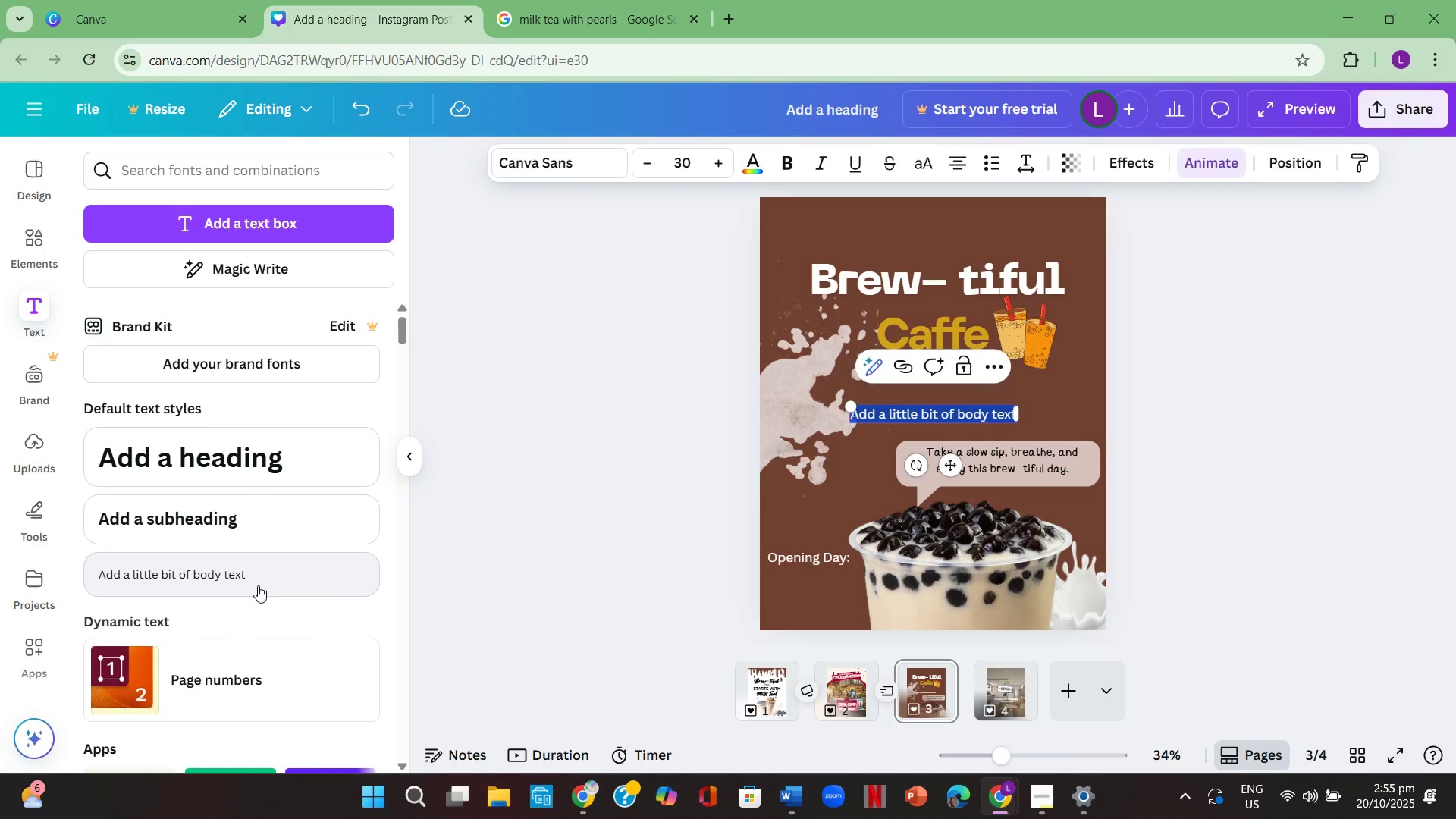 
key(Backspace)
type(October )
 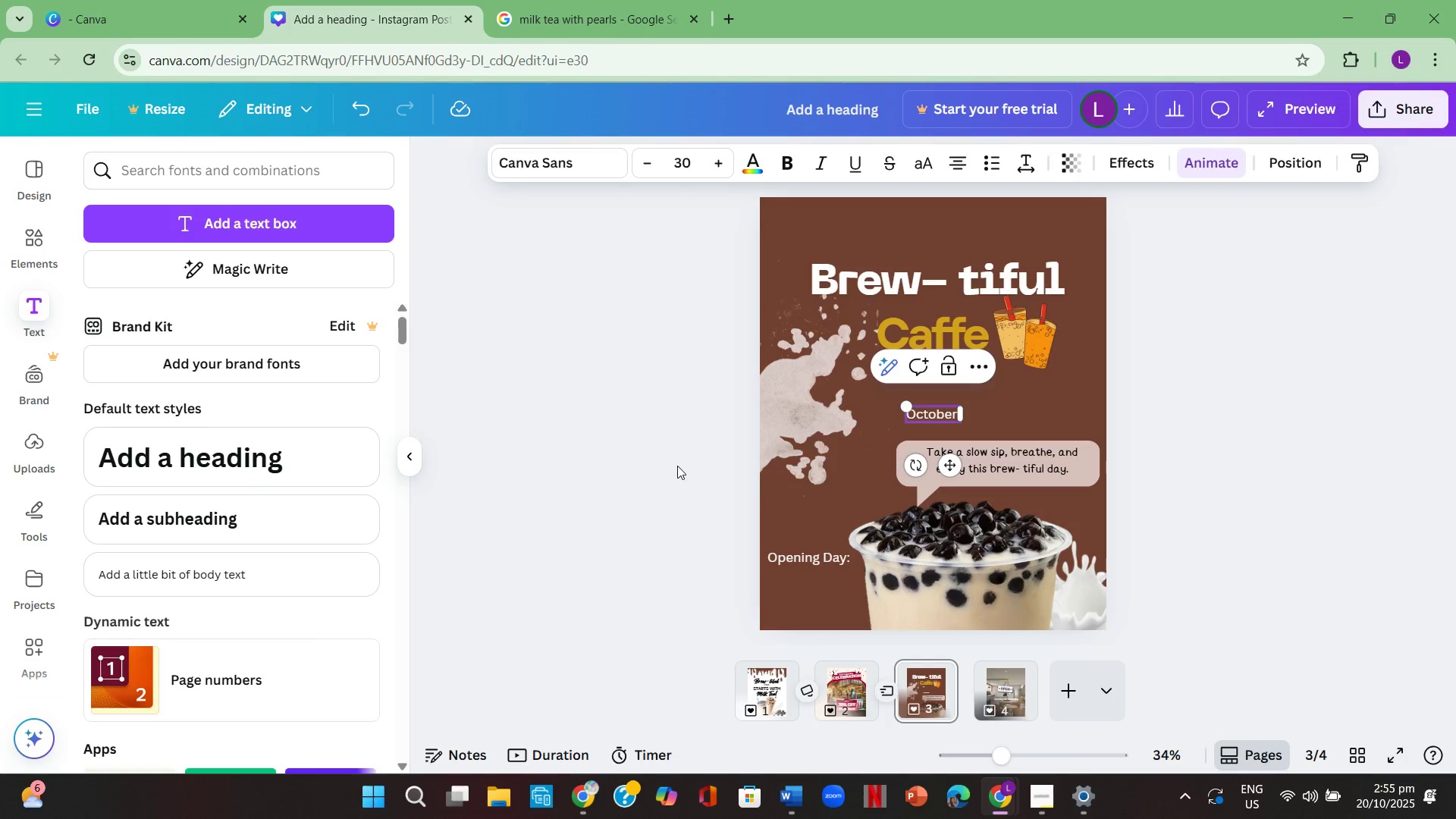 
wait(5.03)
 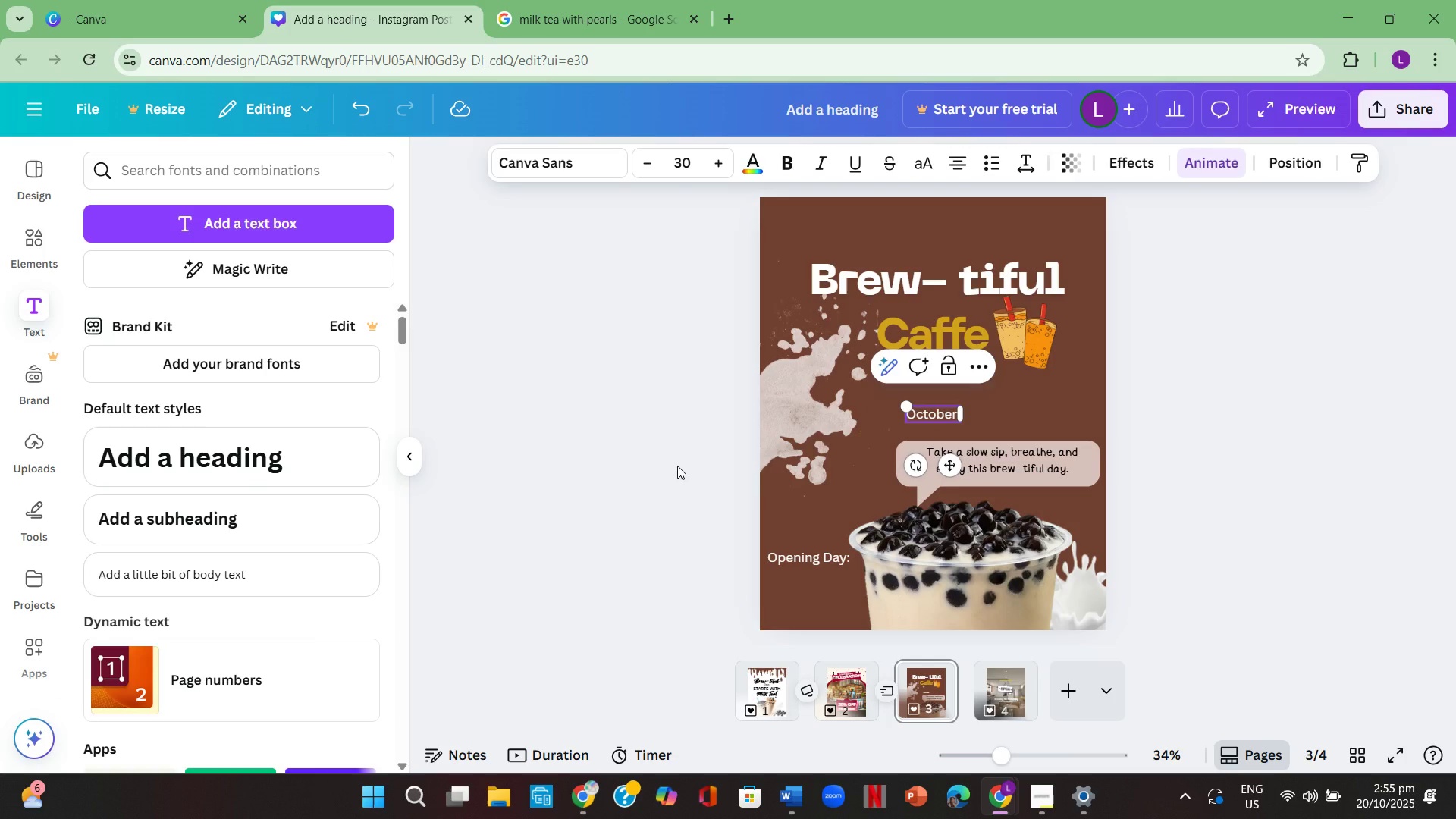 
key(Numpad2)
 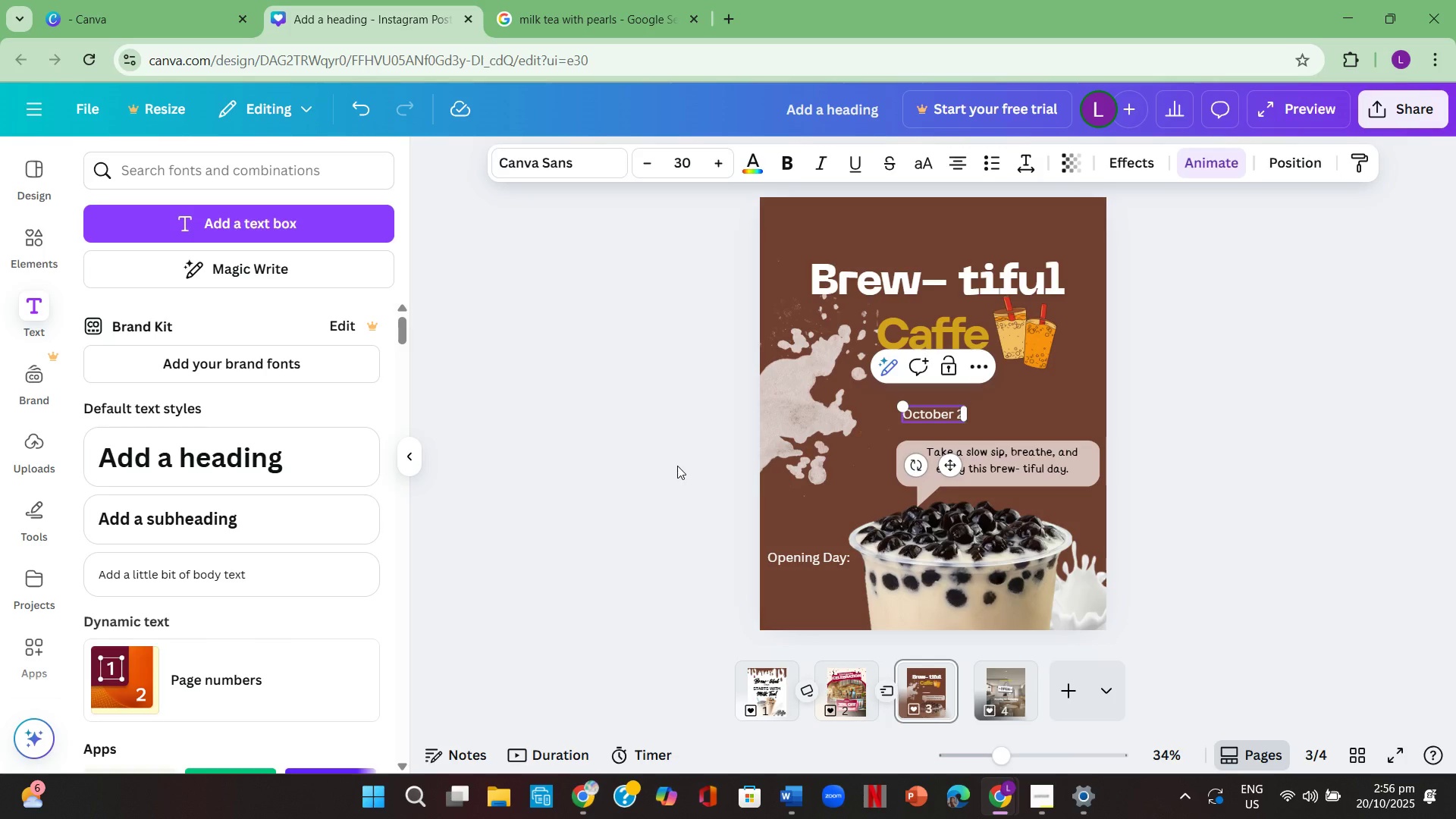 
key(Numpad0)
 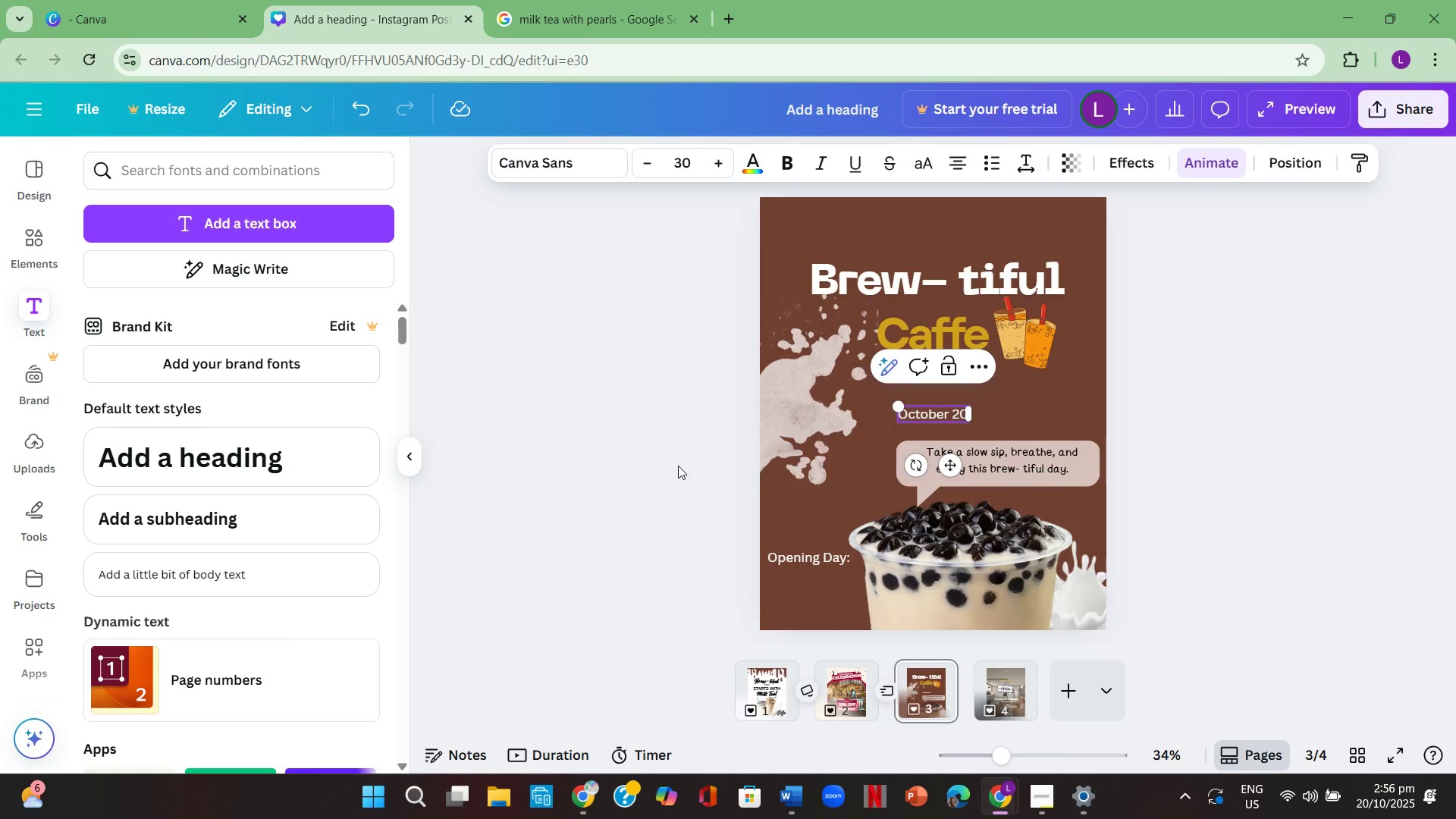 
key(Comma)
 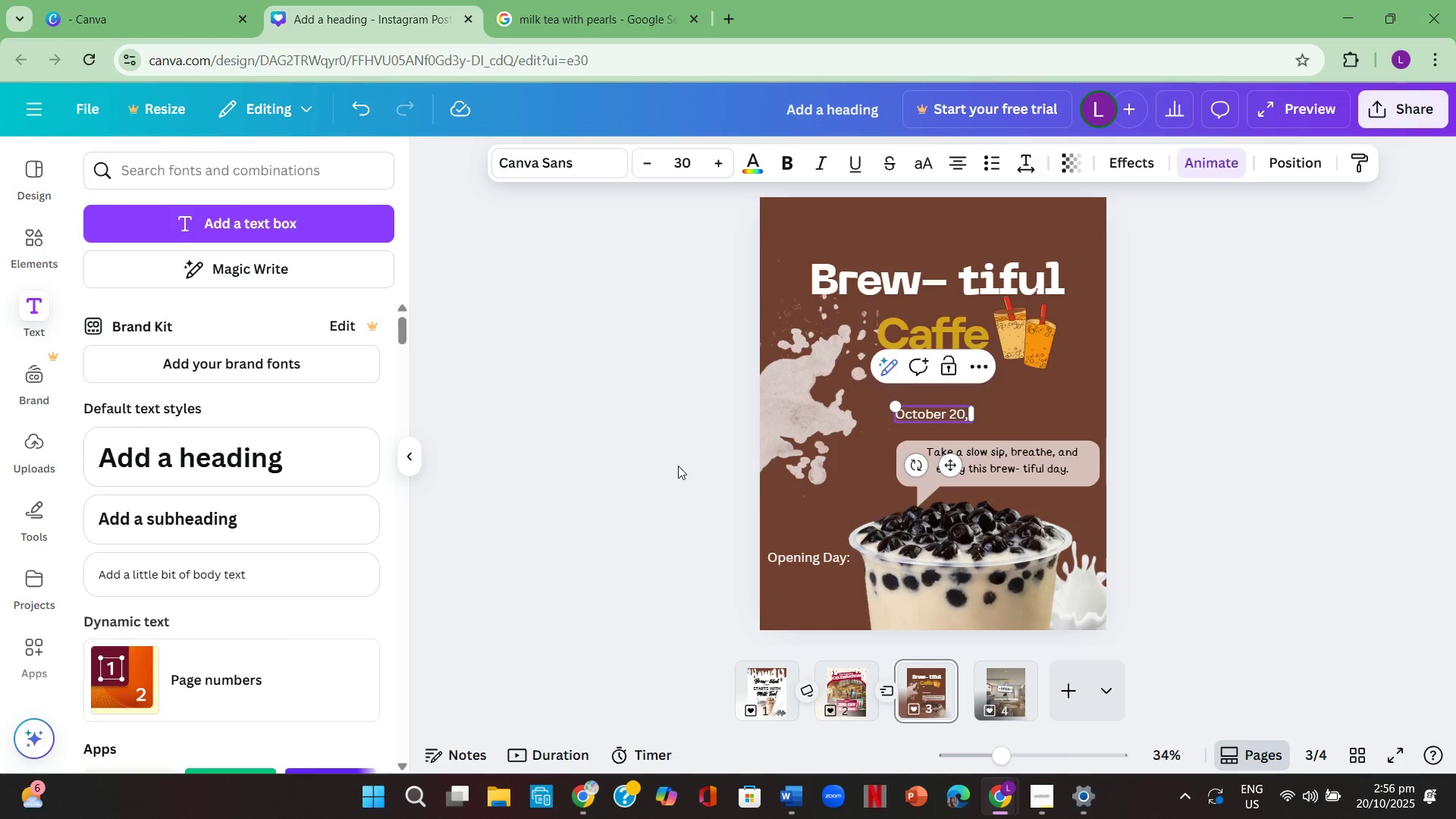 
key(Space)
 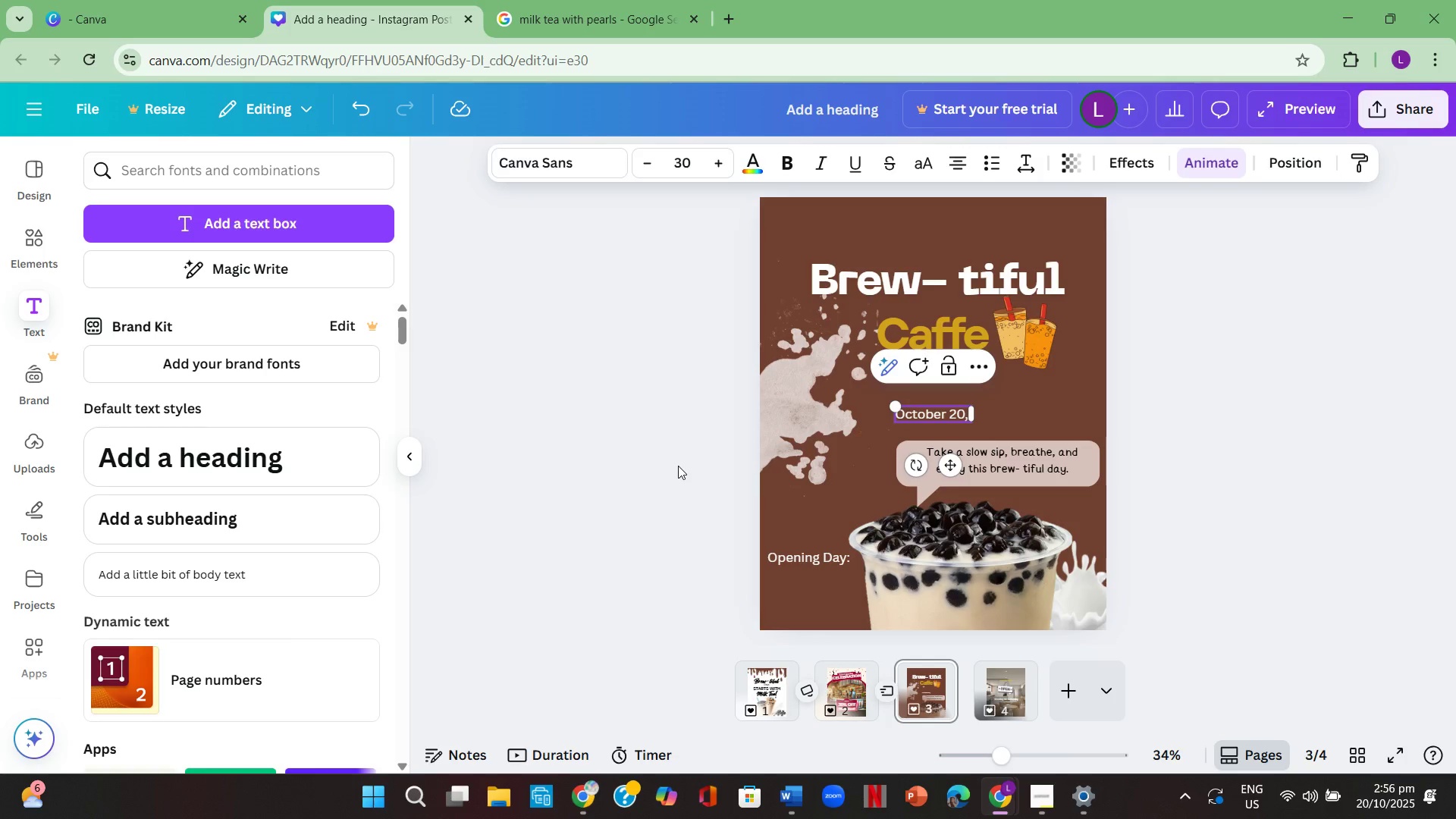 
key(Numpad2)
 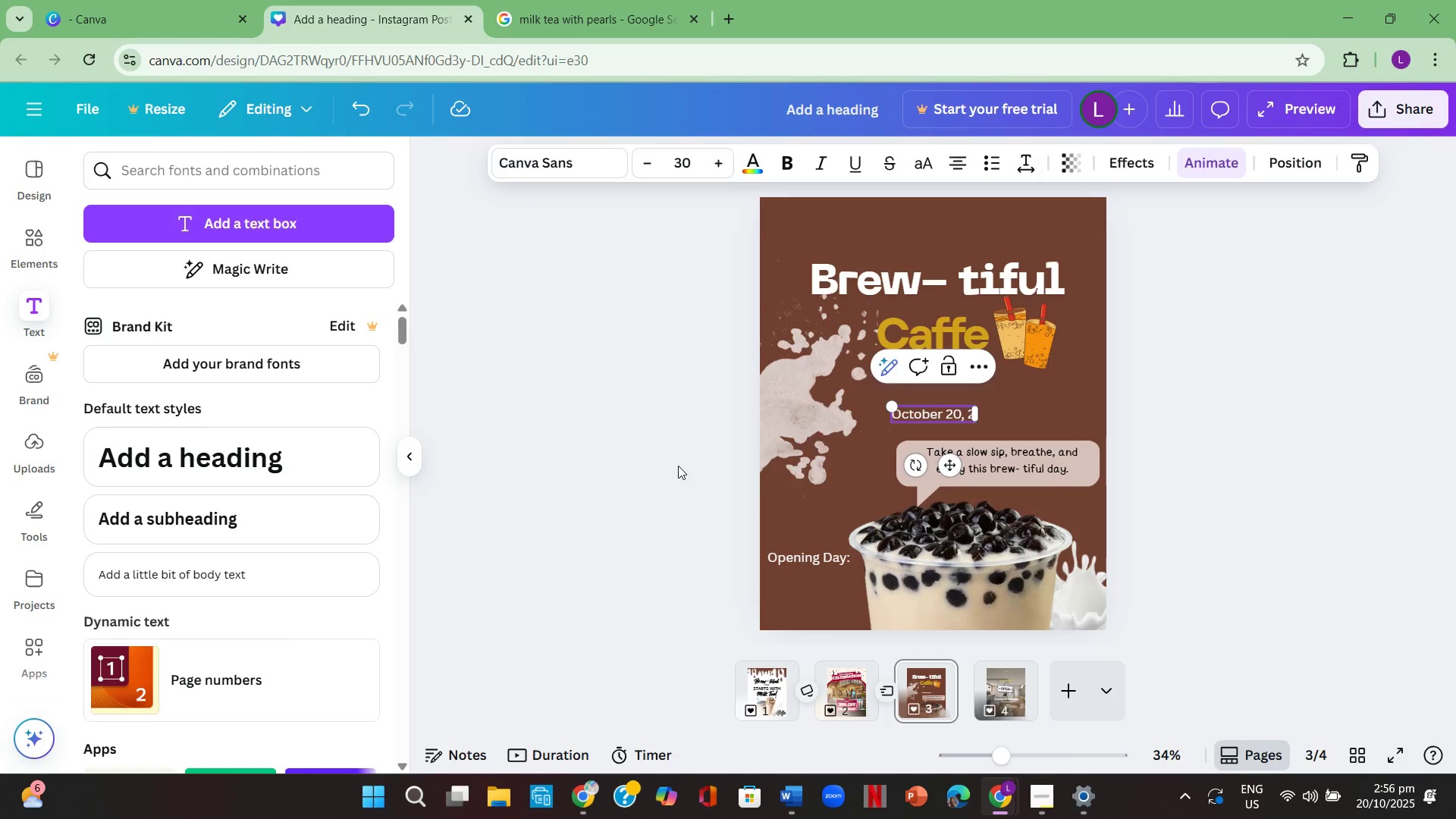 
key(Numpad0)
 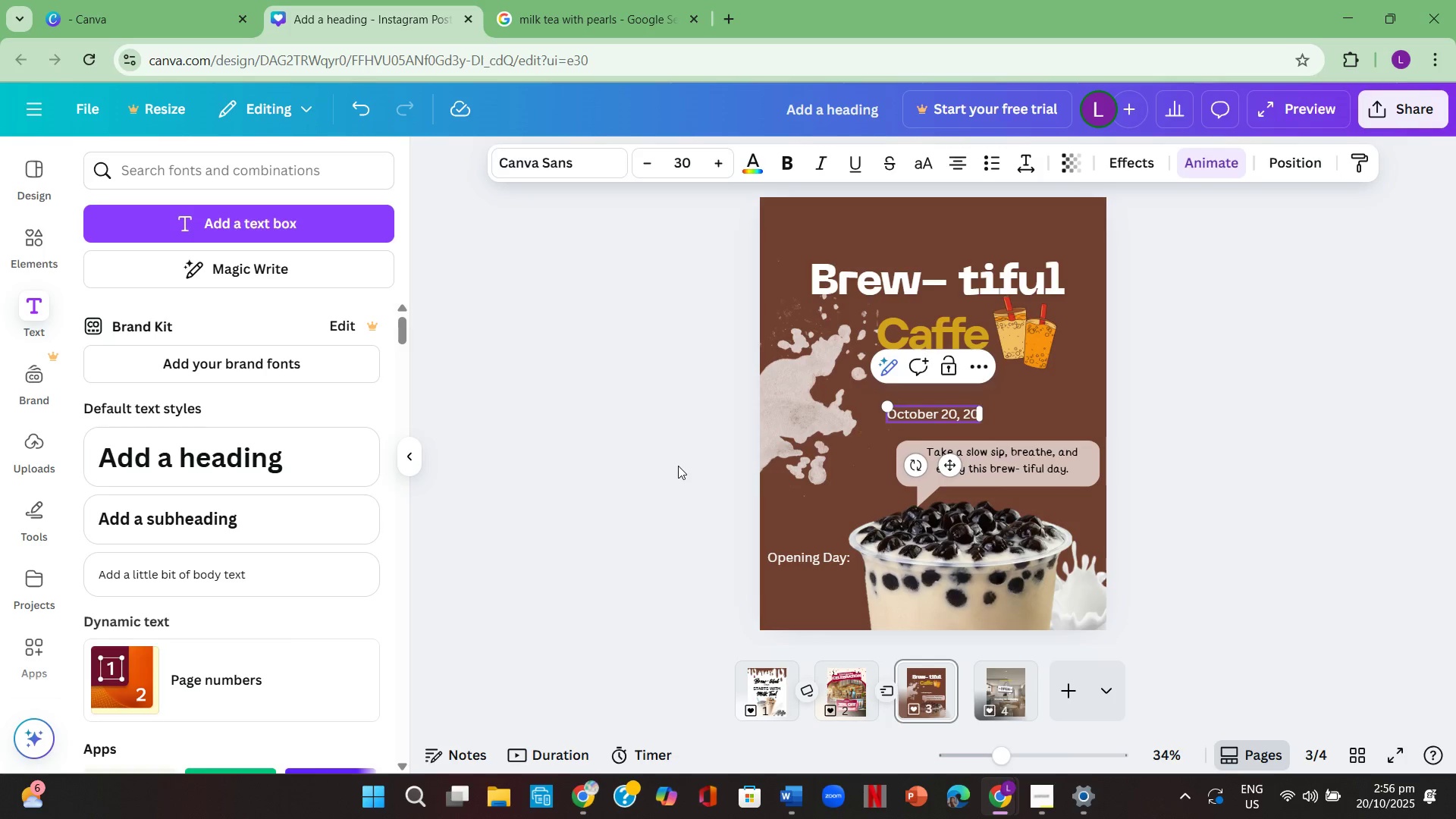 
key(Numpad2)
 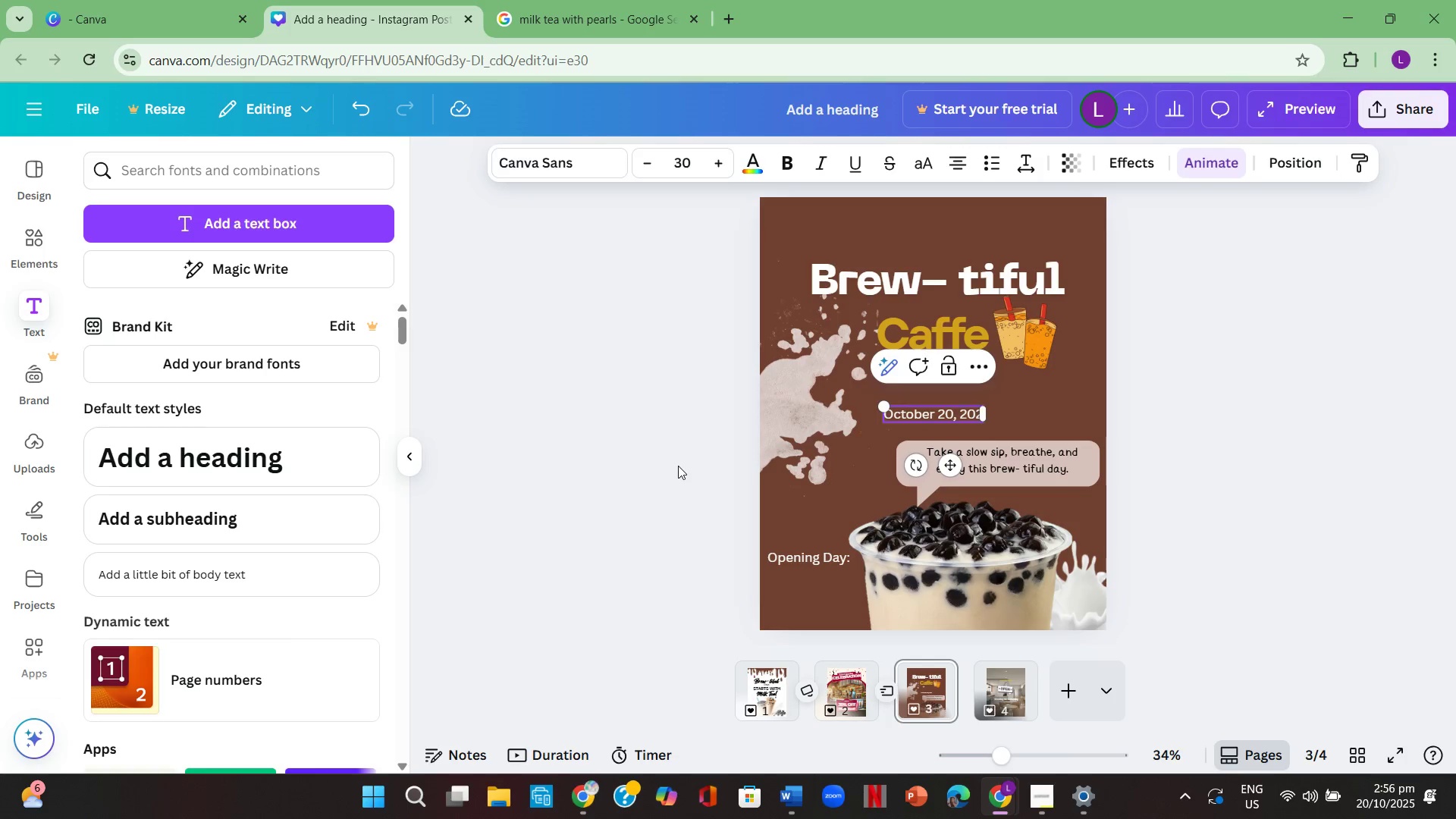 
key(Numpad5)
 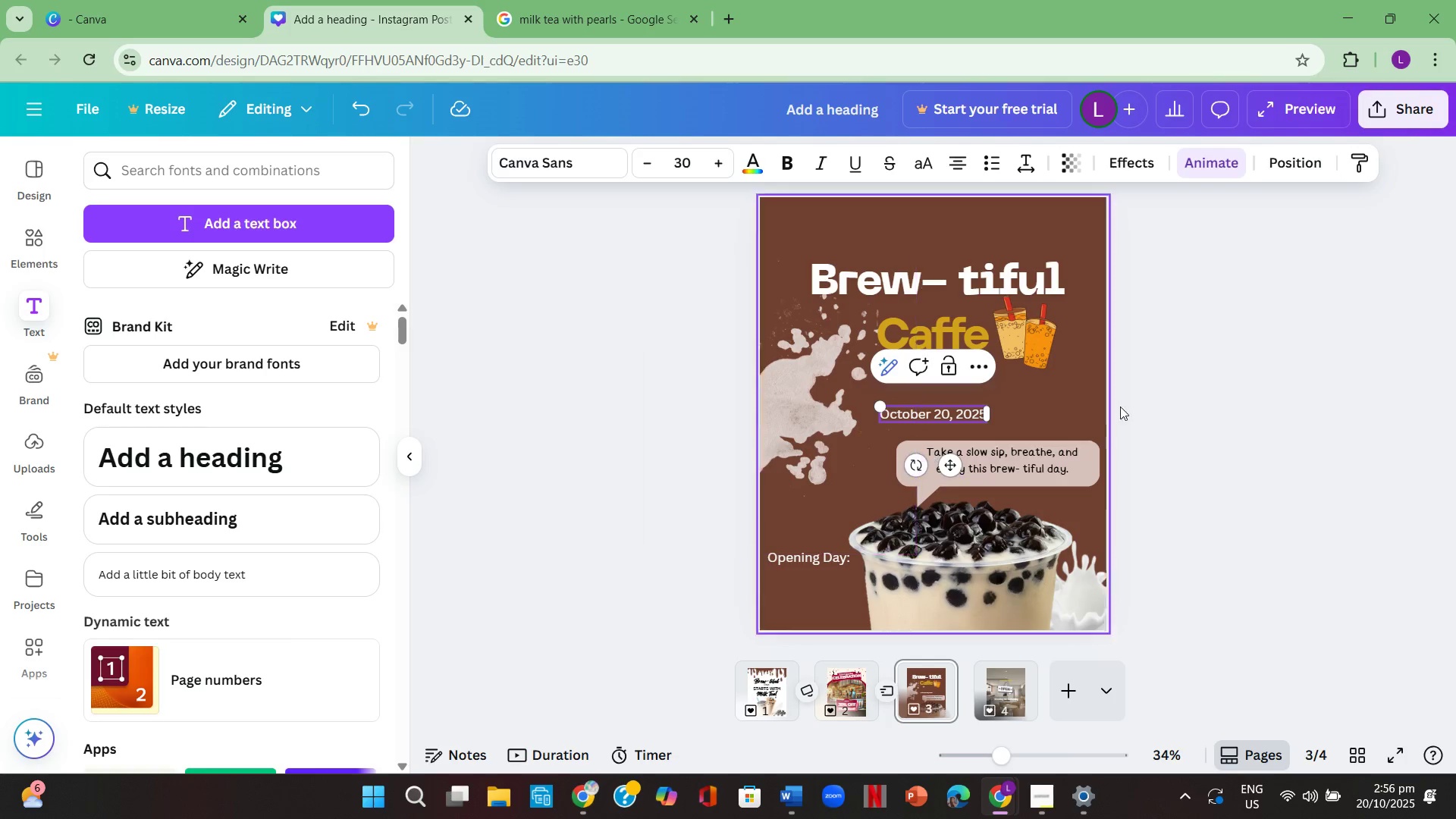 
left_click([1157, 397])
 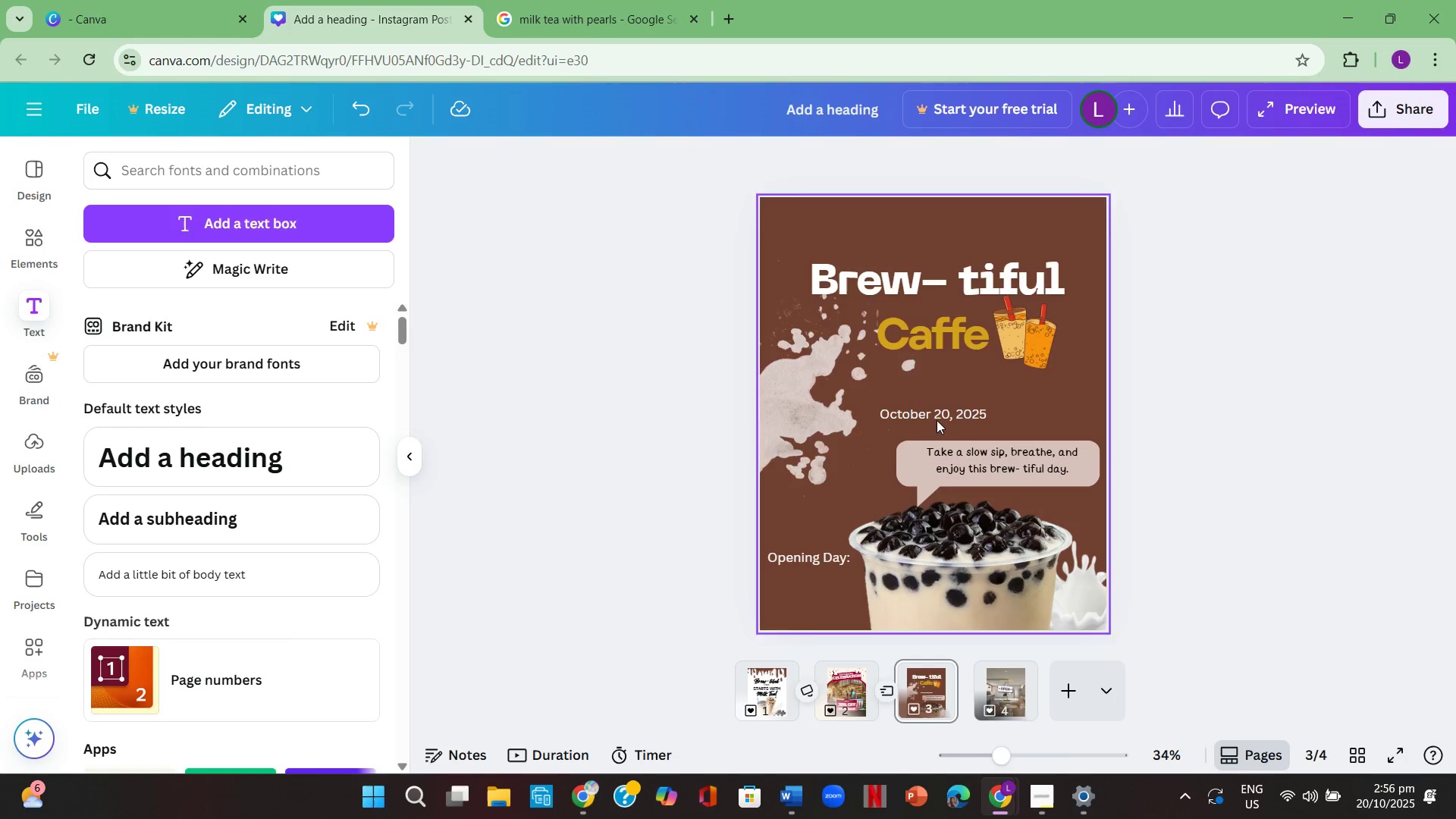 
left_click_drag(start_coordinate=[934, 416], to_coordinate=[812, 588])
 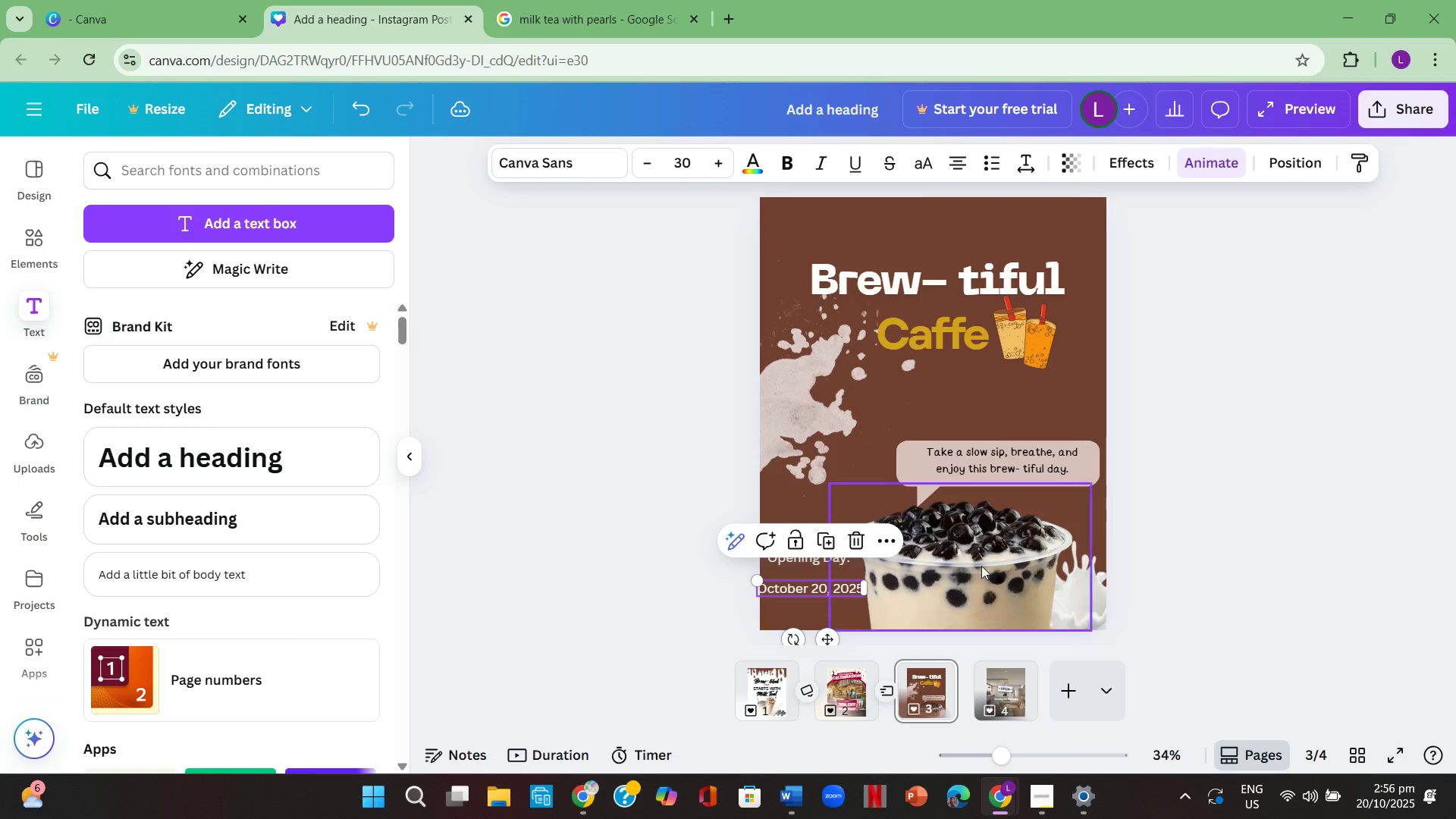 
left_click([1116, 509])
 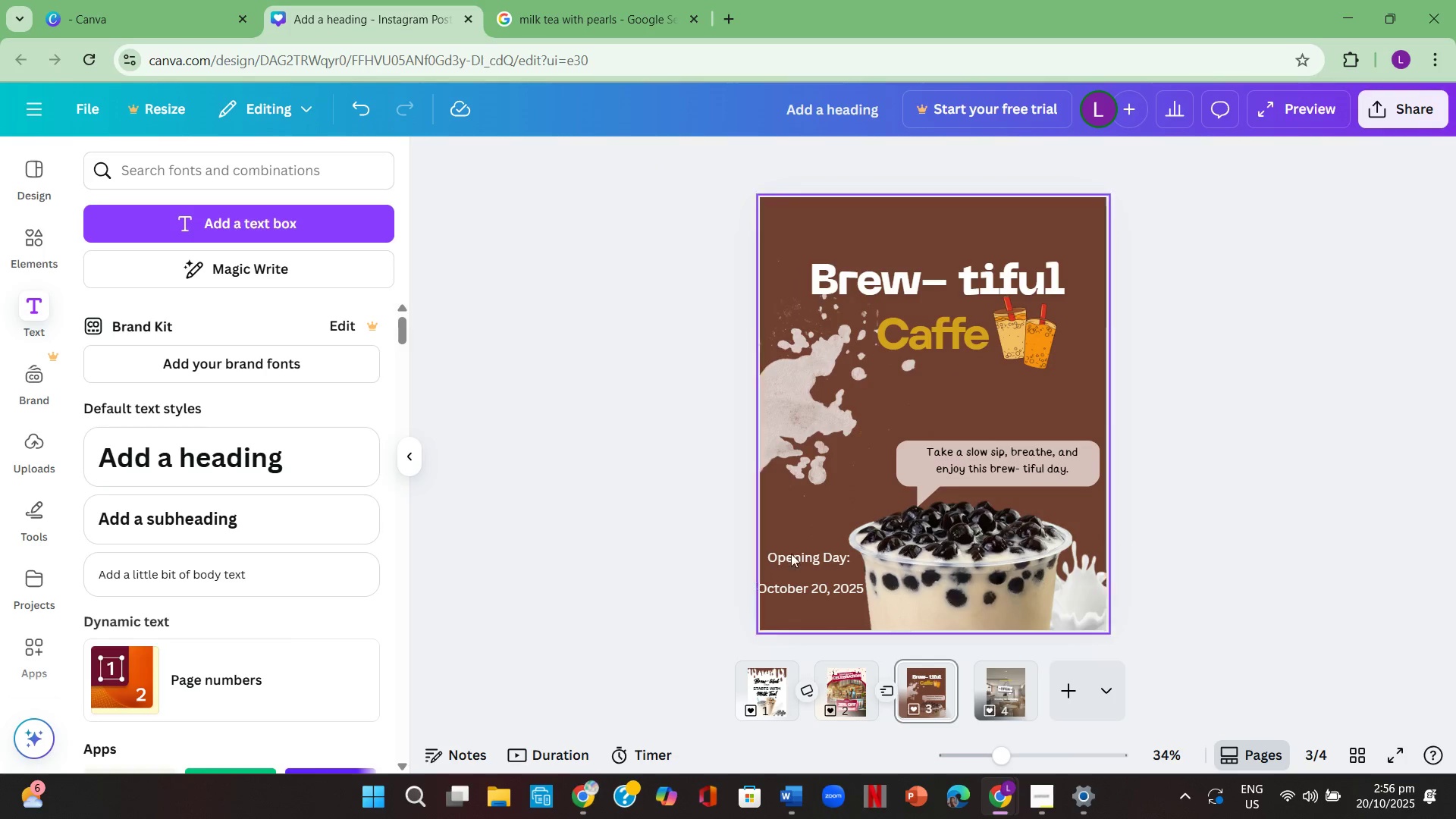 
left_click_drag(start_coordinate=[795, 551], to_coordinate=[922, 378])
 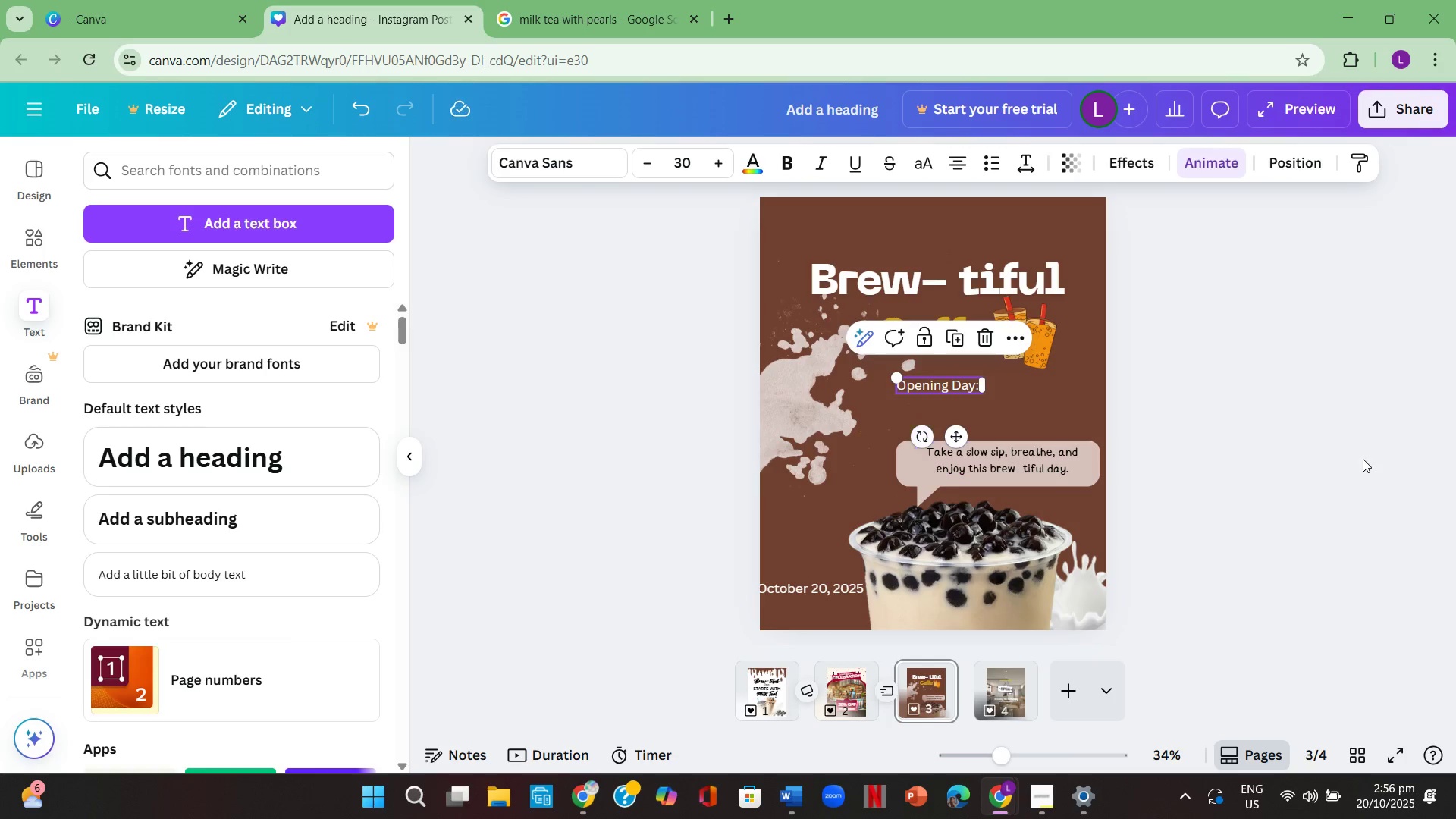 
left_click([1363, 459])
 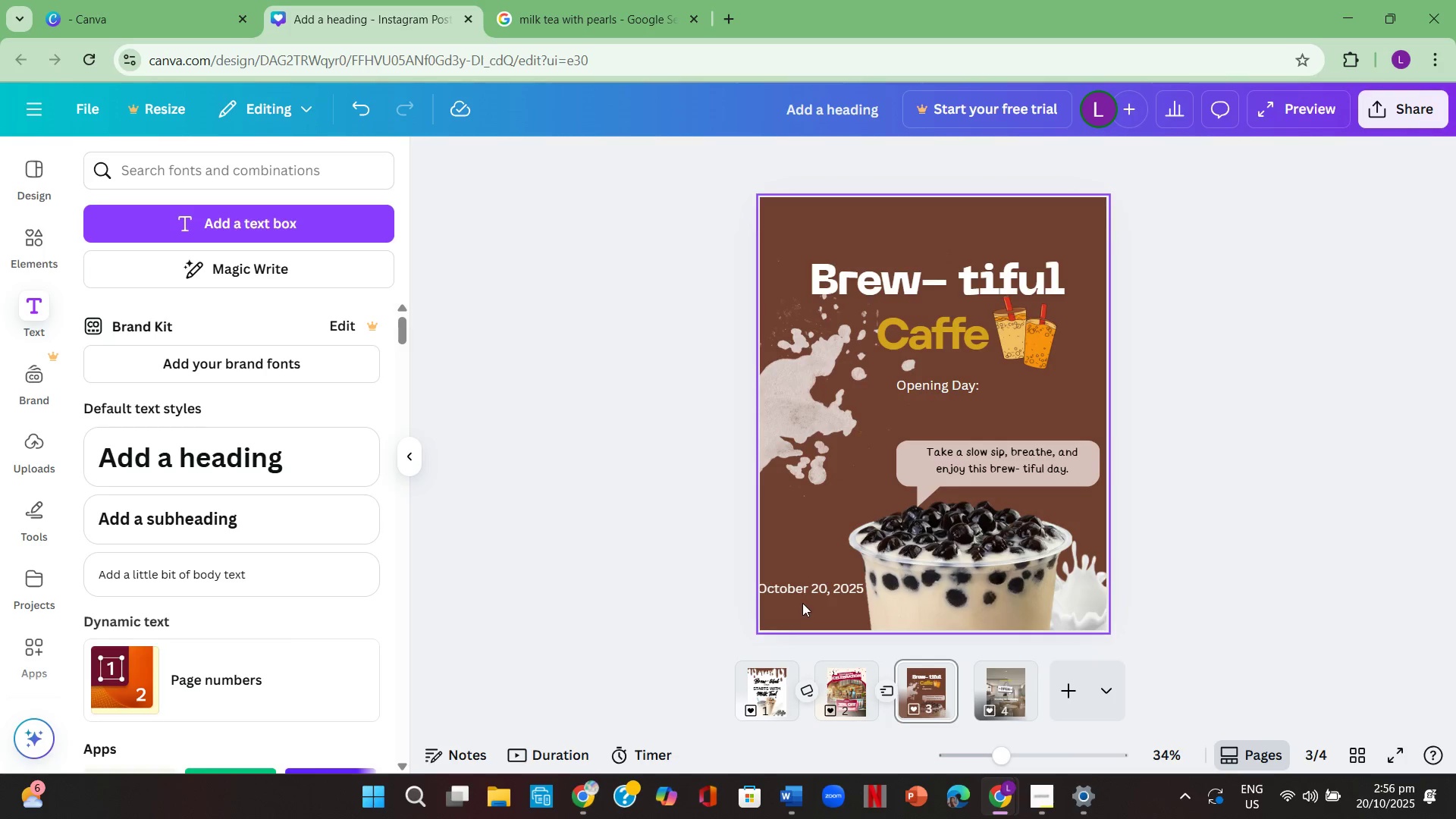 
left_click_drag(start_coordinate=[819, 592], to_coordinate=[948, 422])
 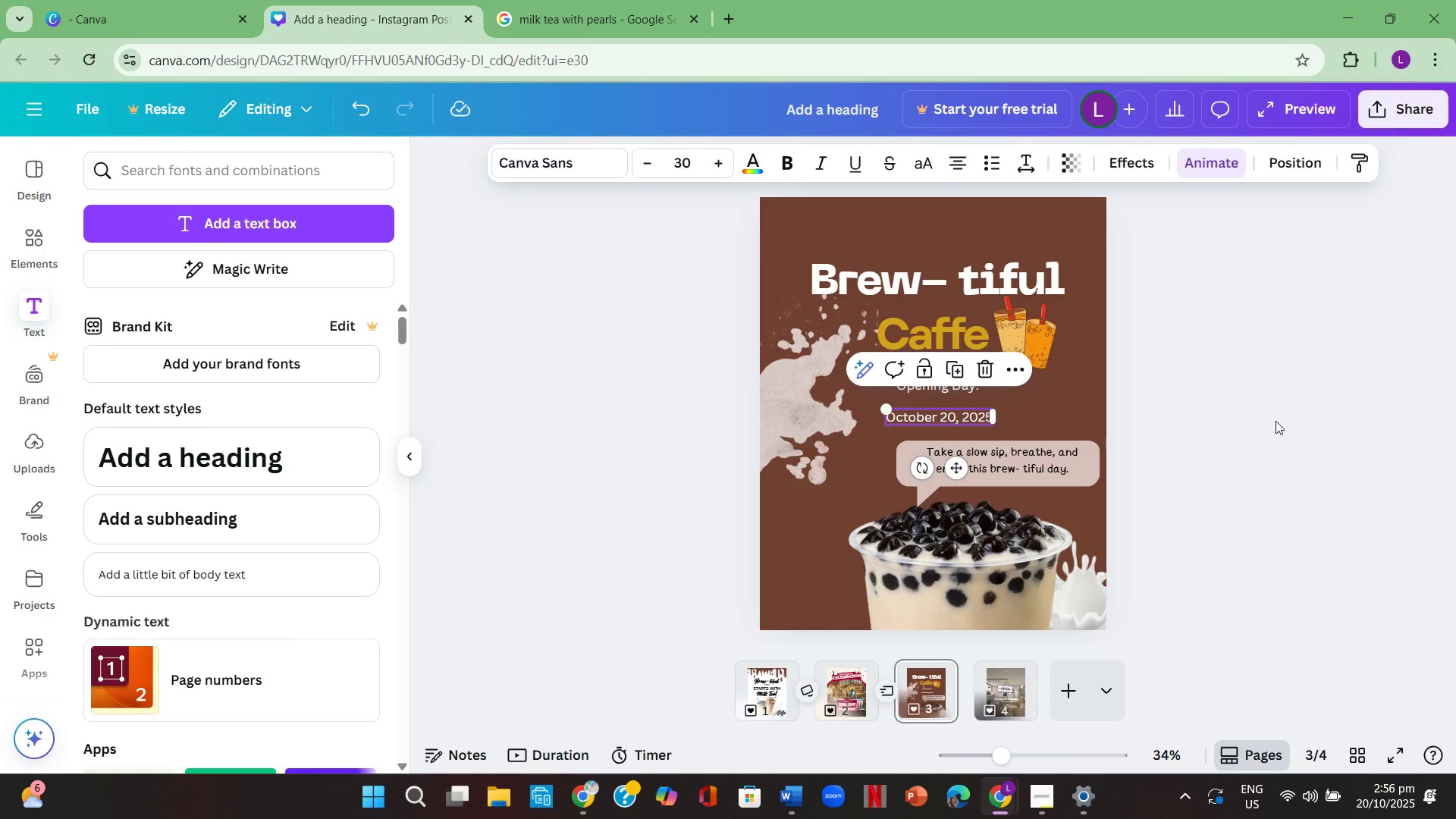 
left_click([1276, 421])
 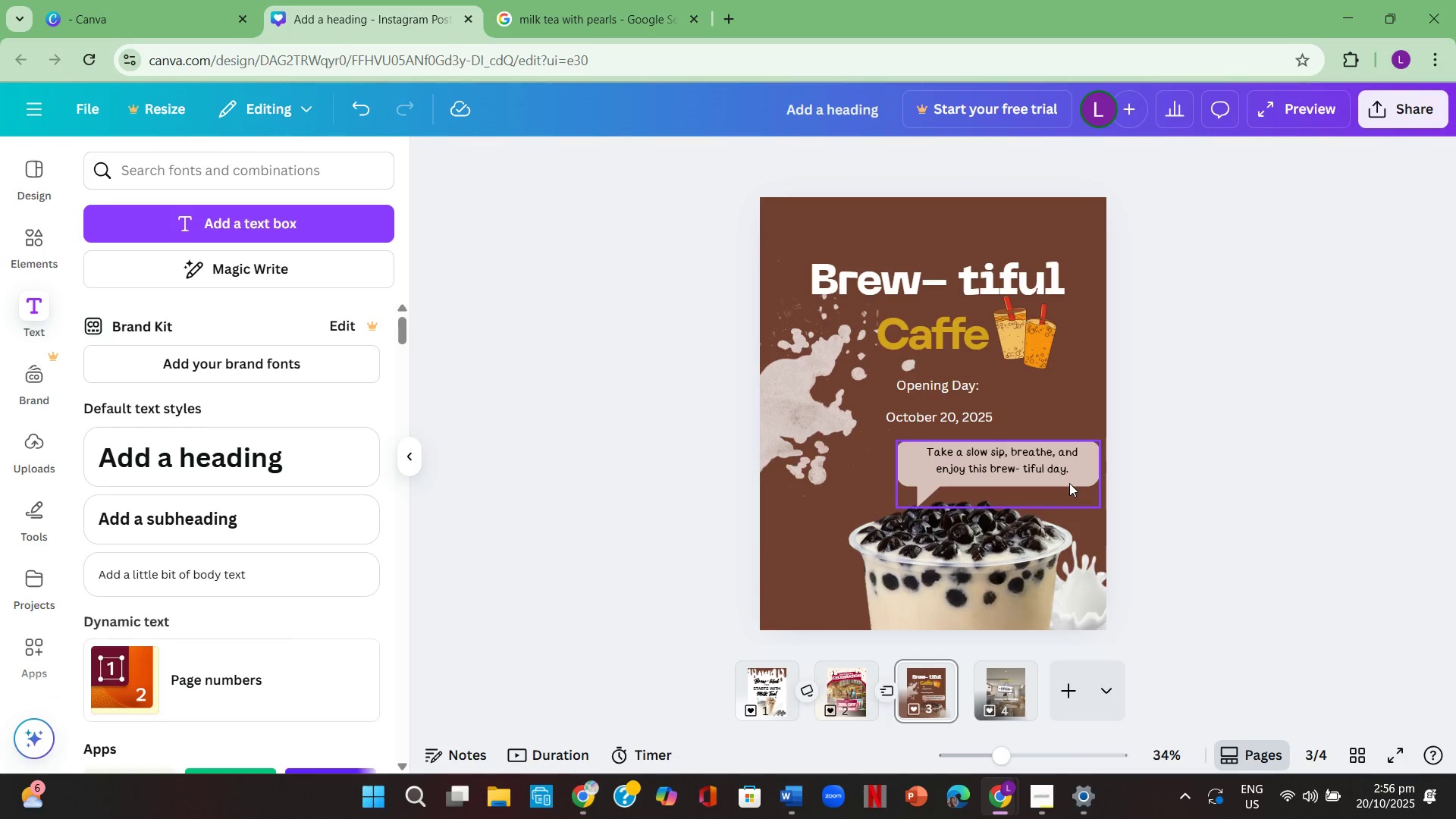 
left_click([1075, 485])
 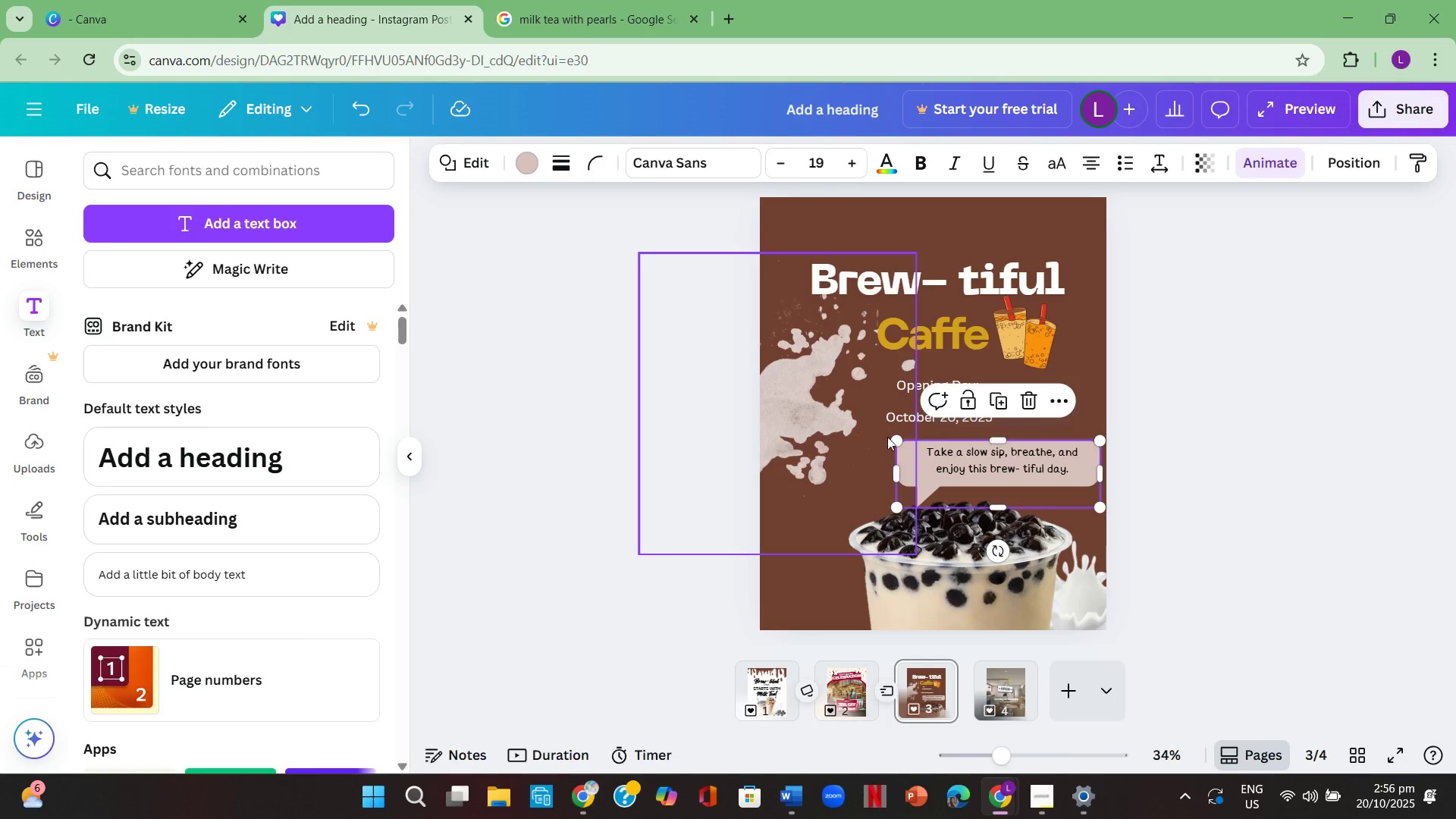 
left_click([899, 440])
 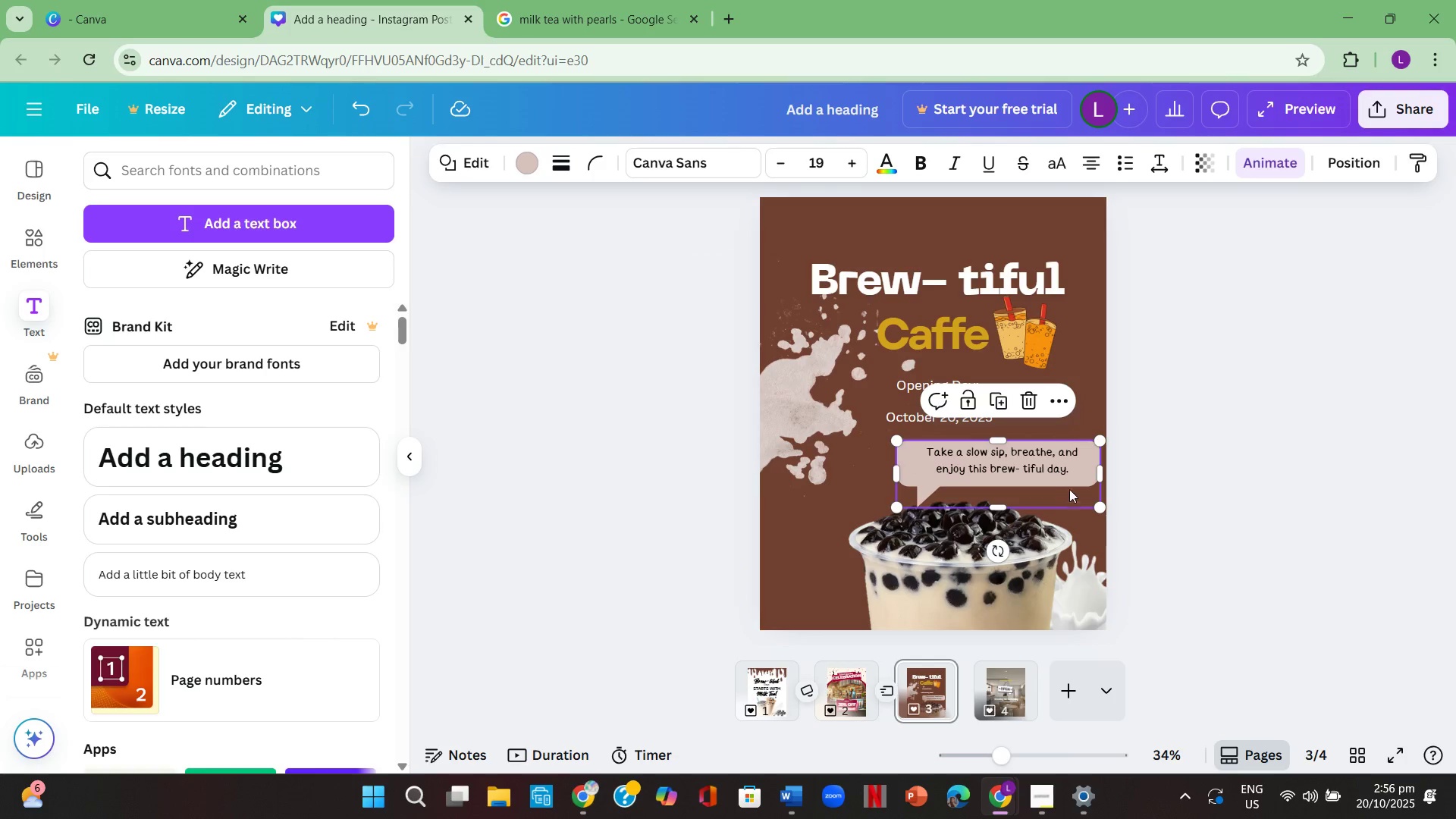 
left_click_drag(start_coordinate=[1045, 460], to_coordinate=[872, 552])
 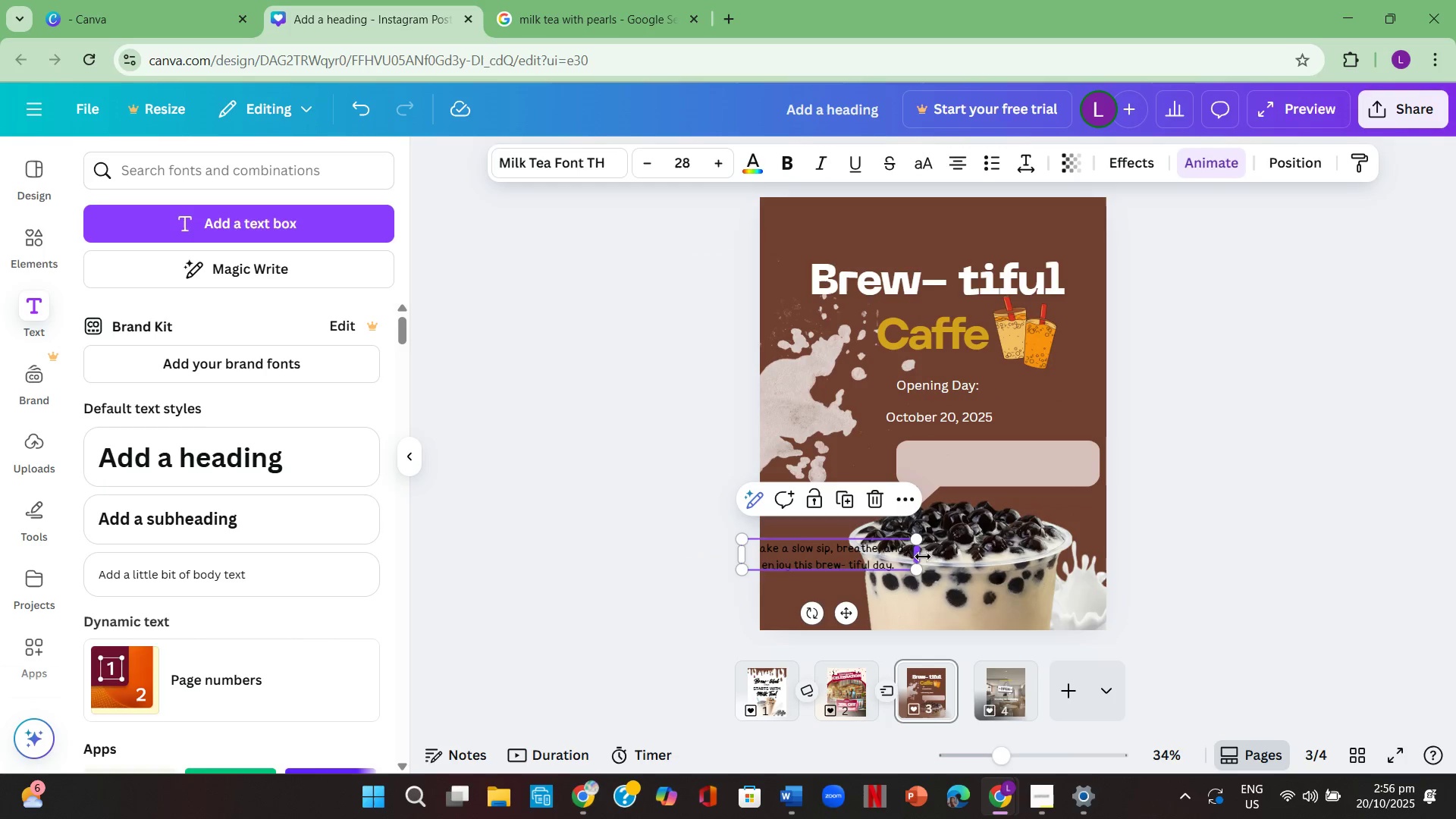 
left_click_drag(start_coordinate=[918, 554], to_coordinate=[846, 589])
 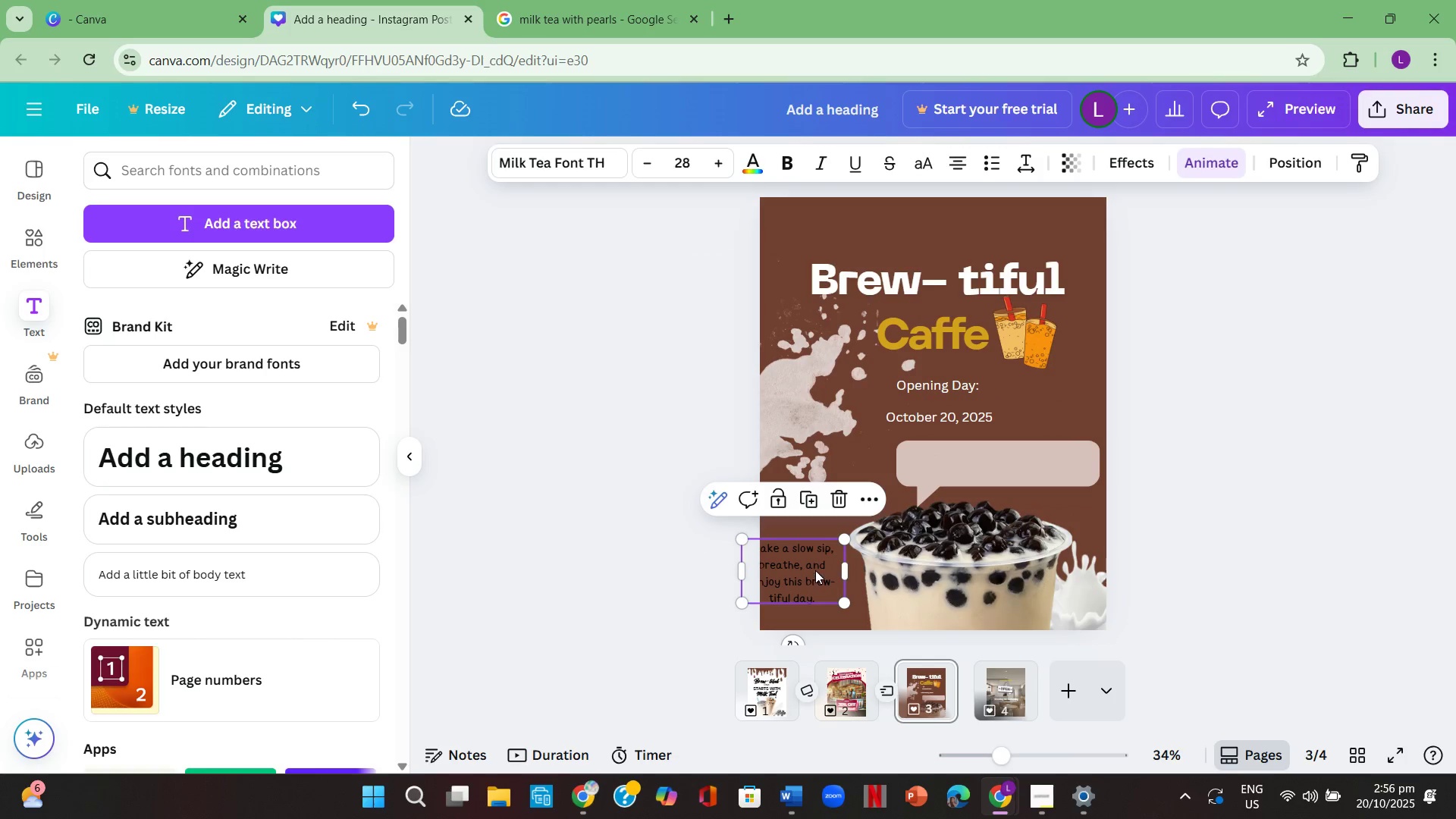 
left_click_drag(start_coordinate=[814, 570], to_coordinate=[828, 579])
 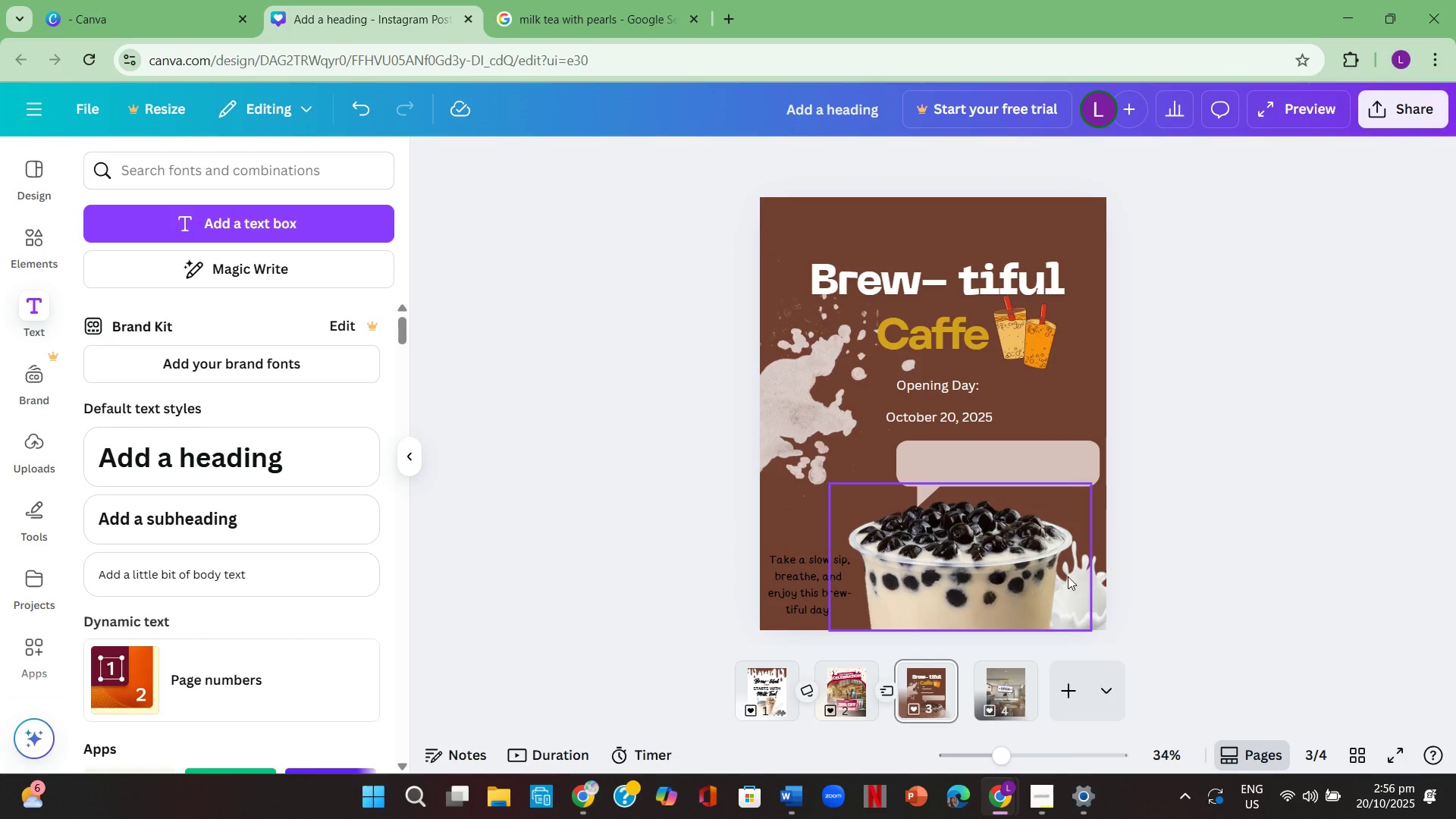 
left_click([1024, 580])
 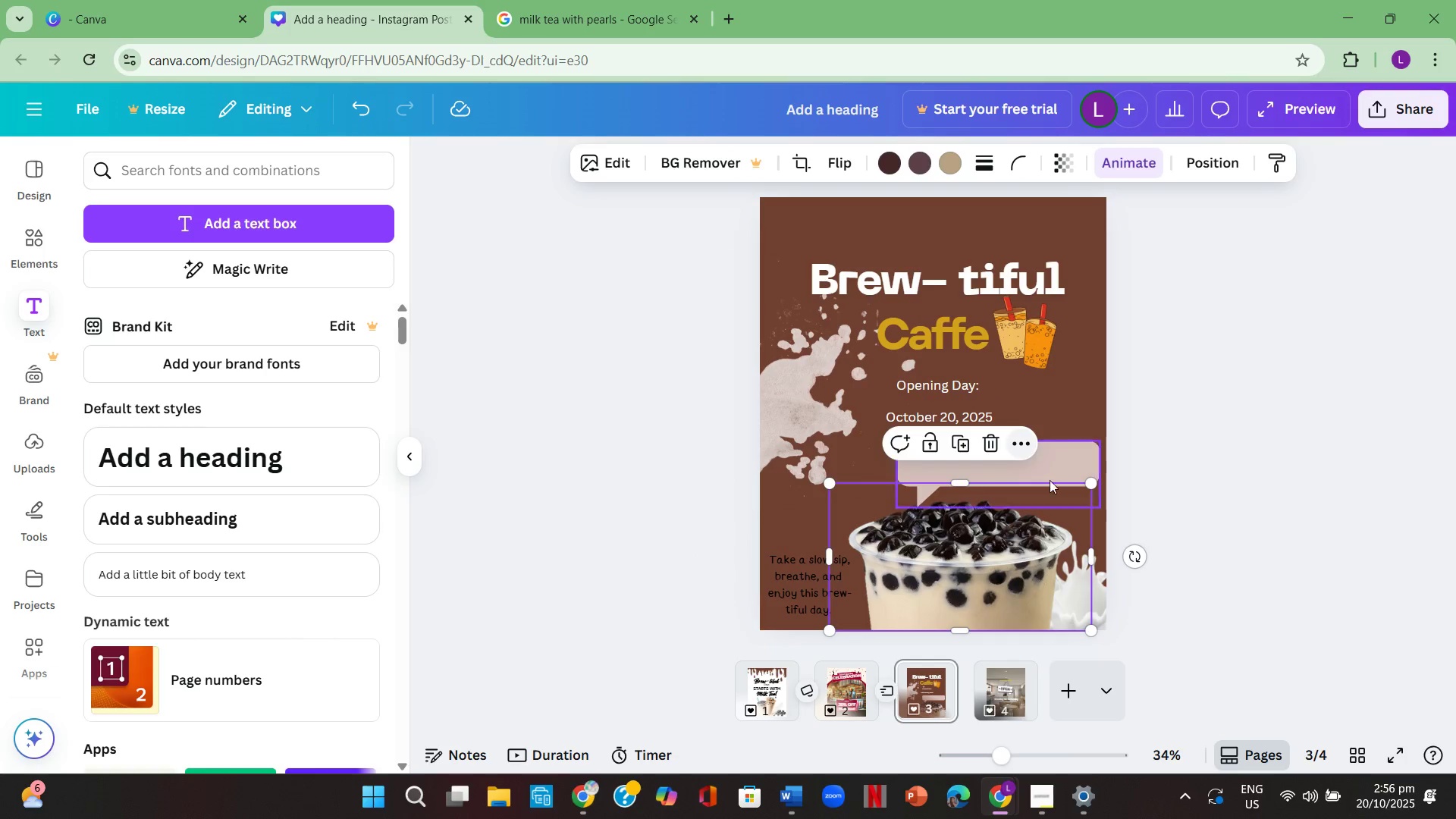 
left_click_drag(start_coordinate=[1052, 485], to_coordinate=[977, 493])
 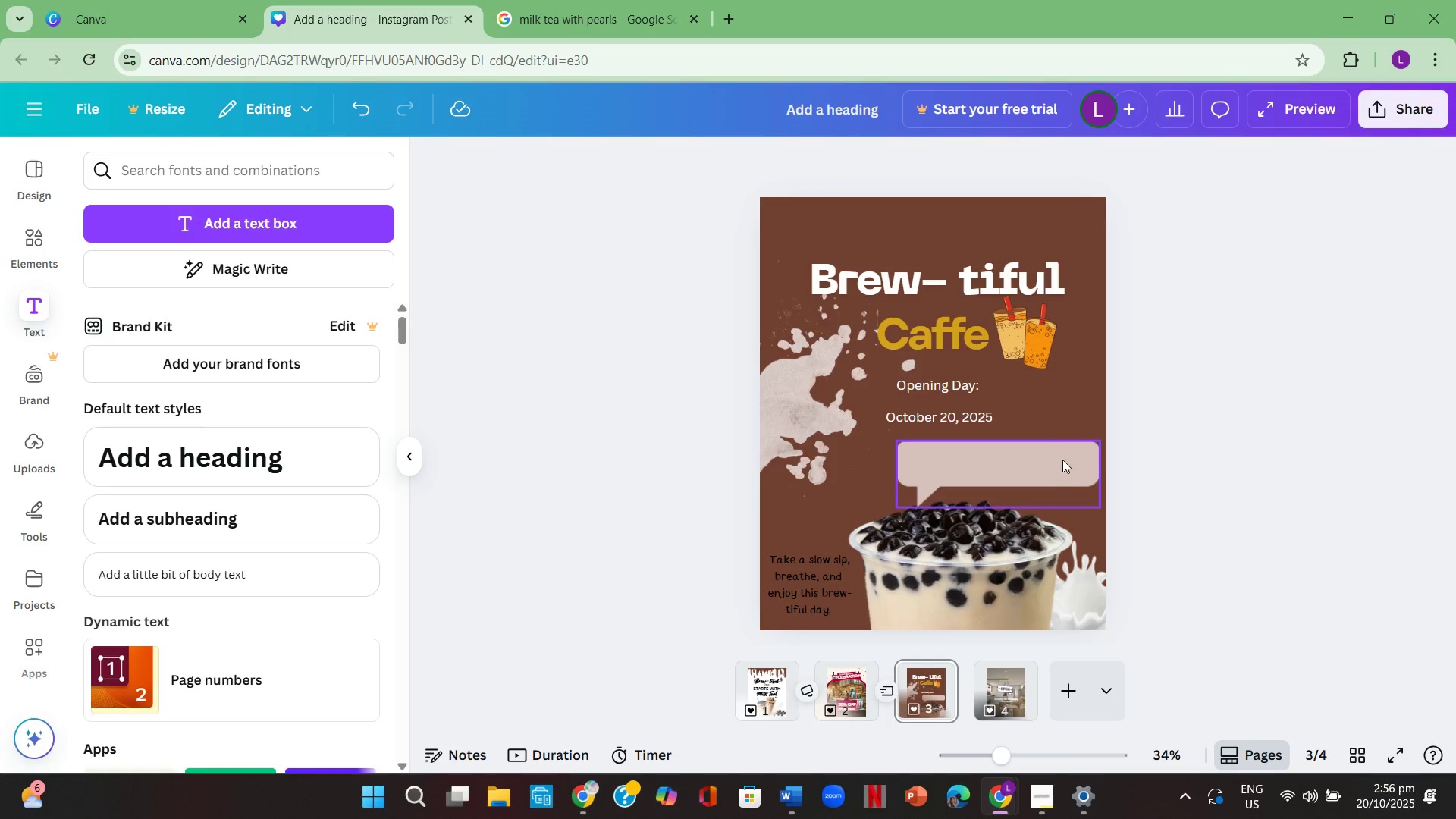 
left_click([1252, 506])
 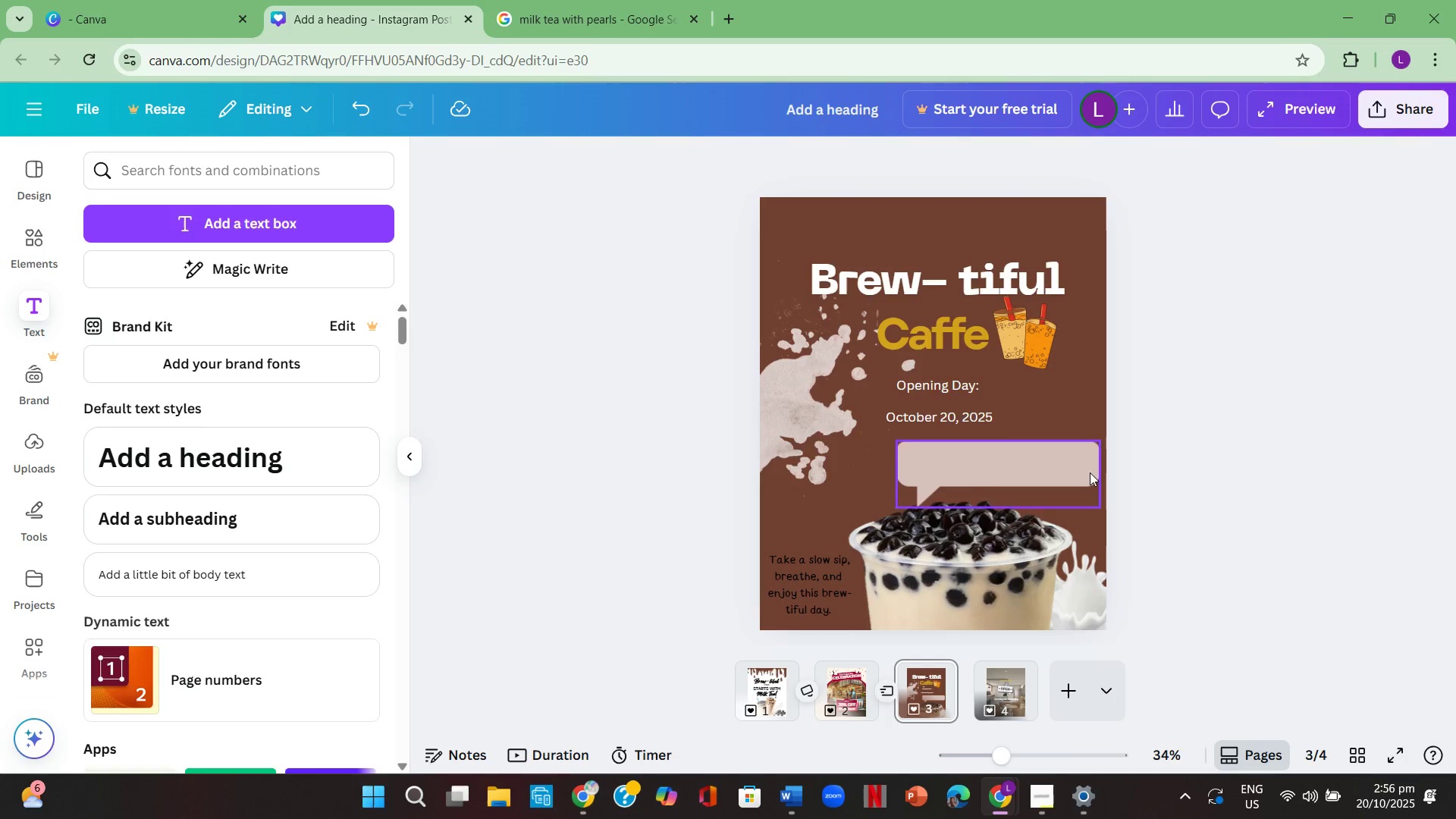 
left_click_drag(start_coordinate=[1090, 472], to_coordinate=[949, 563])
 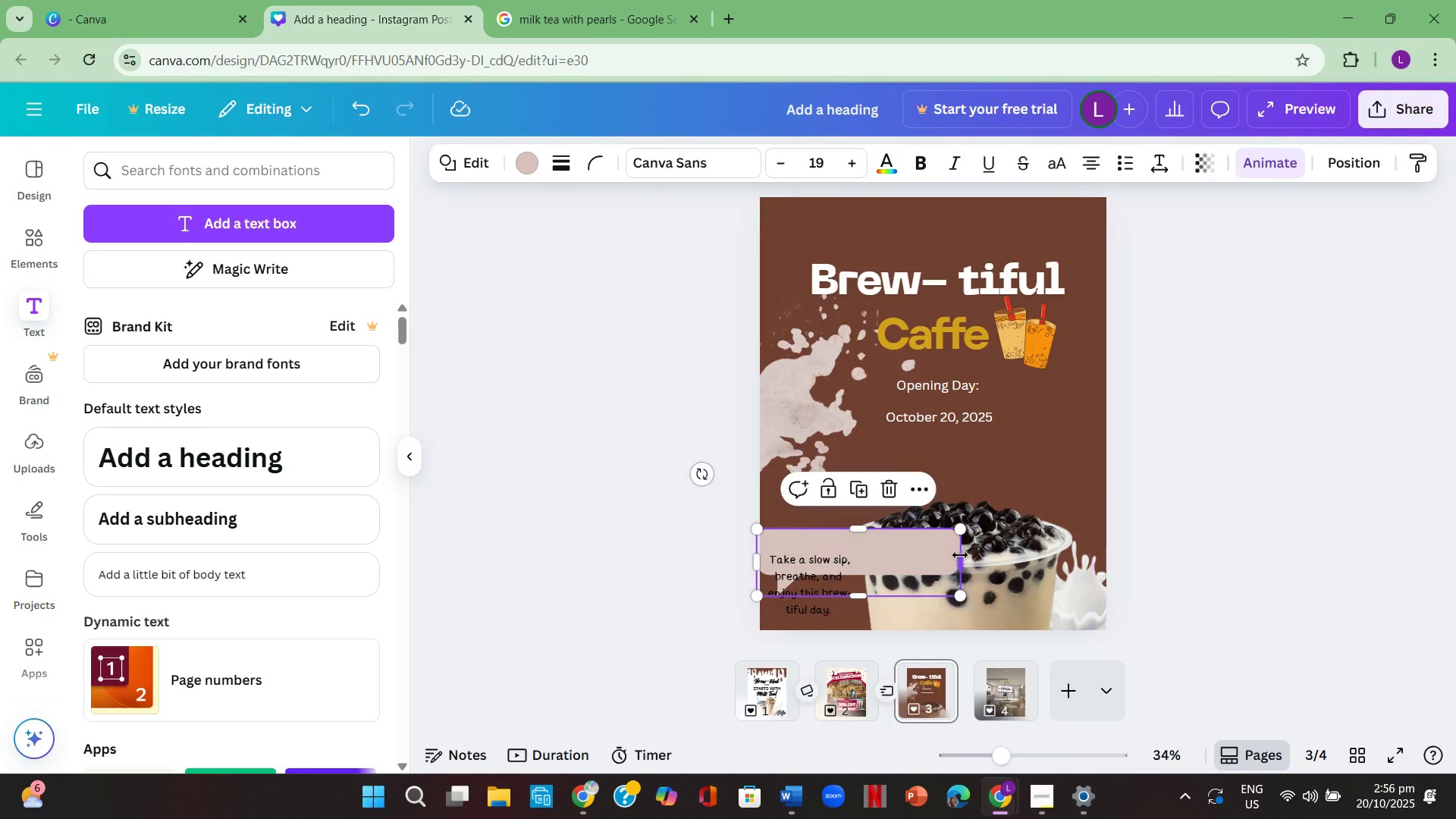 
left_click_drag(start_coordinate=[959, 555], to_coordinate=[887, 614])
 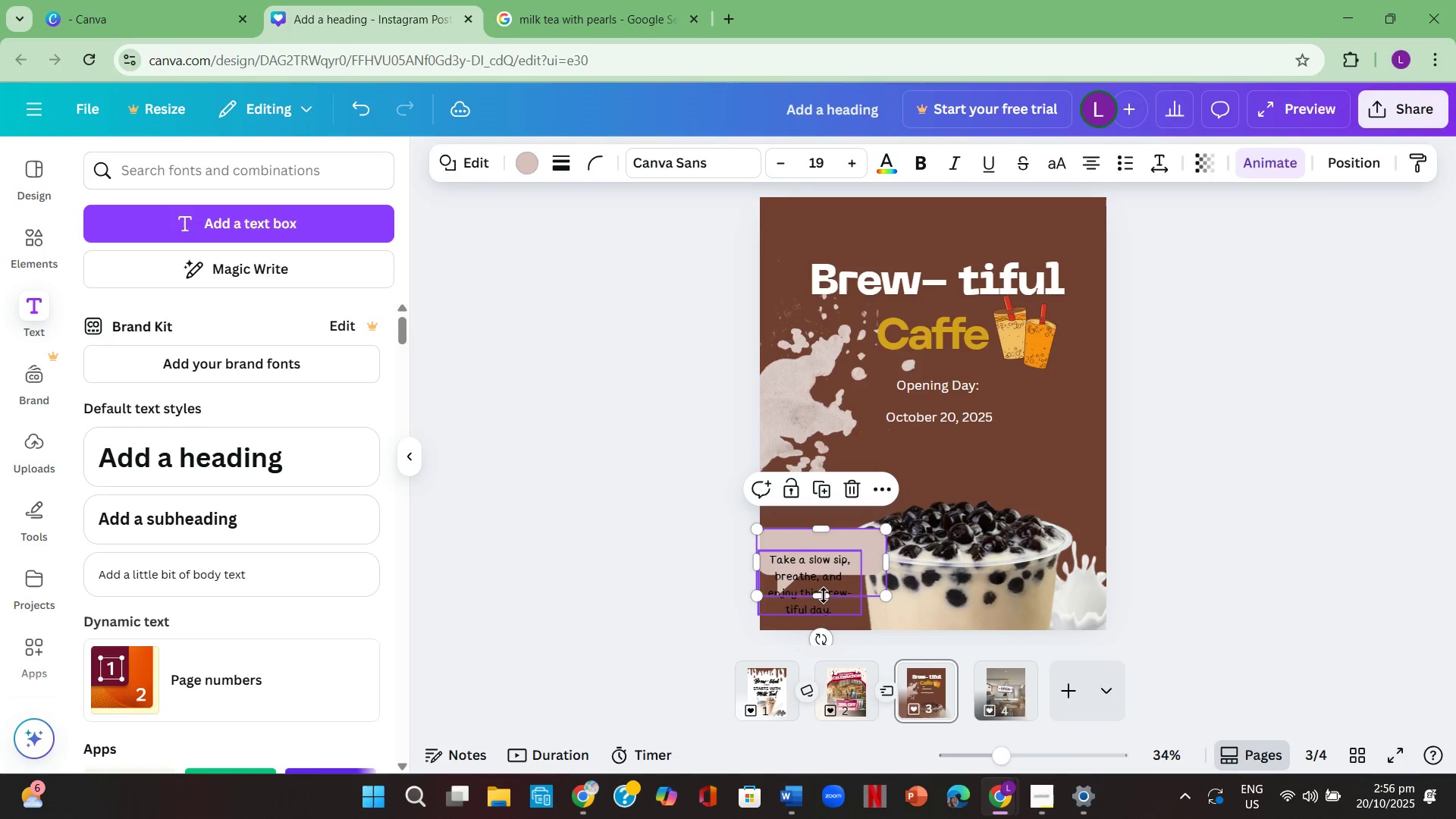 
left_click_drag(start_coordinate=[824, 592], to_coordinate=[836, 648])
 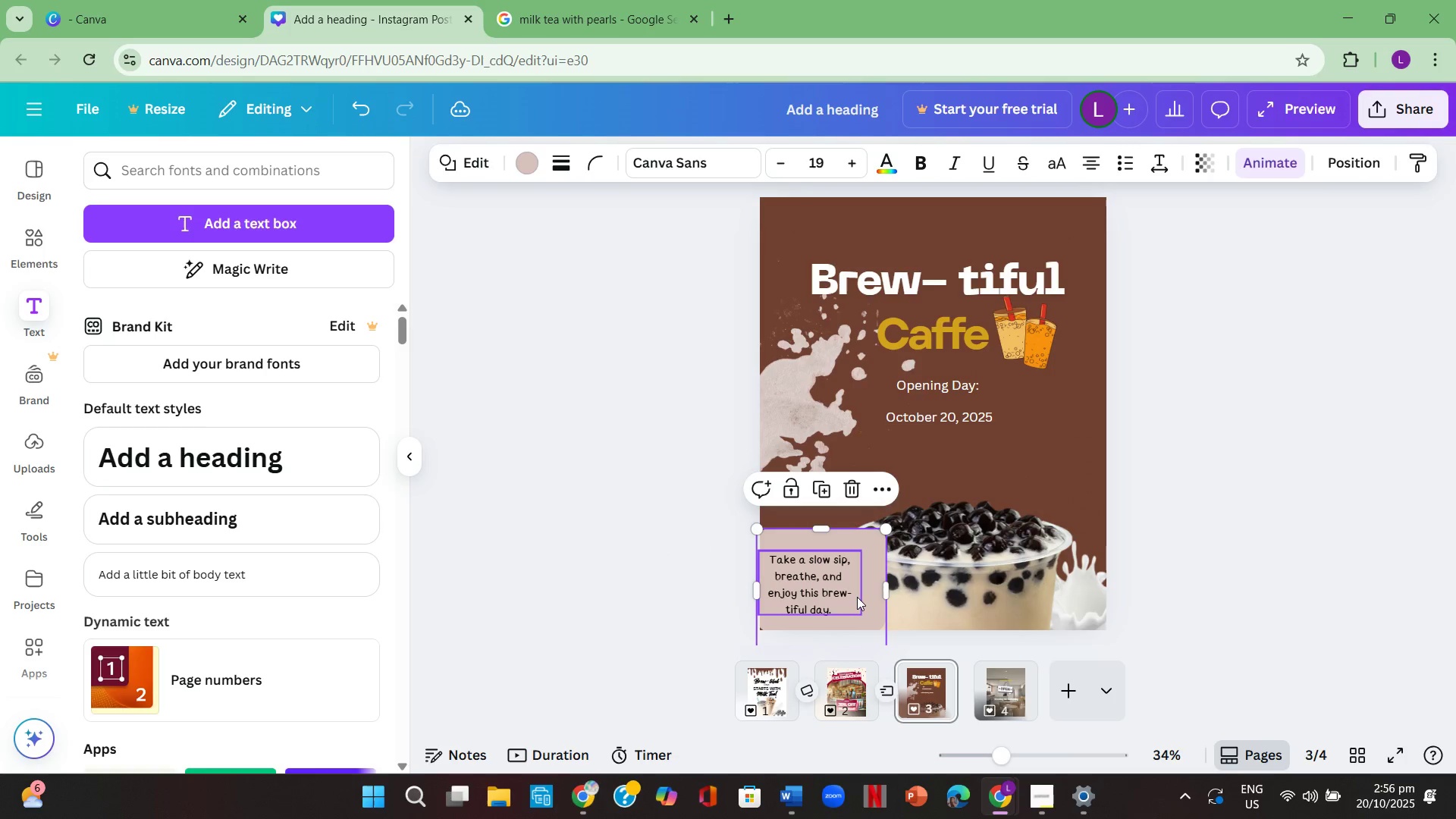 
left_click([857, 597])
 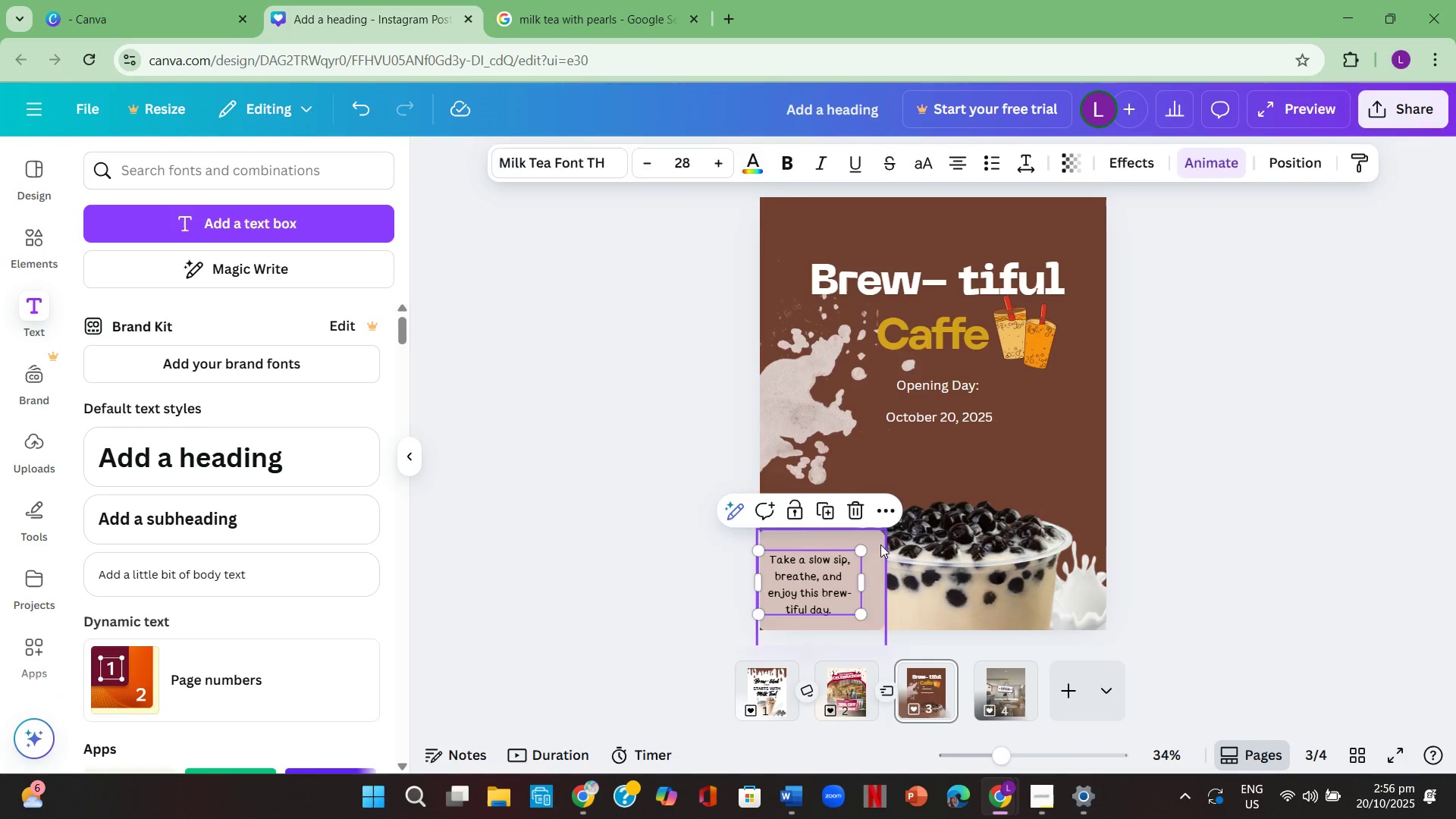 
left_click([880, 544])
 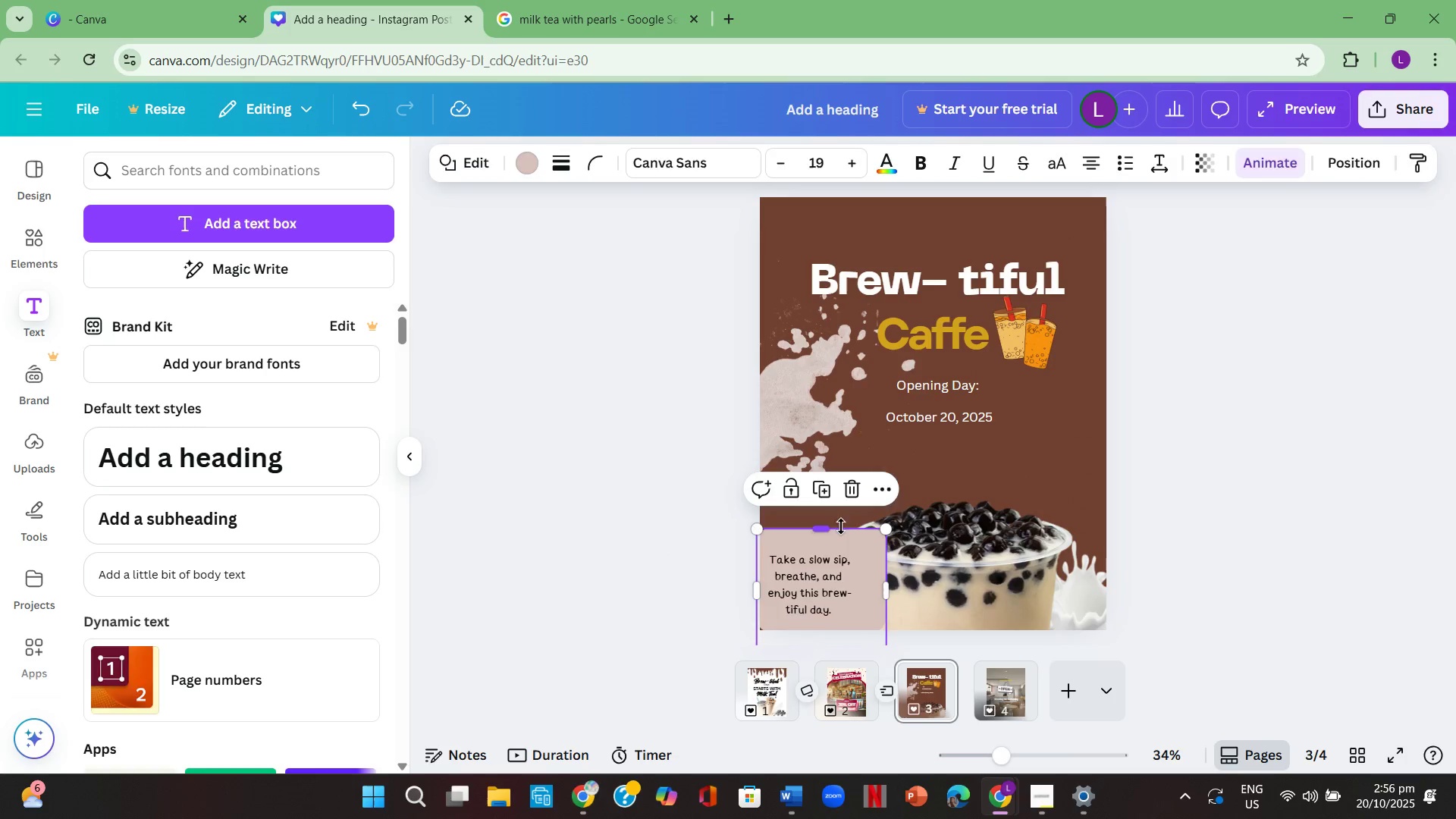 
key(Backspace)
 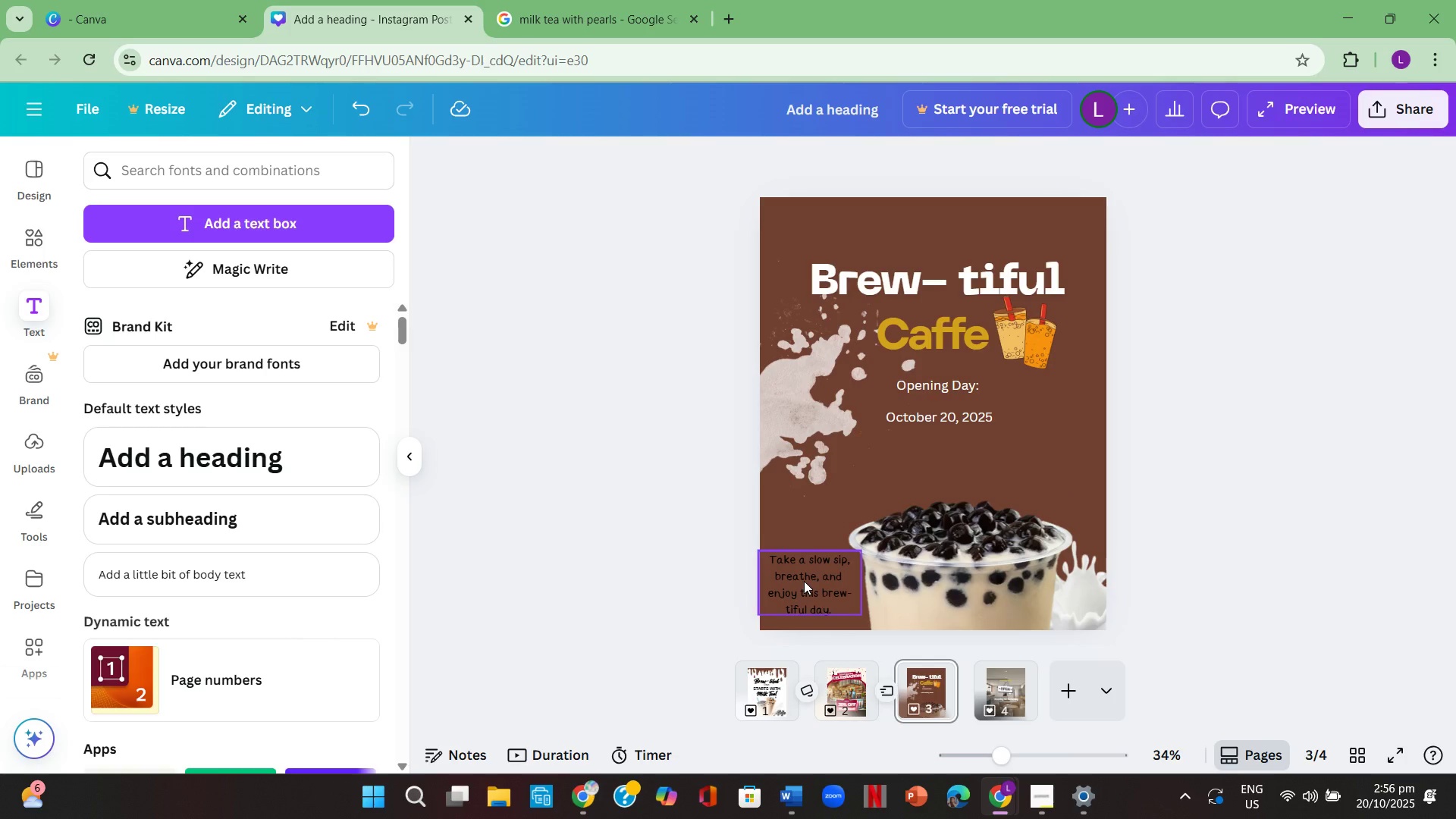 
left_click([804, 581])
 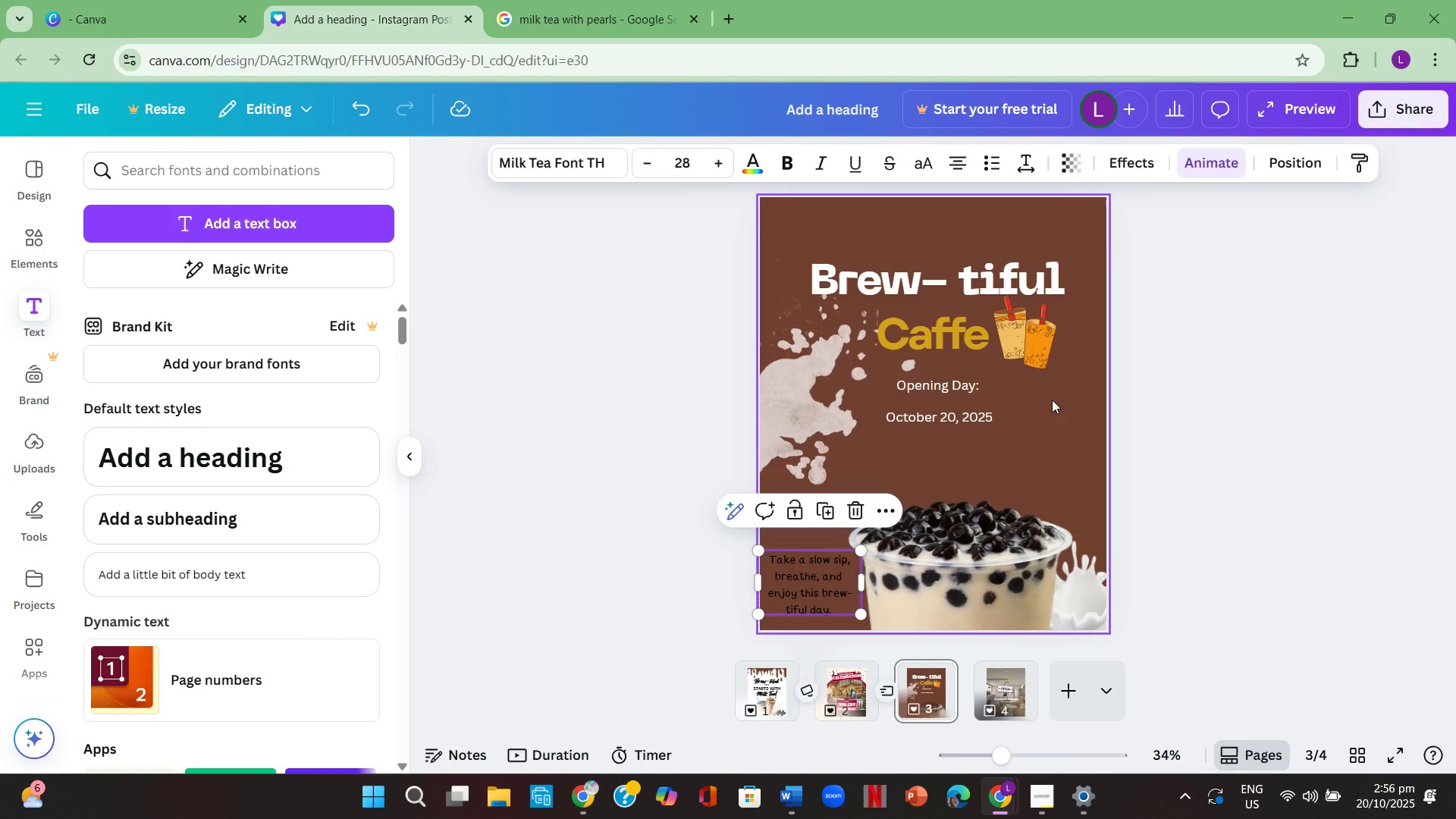 
left_click([1052, 400])
 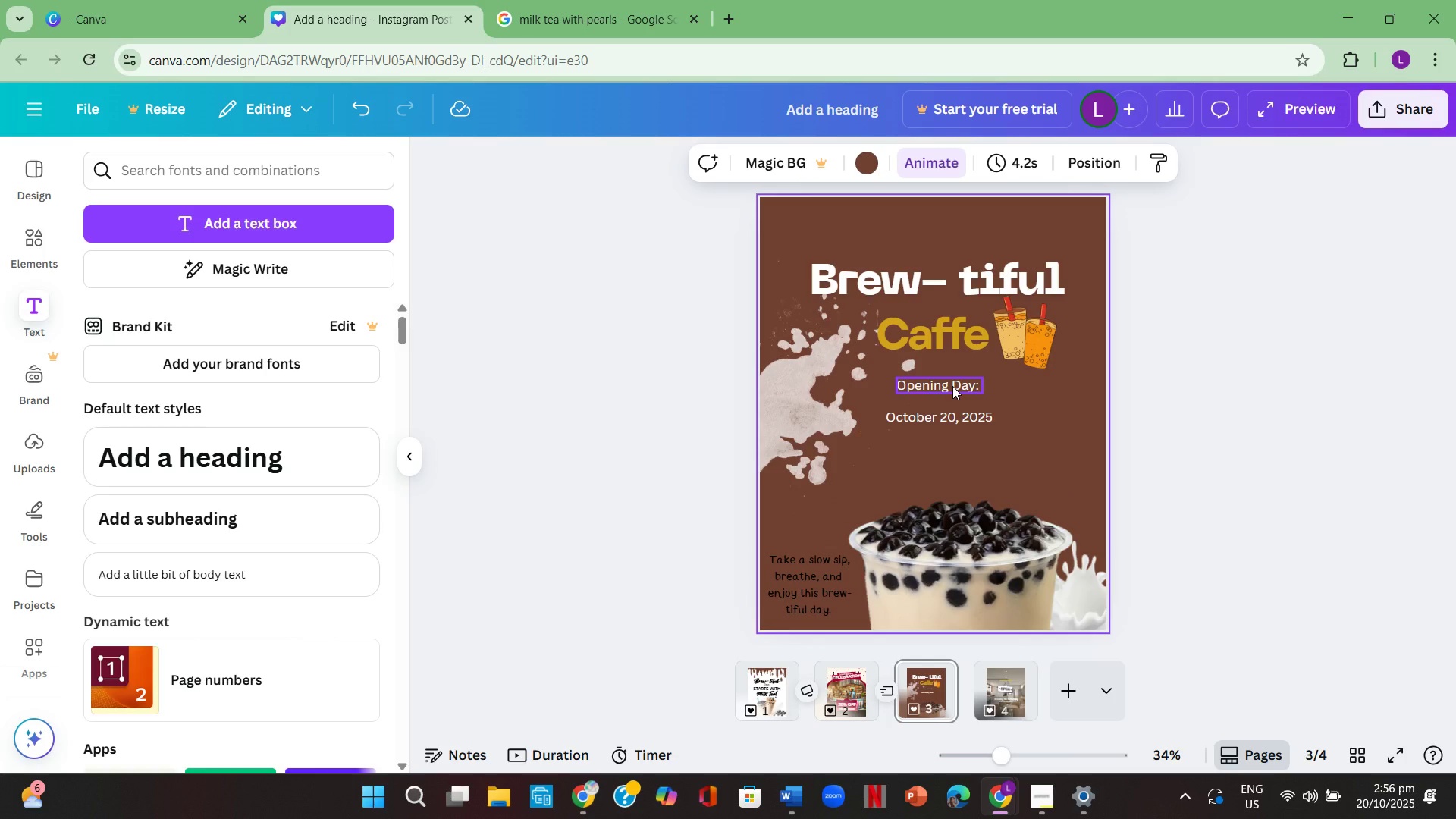 
left_click_drag(start_coordinate=[952, 386], to_coordinate=[949, 452])
 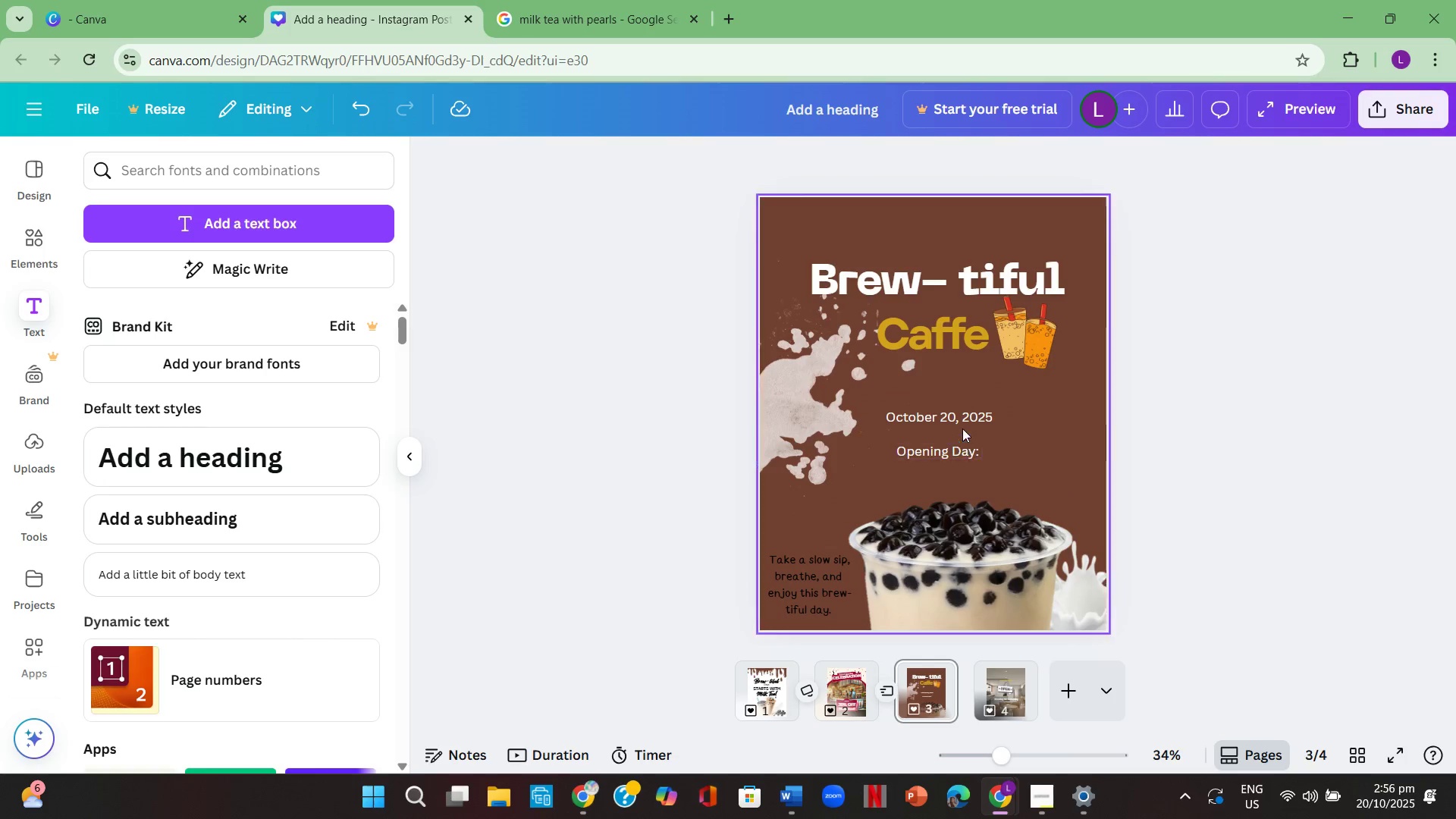 
left_click_drag(start_coordinate=[962, 417], to_coordinate=[966, 476])
 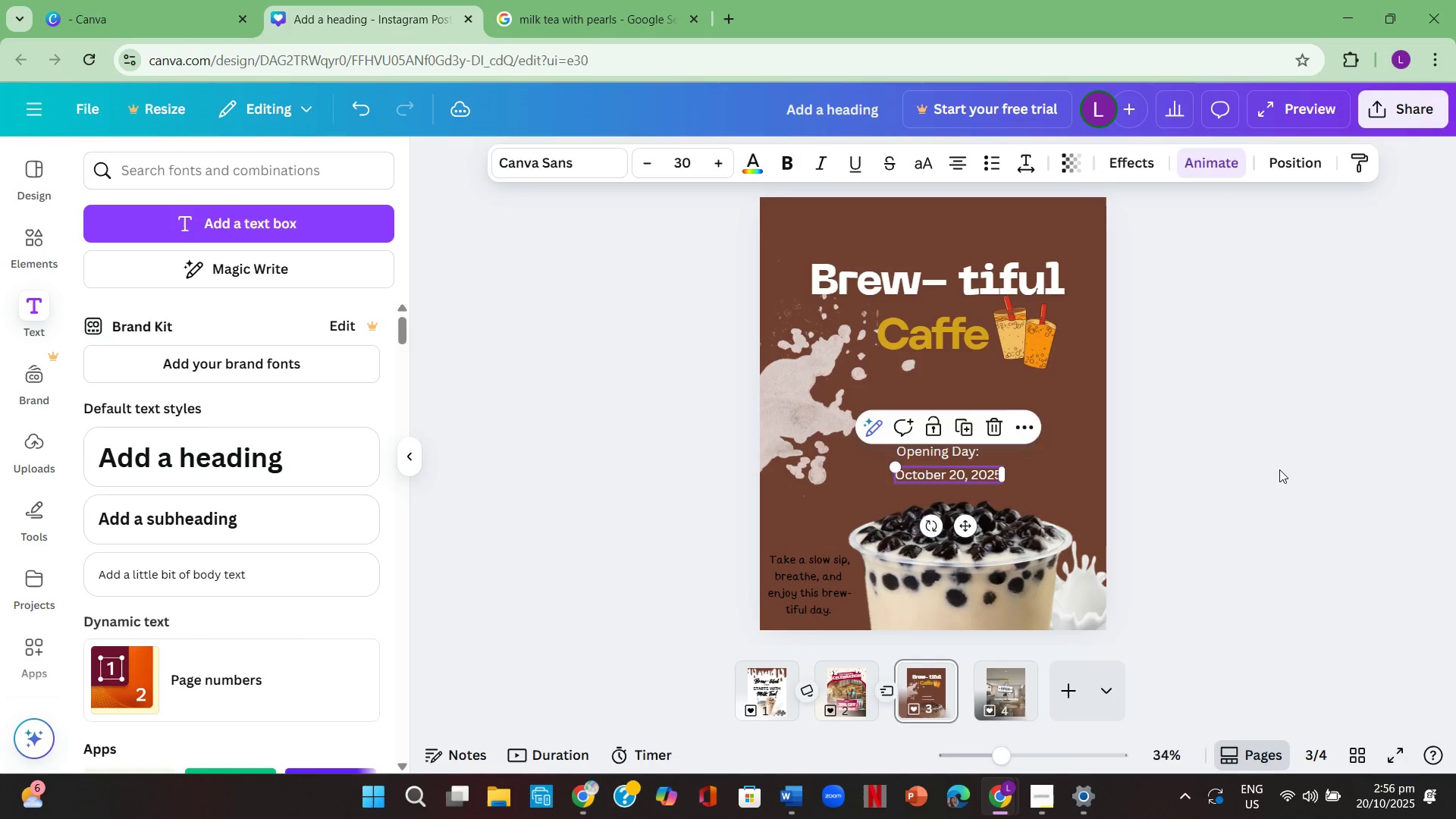 
left_click([1279, 469])
 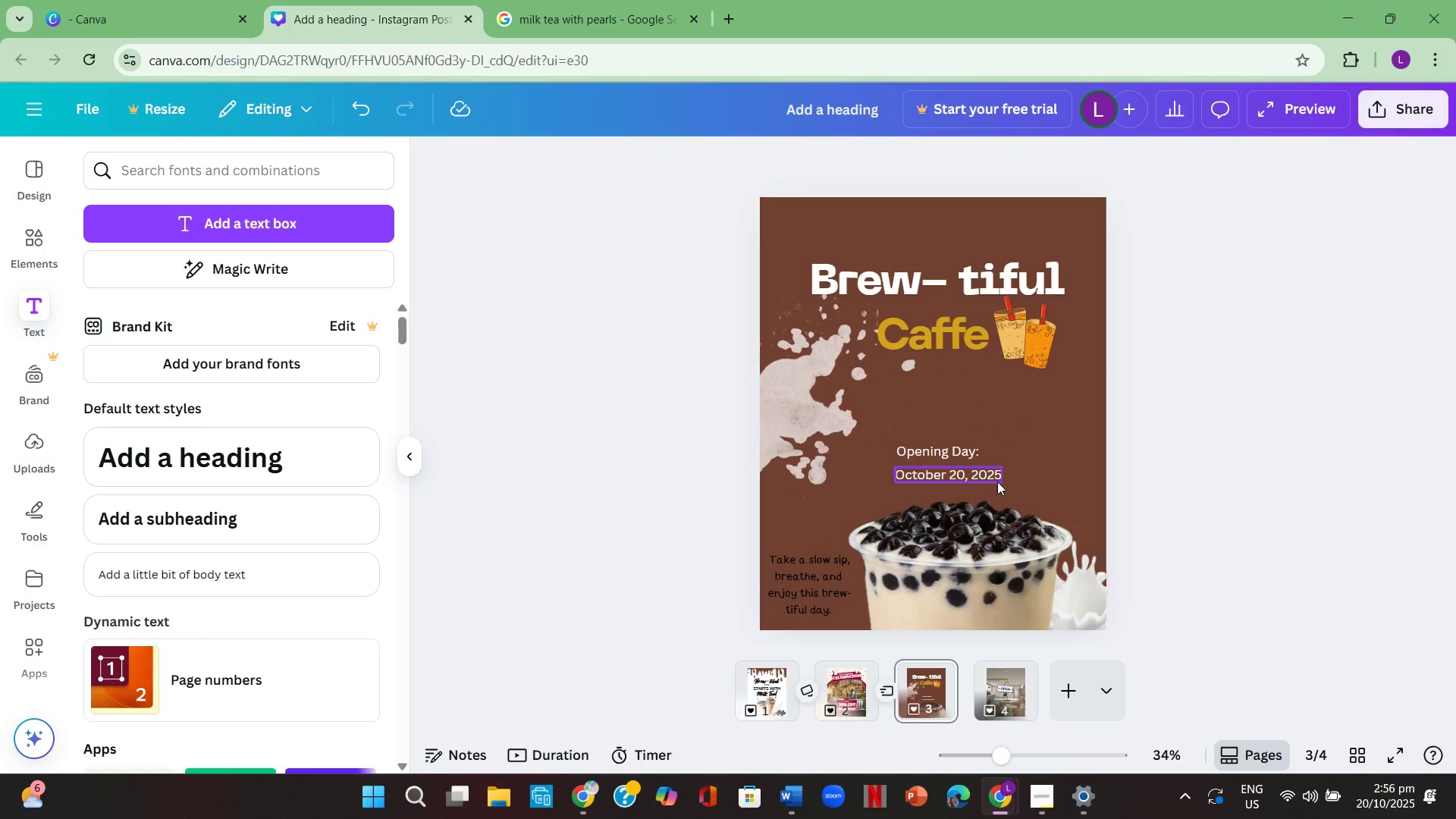 
left_click_drag(start_coordinate=[998, 477], to_coordinate=[973, 476])
 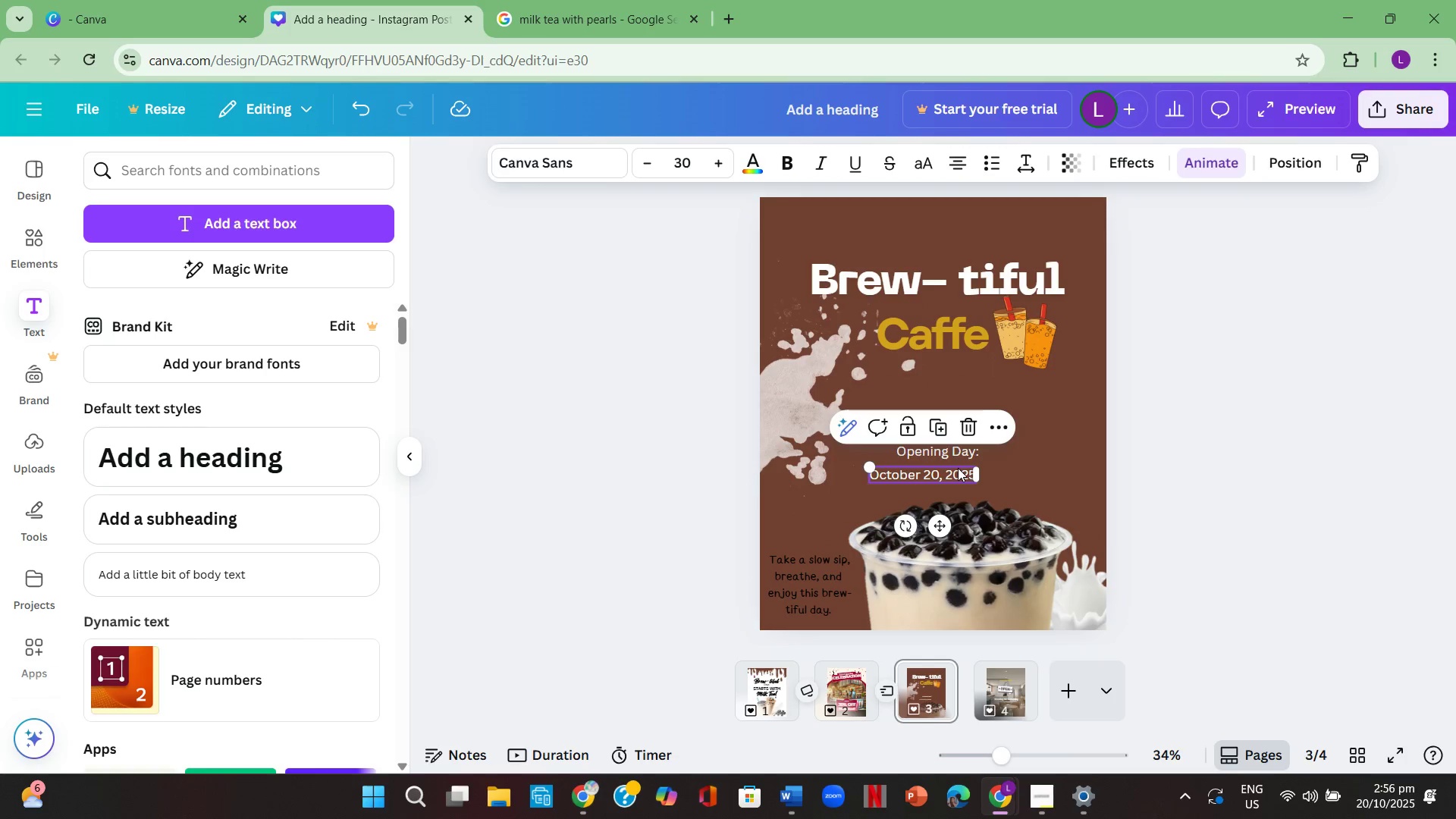 
left_click_drag(start_coordinate=[957, 469], to_coordinate=[970, 475])
 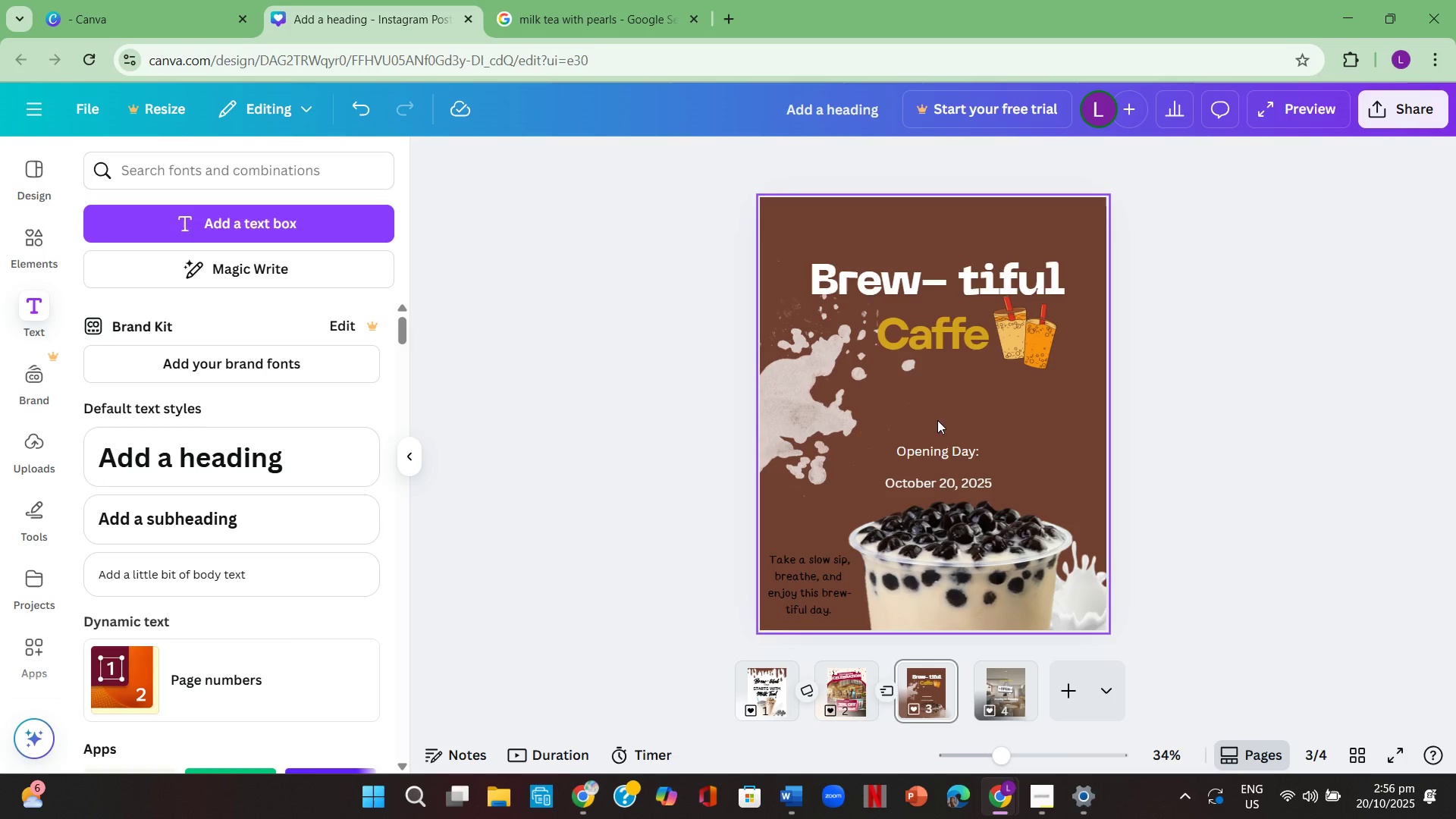 
left_click_drag(start_coordinate=[942, 444], to_coordinate=[940, 432])
 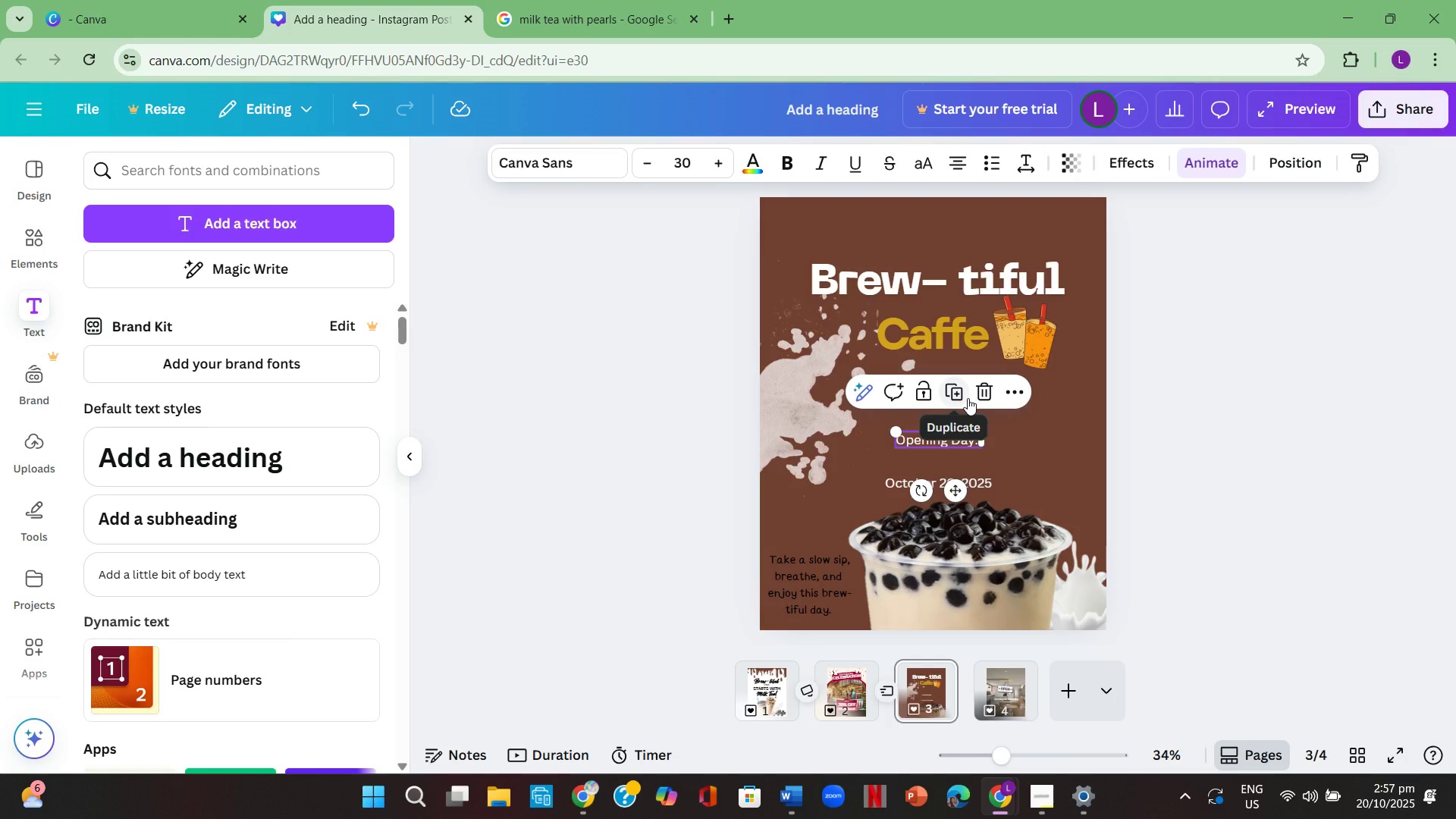 
wait(9.17)
 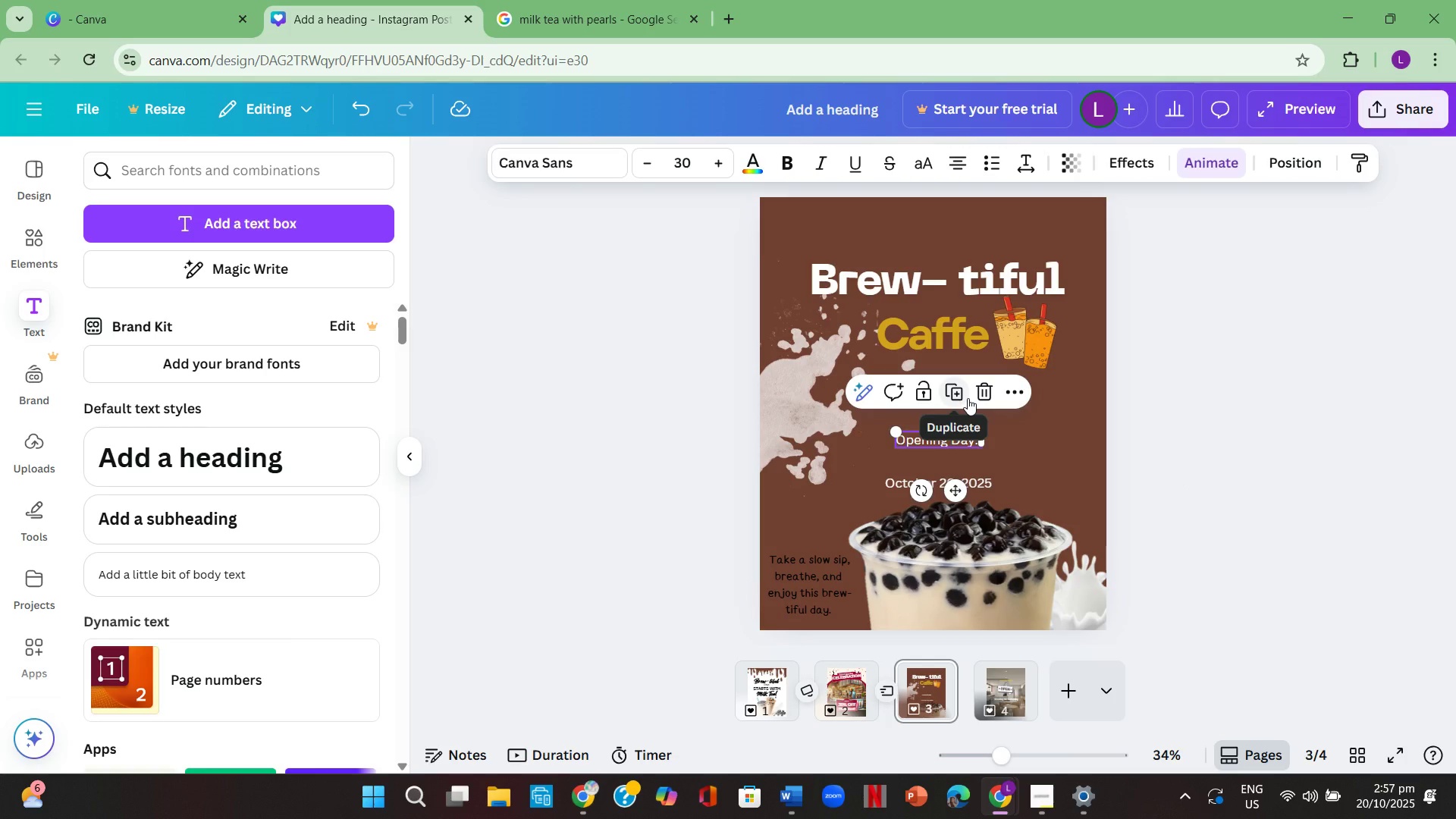 
left_click_drag(start_coordinate=[956, 484], to_coordinate=[959, 472])
 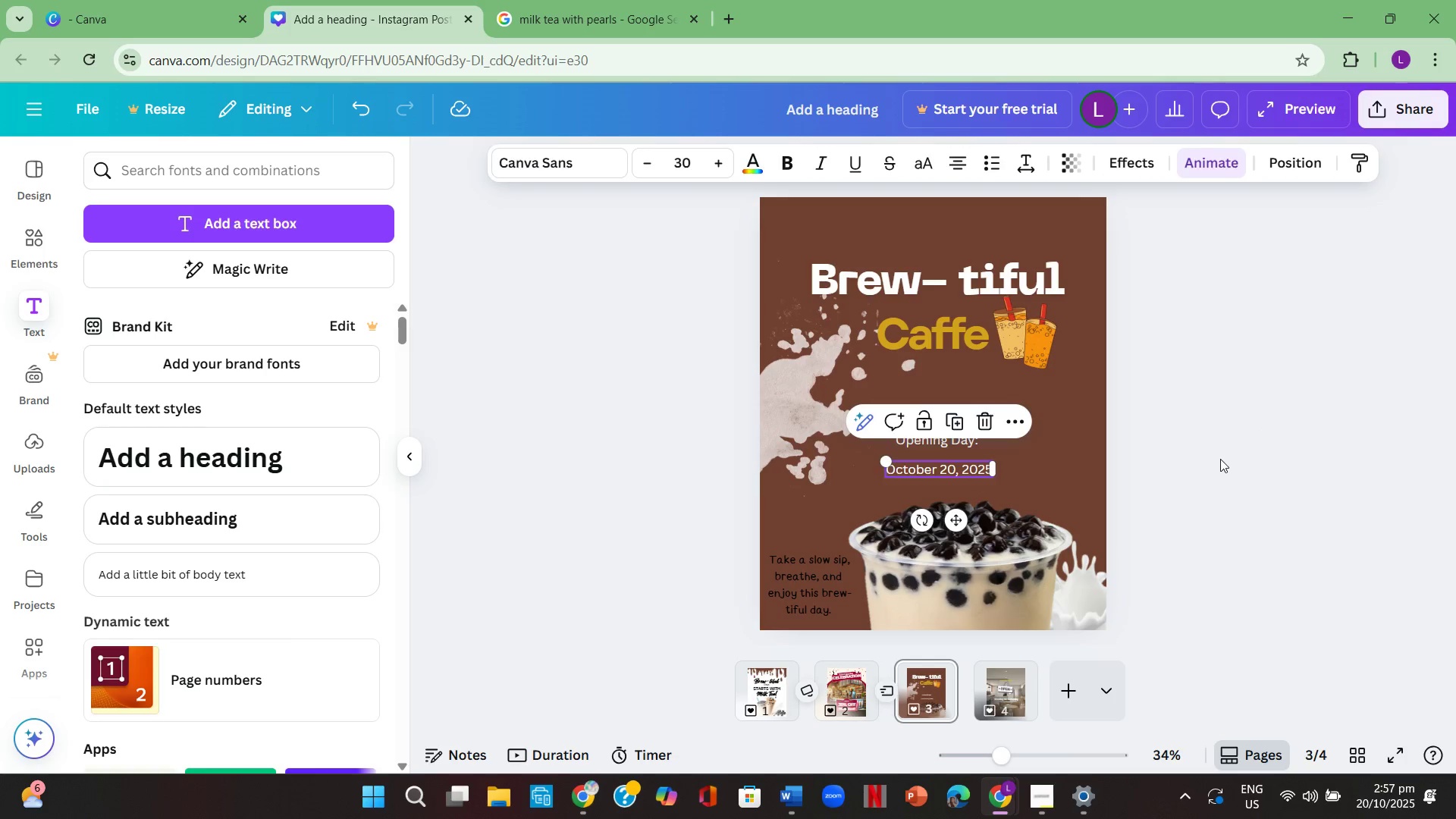 
left_click([1220, 459])
 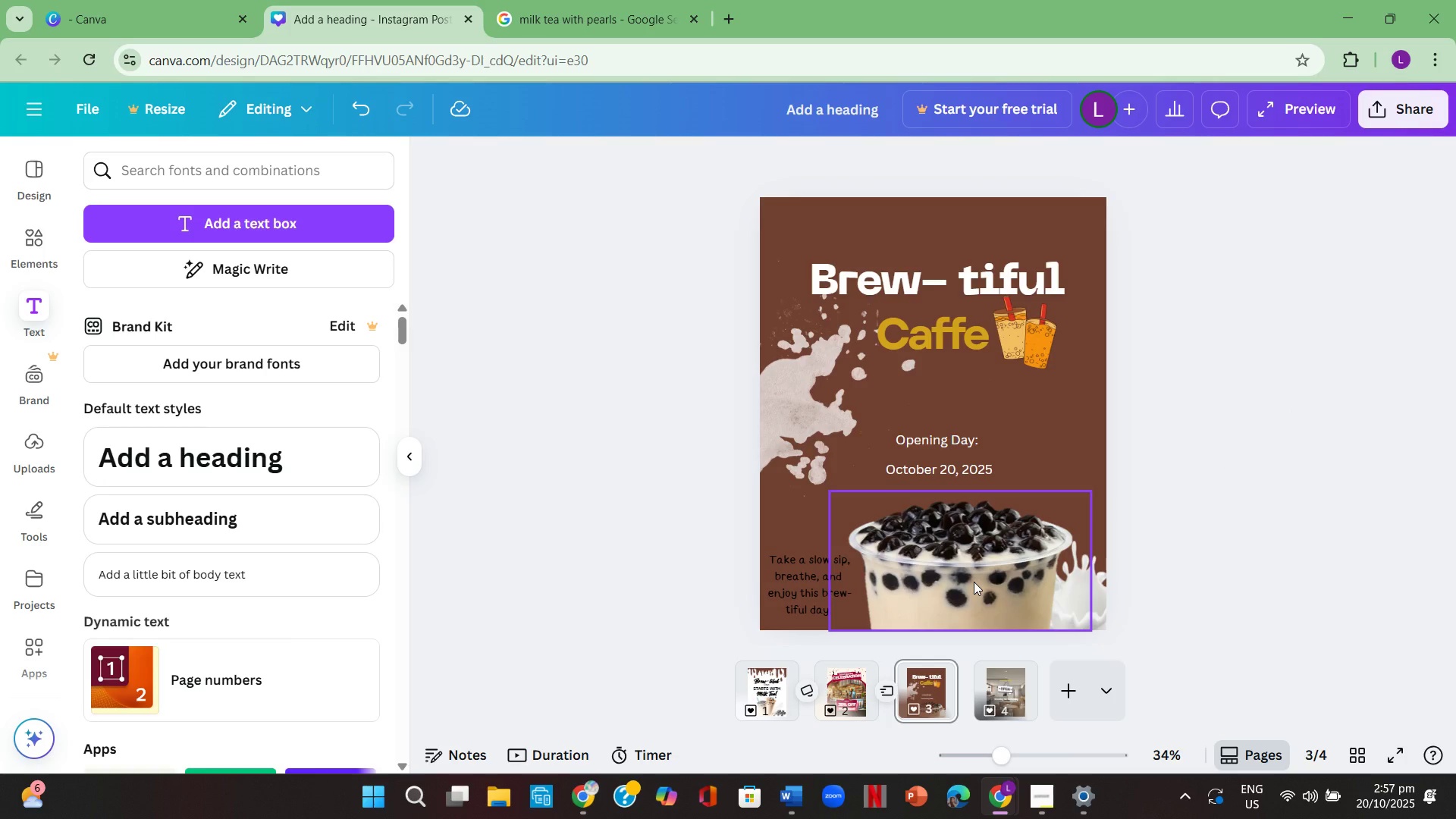 
left_click_drag(start_coordinate=[835, 580], to_coordinate=[1072, 417])
 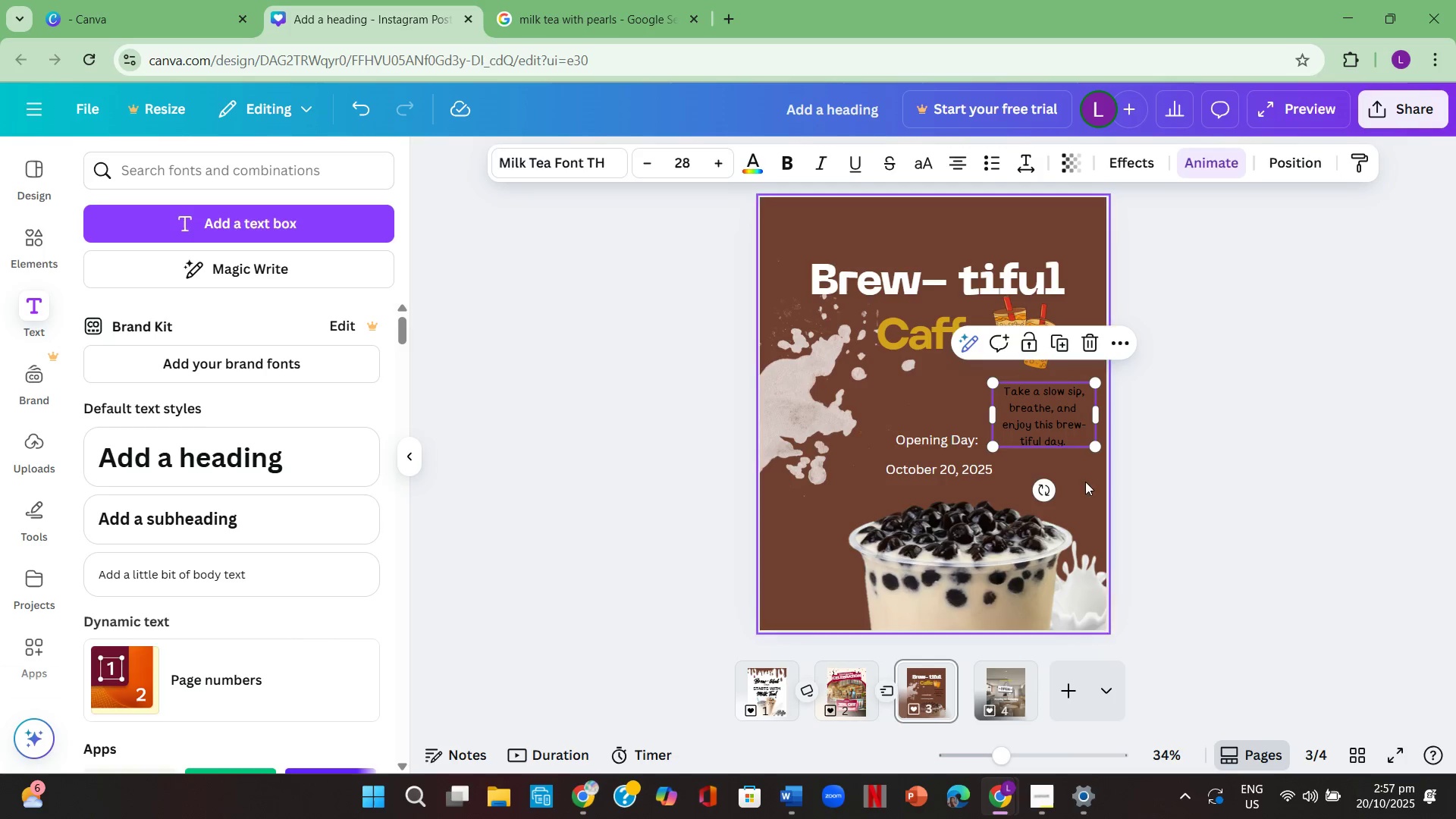 
left_click([1333, 523])
 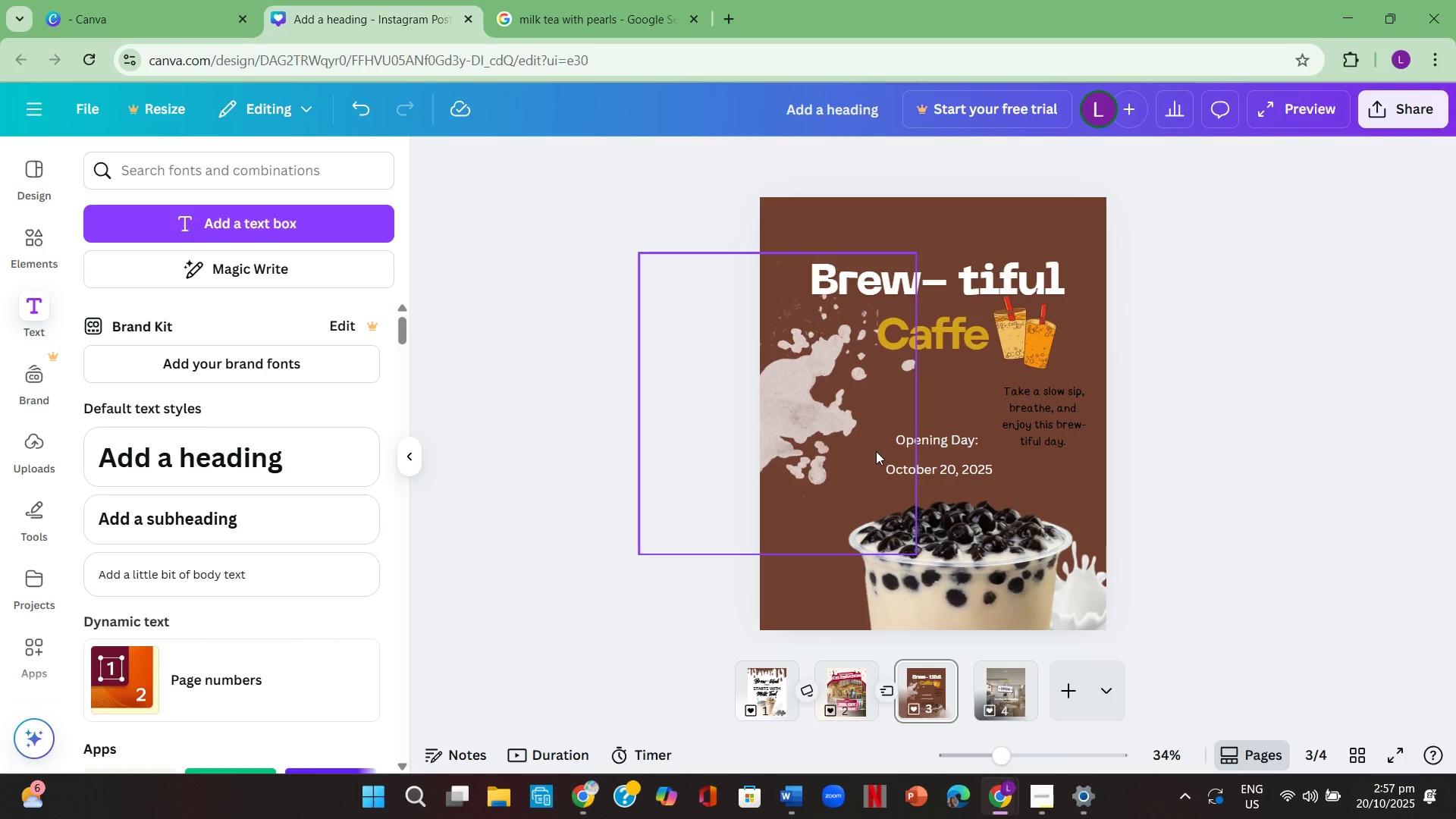 
double_click([942, 434])
 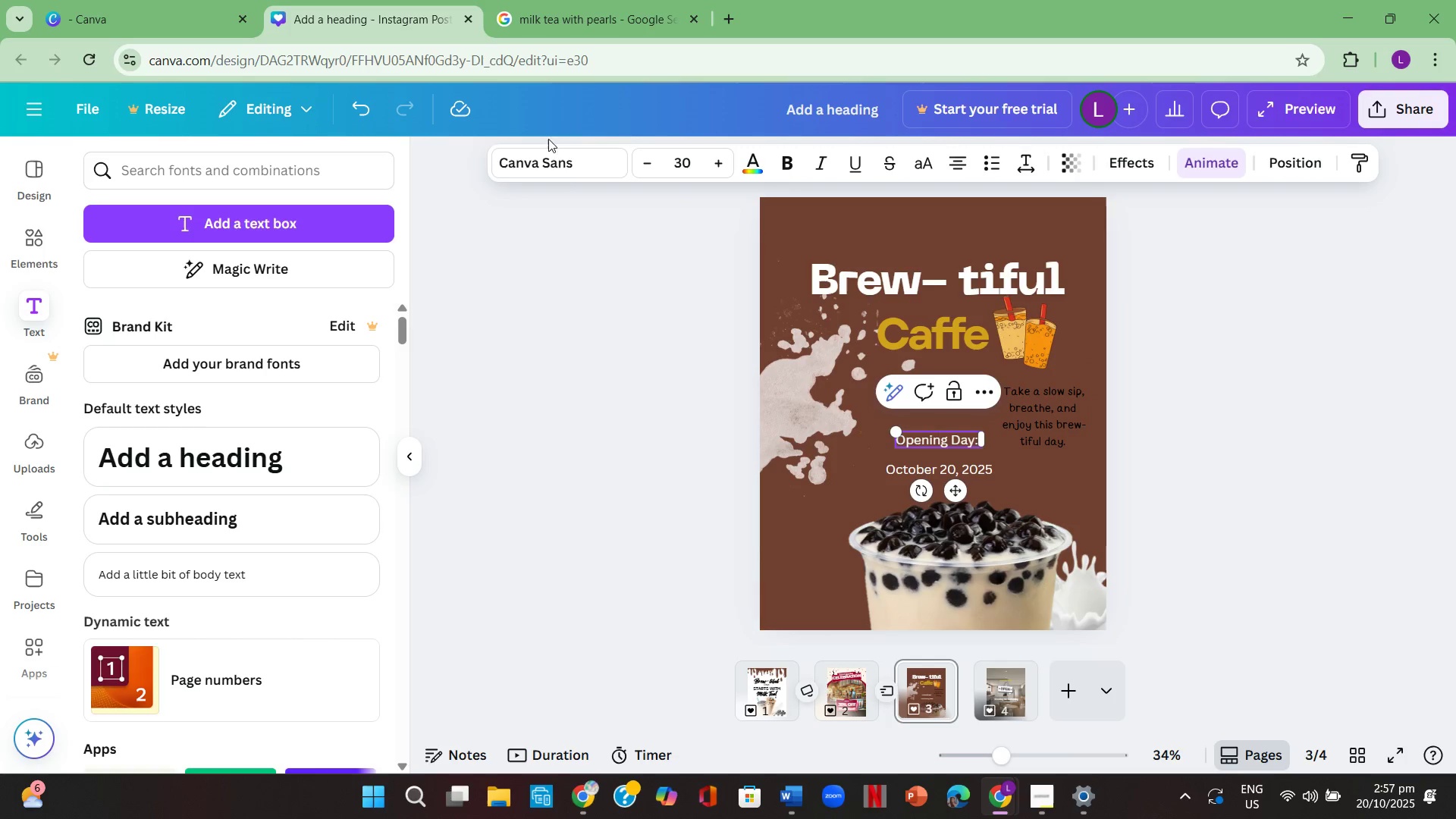 
left_click([567, 174])
 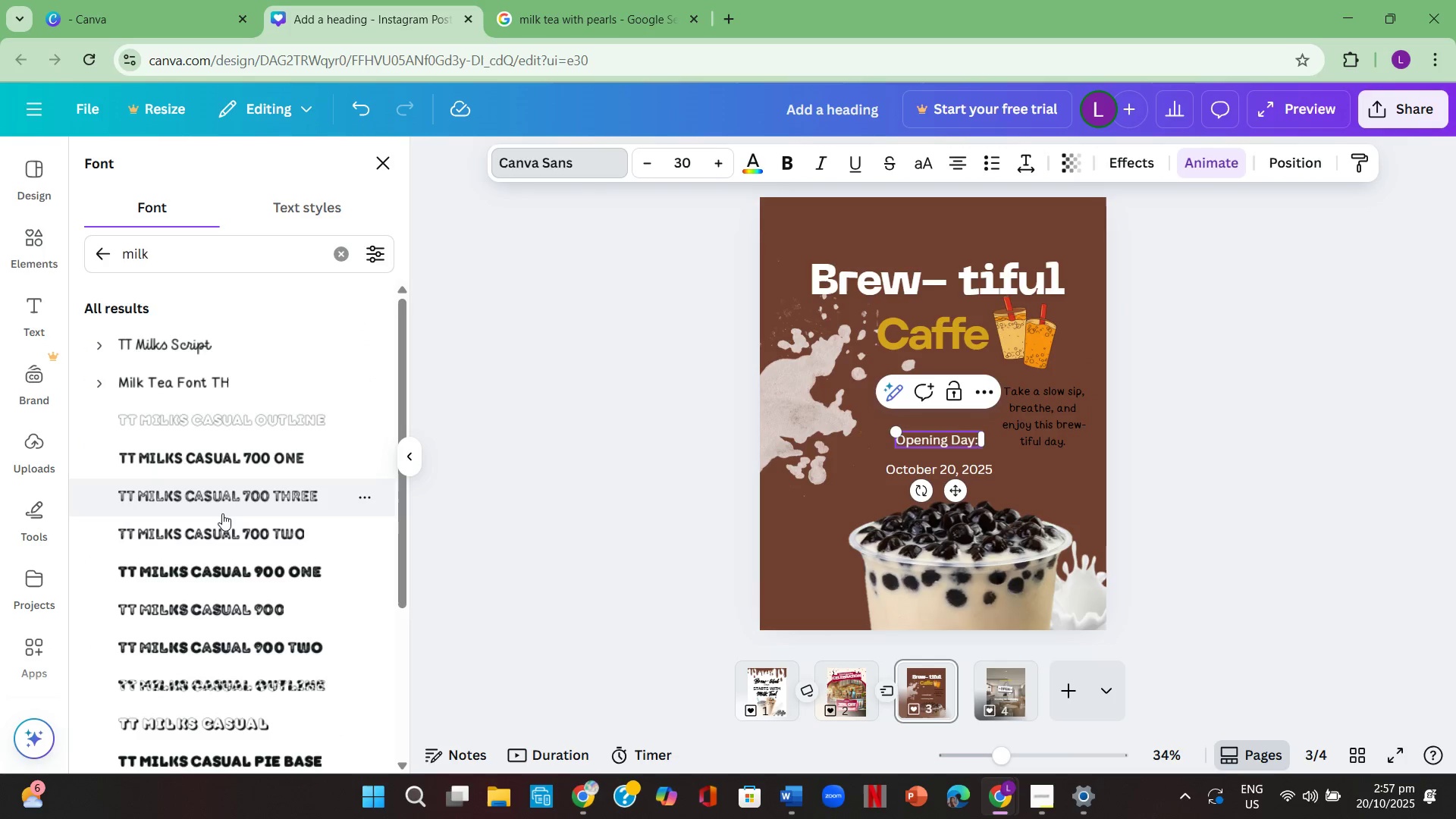 
left_click([211, 500])
 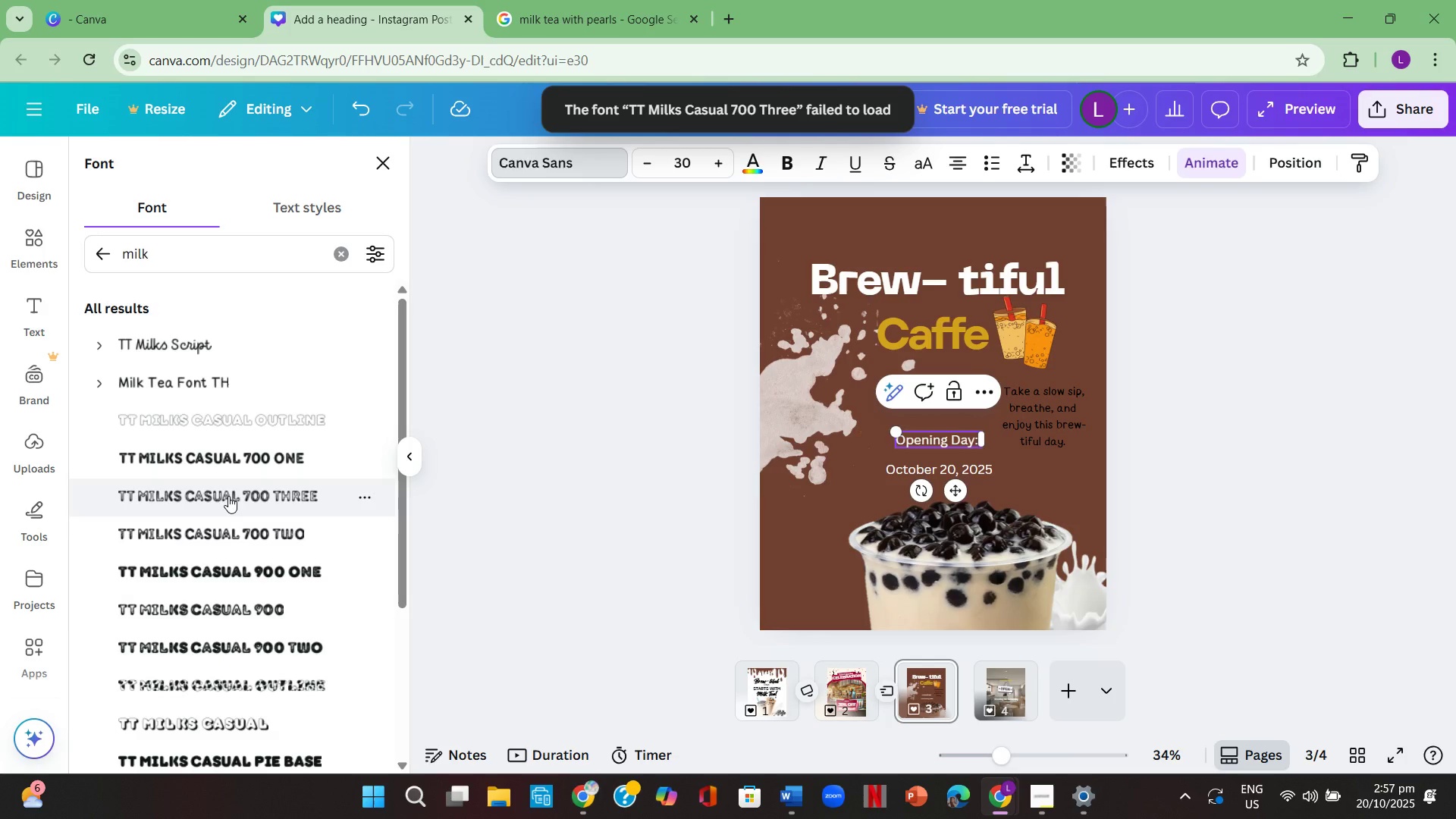 
wait(6.78)
 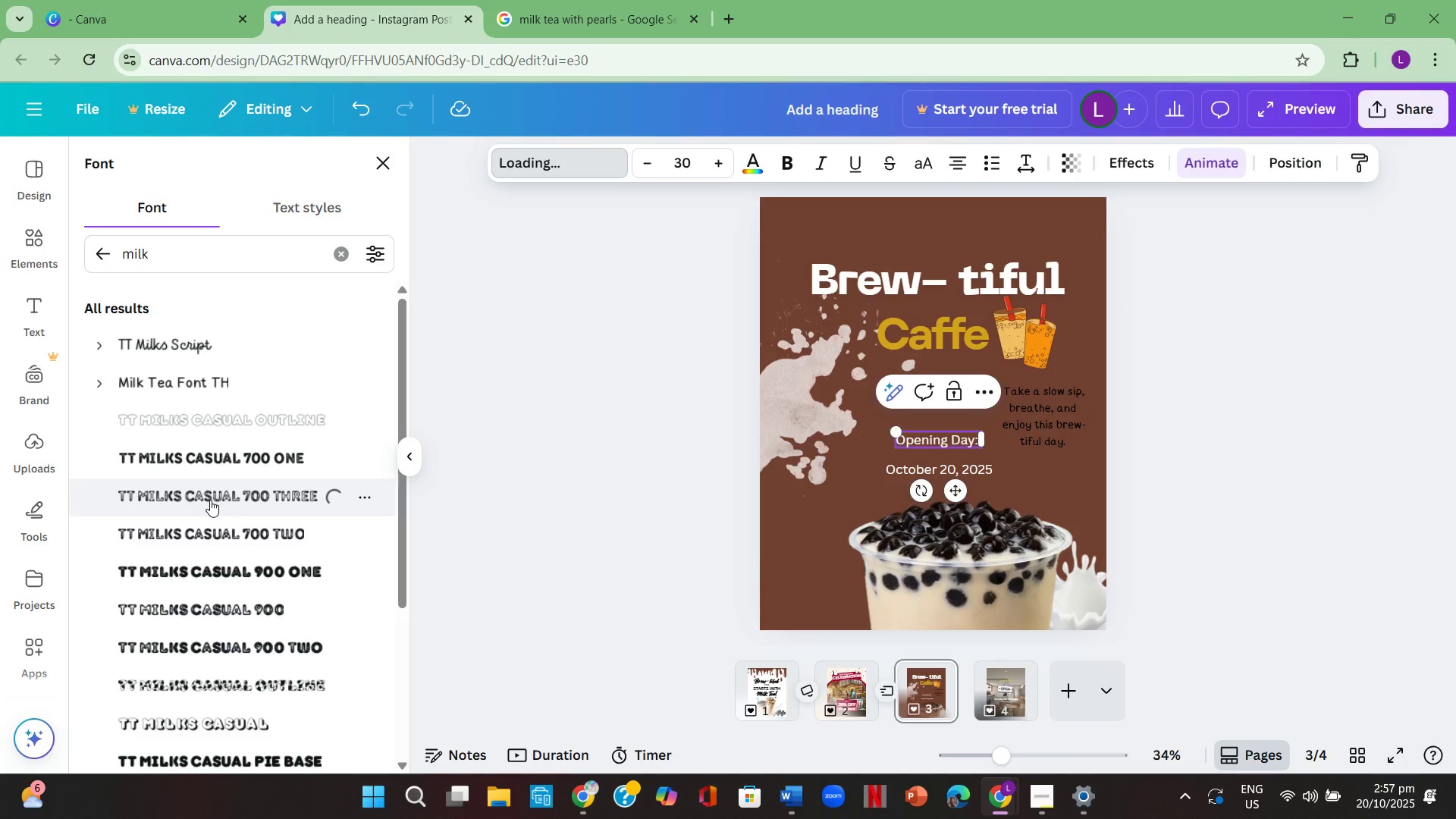 
double_click([938, 435])
 